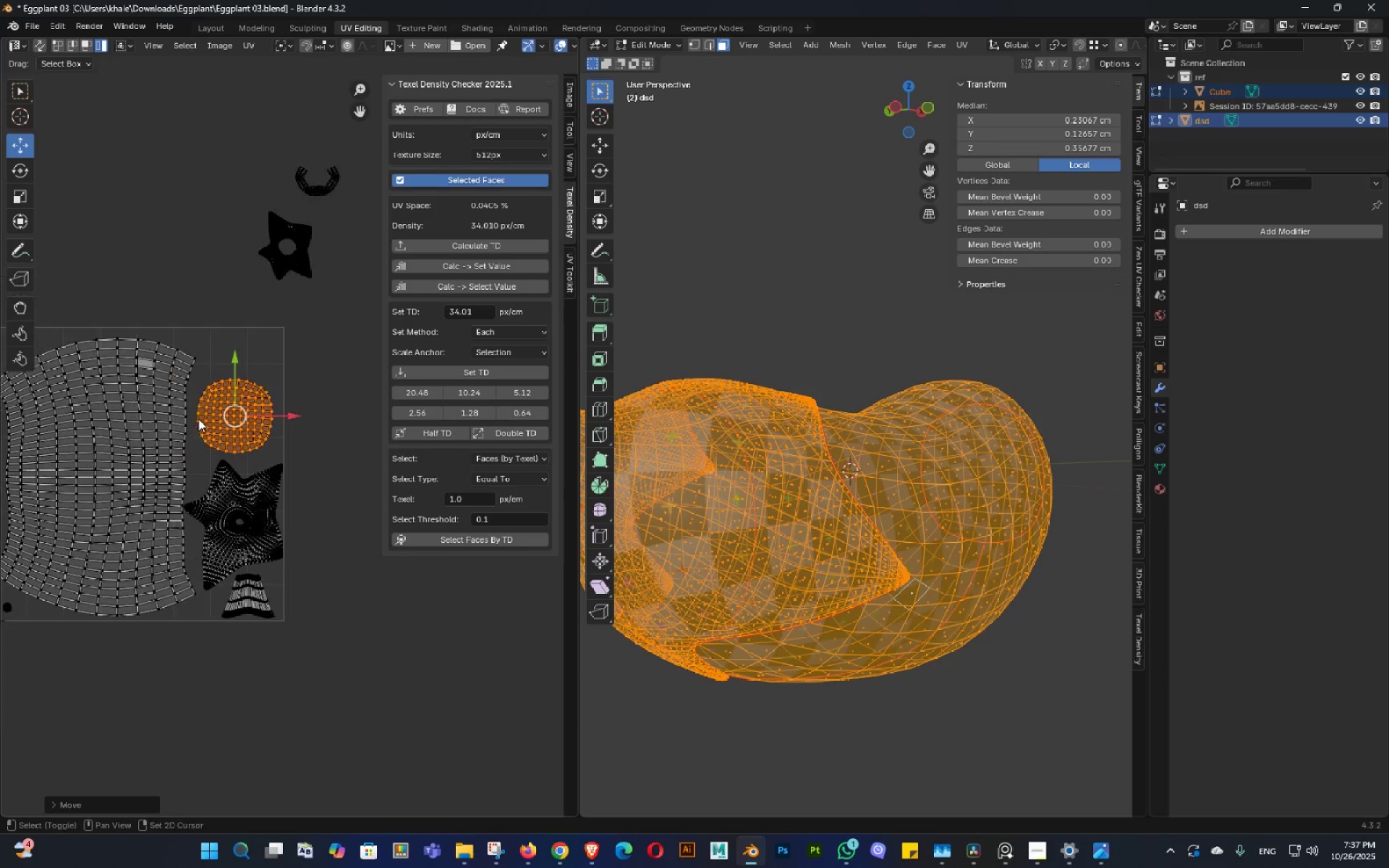 
hold_key(key=ShiftLeft, duration=0.3)
 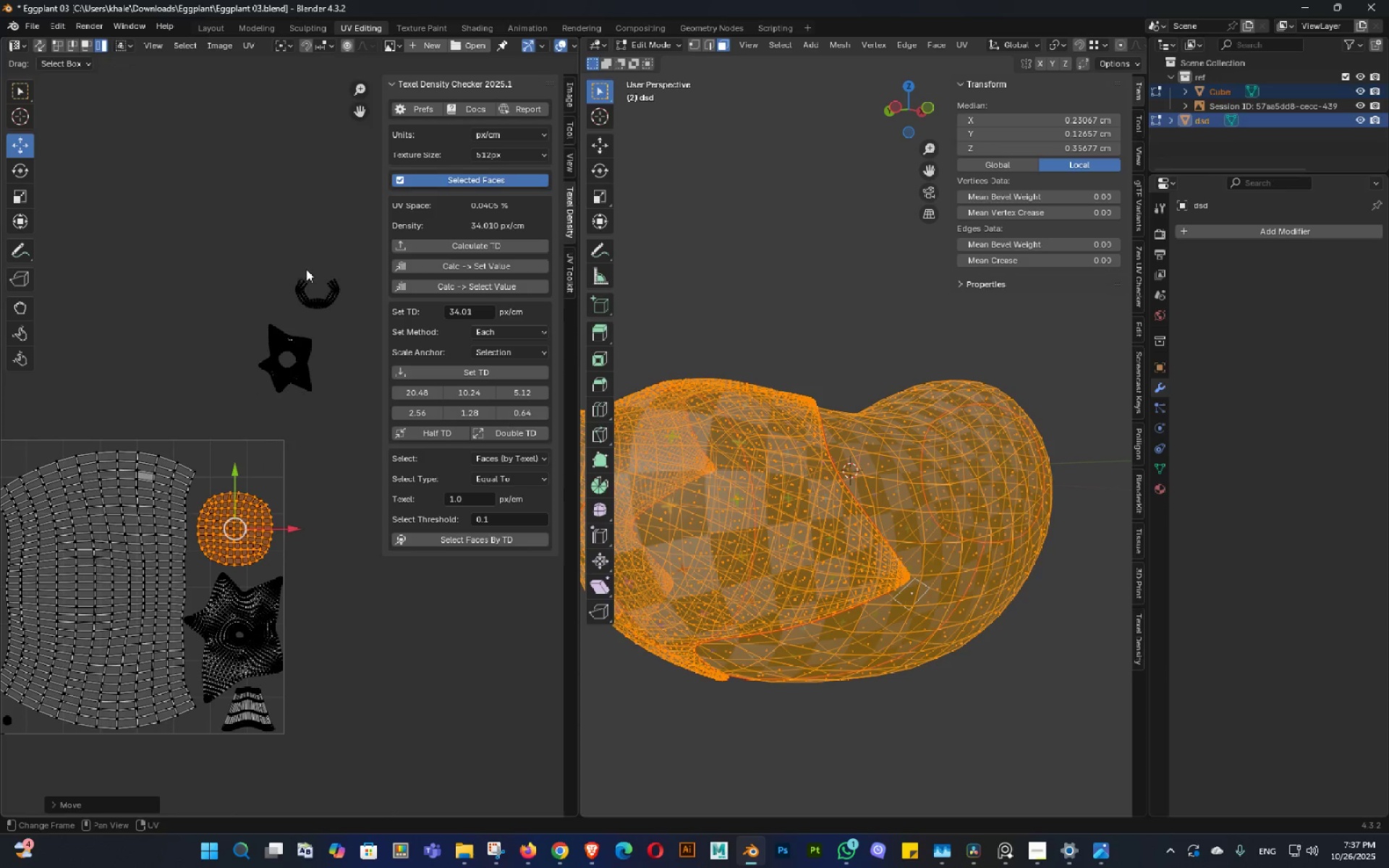 
left_click_drag(start_coordinate=[307, 272], to_coordinate=[260, 409])
 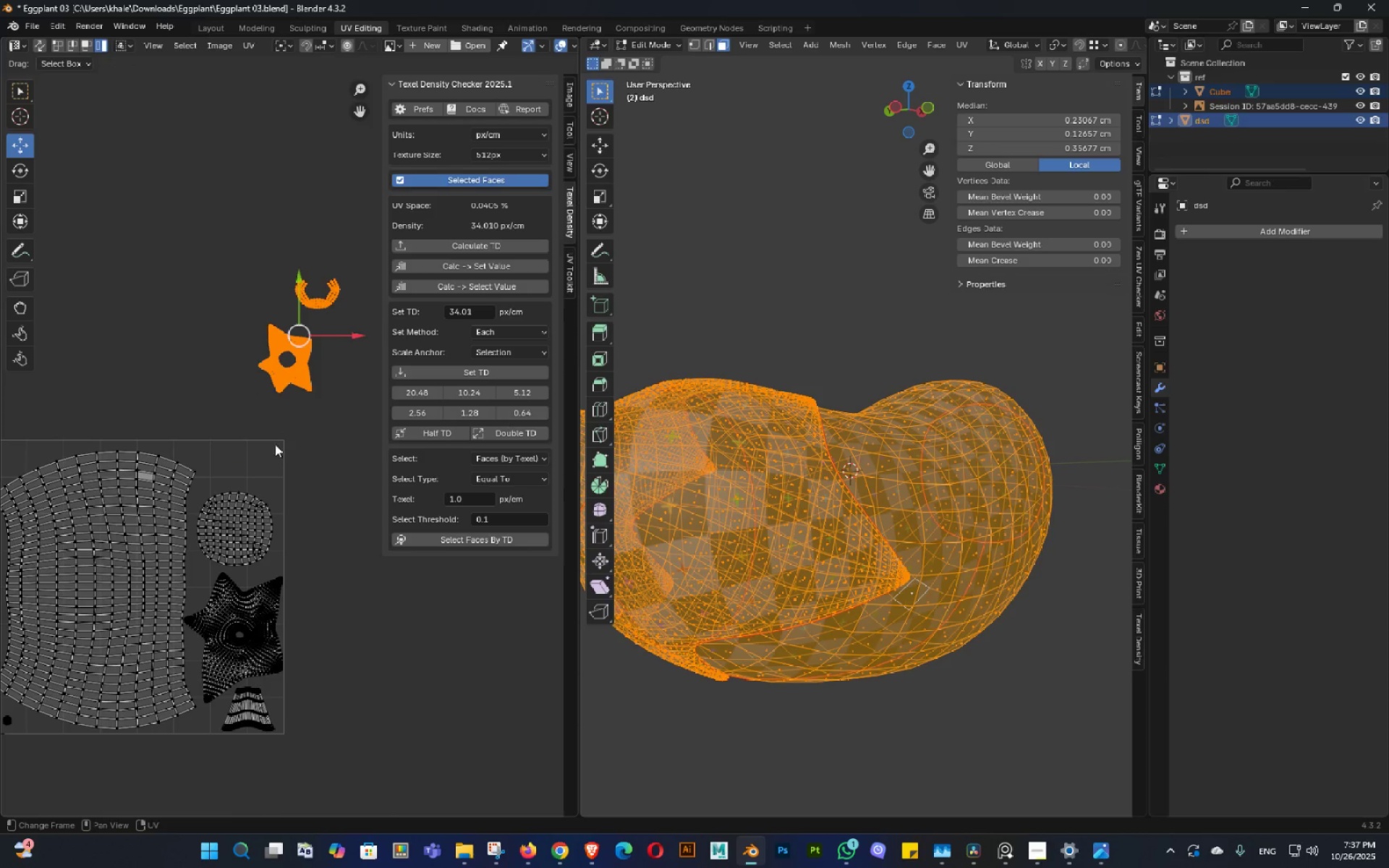 
key(G)
 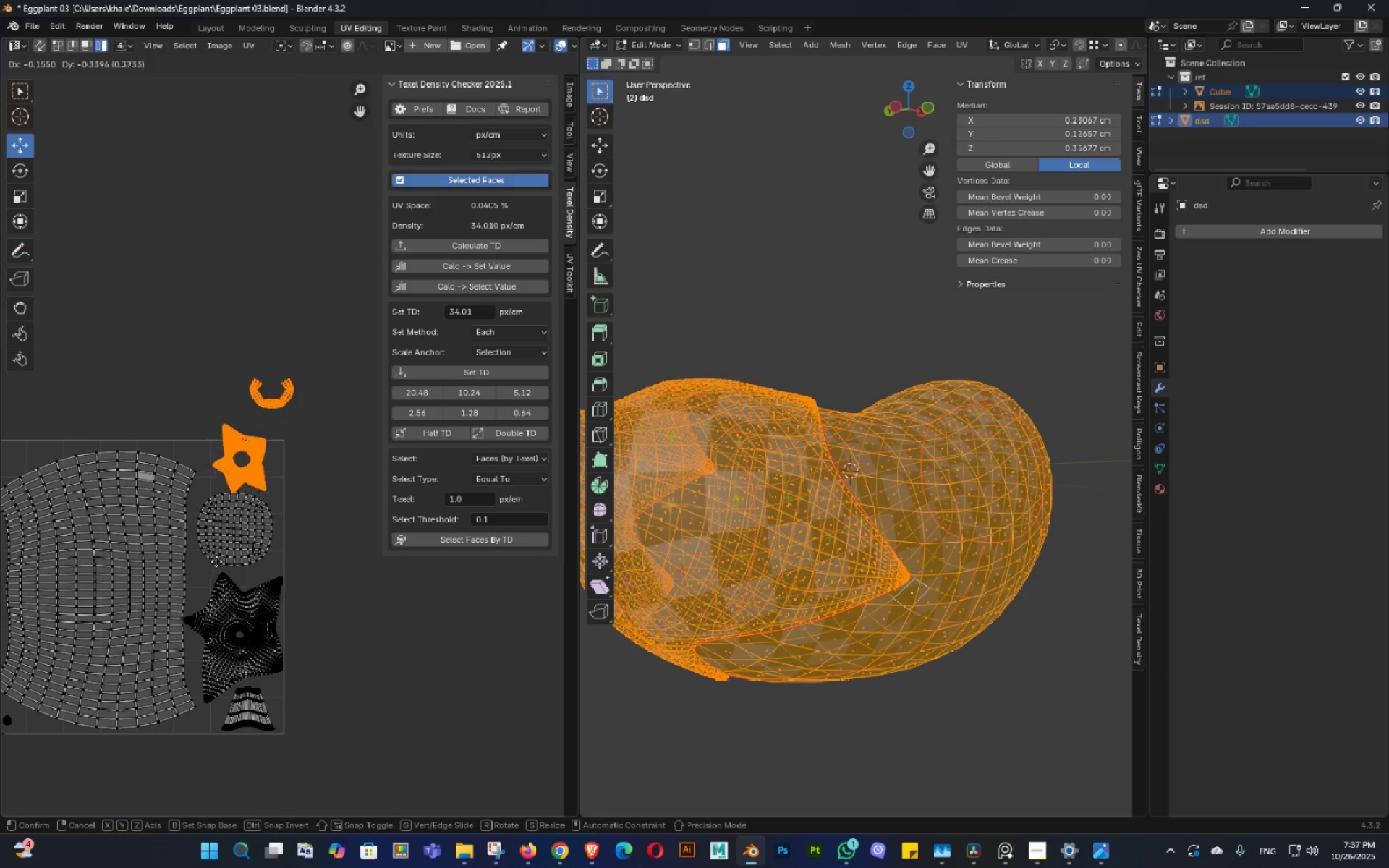 
left_click([218, 561])
 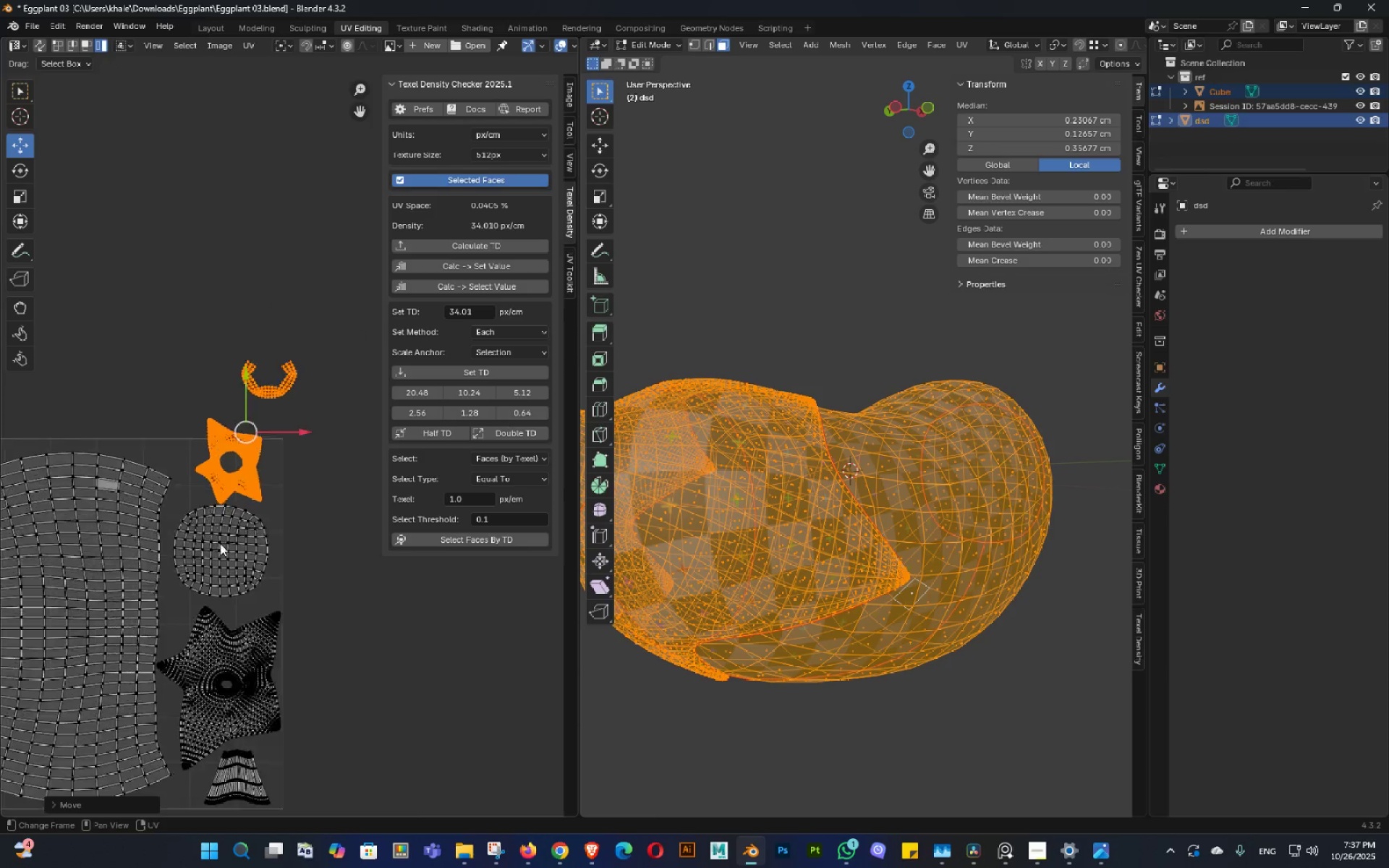 
scroll: coordinate [221, 542], scroll_direction: up, amount: 4.0
 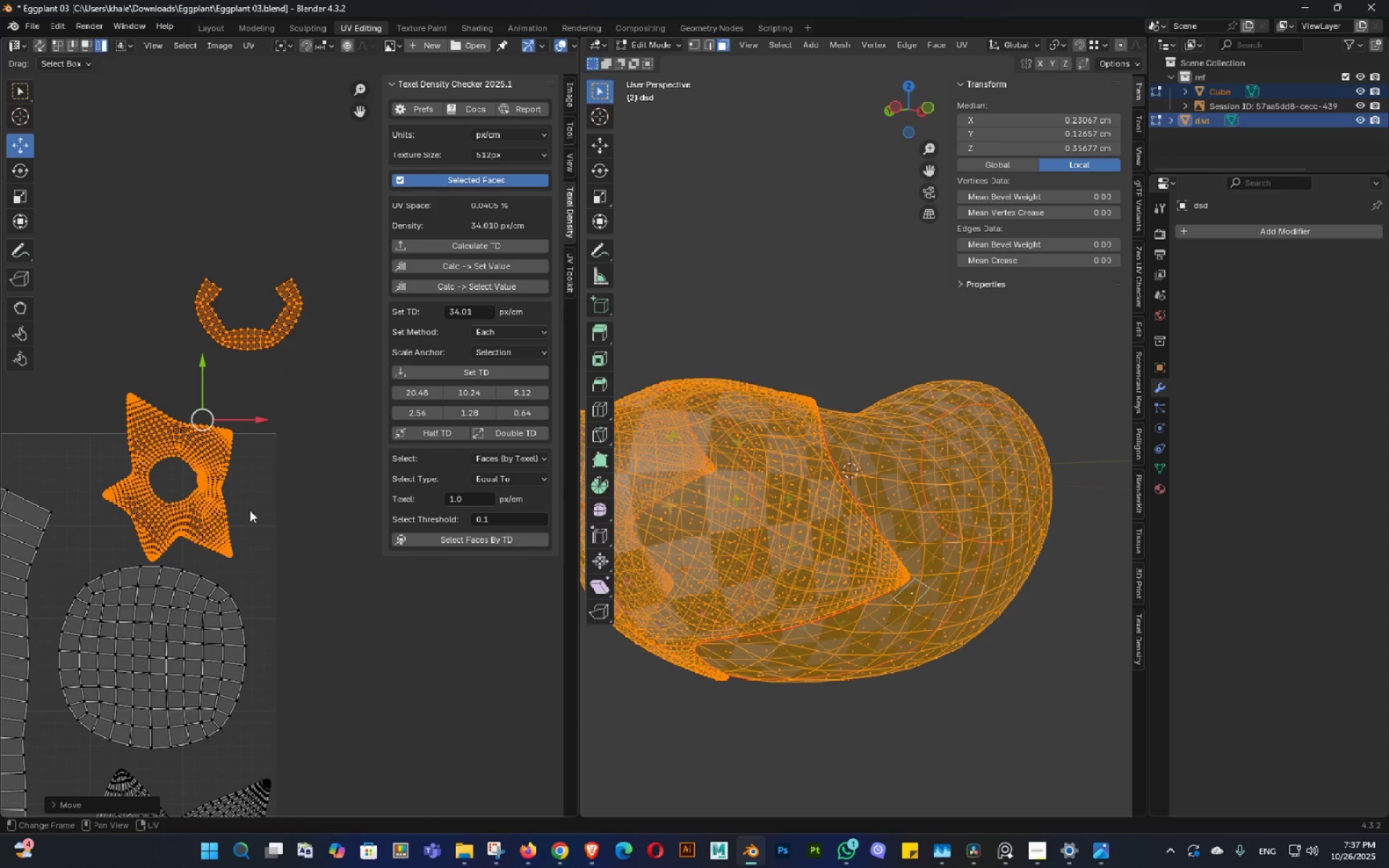 
key(Shift+ShiftLeft)
 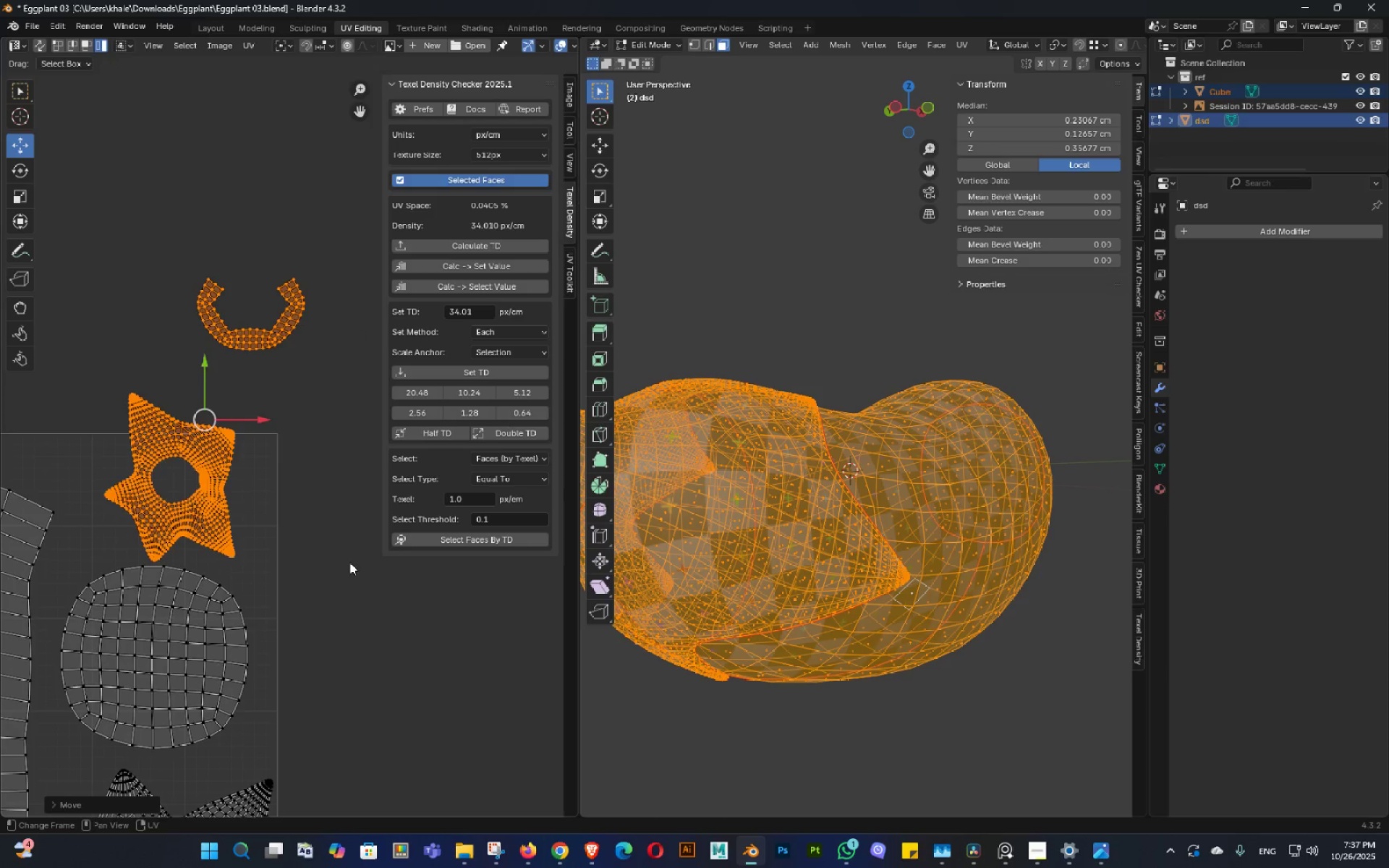 
key(R)
 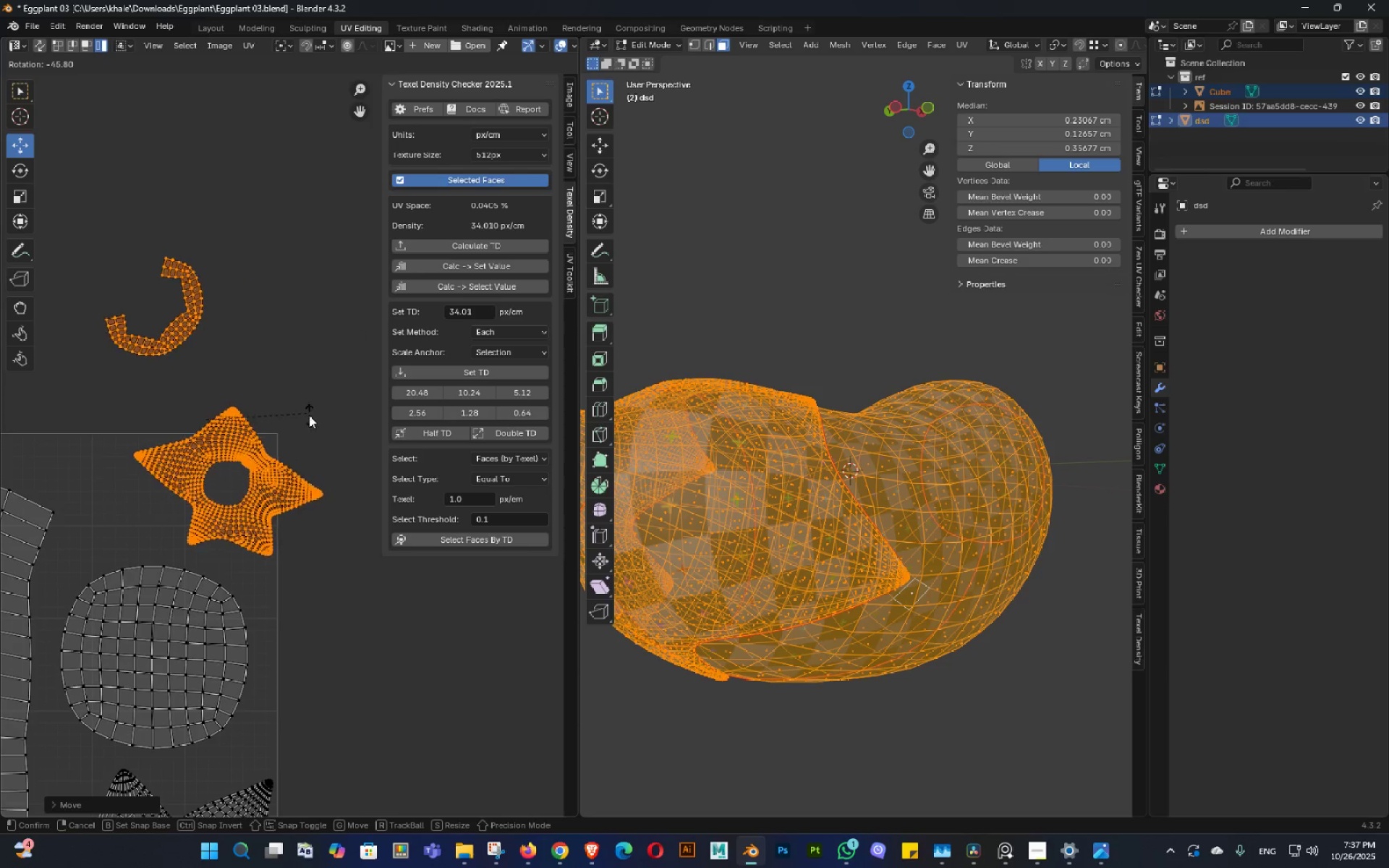 
left_click([309, 415])
 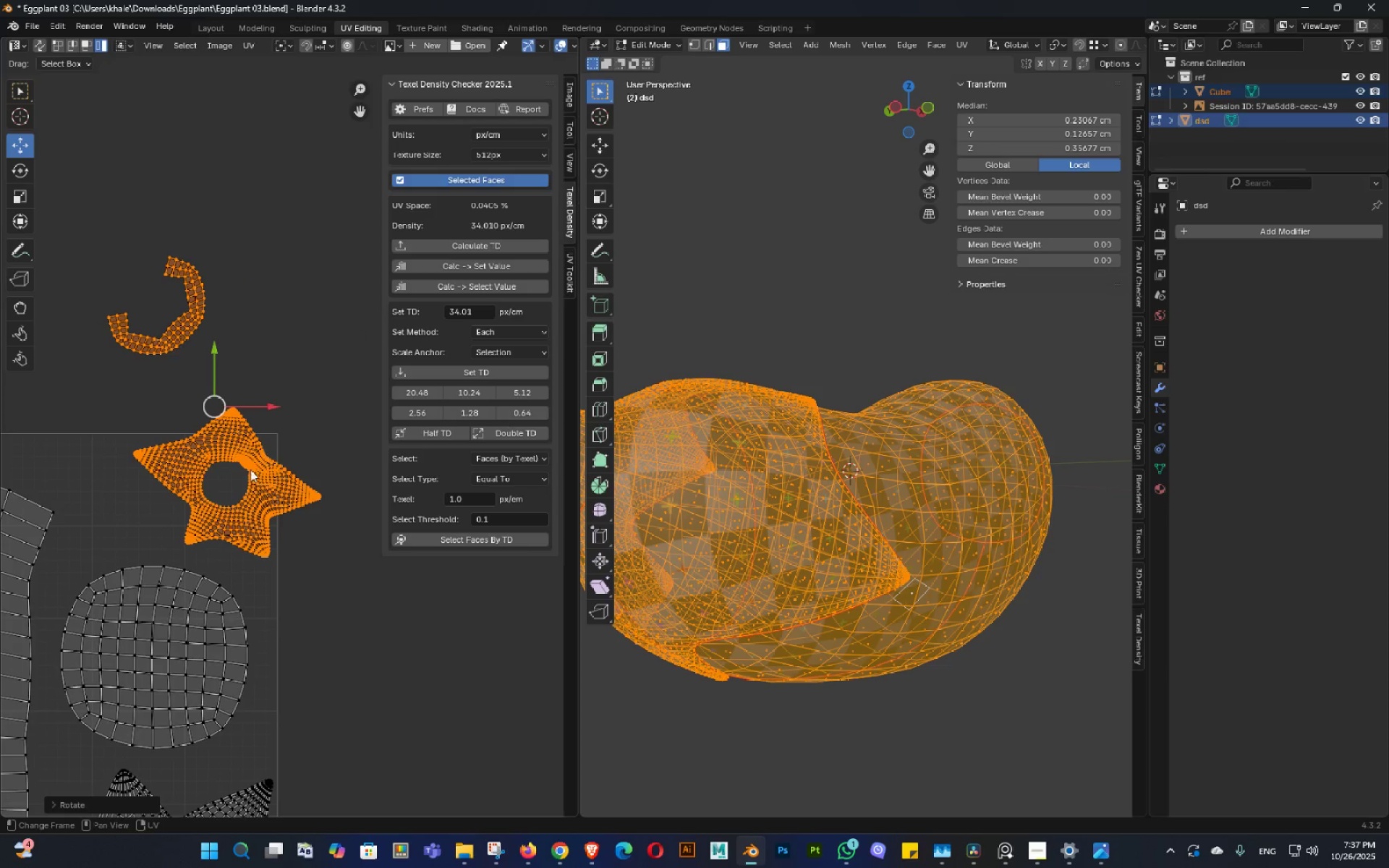 
key(H)
 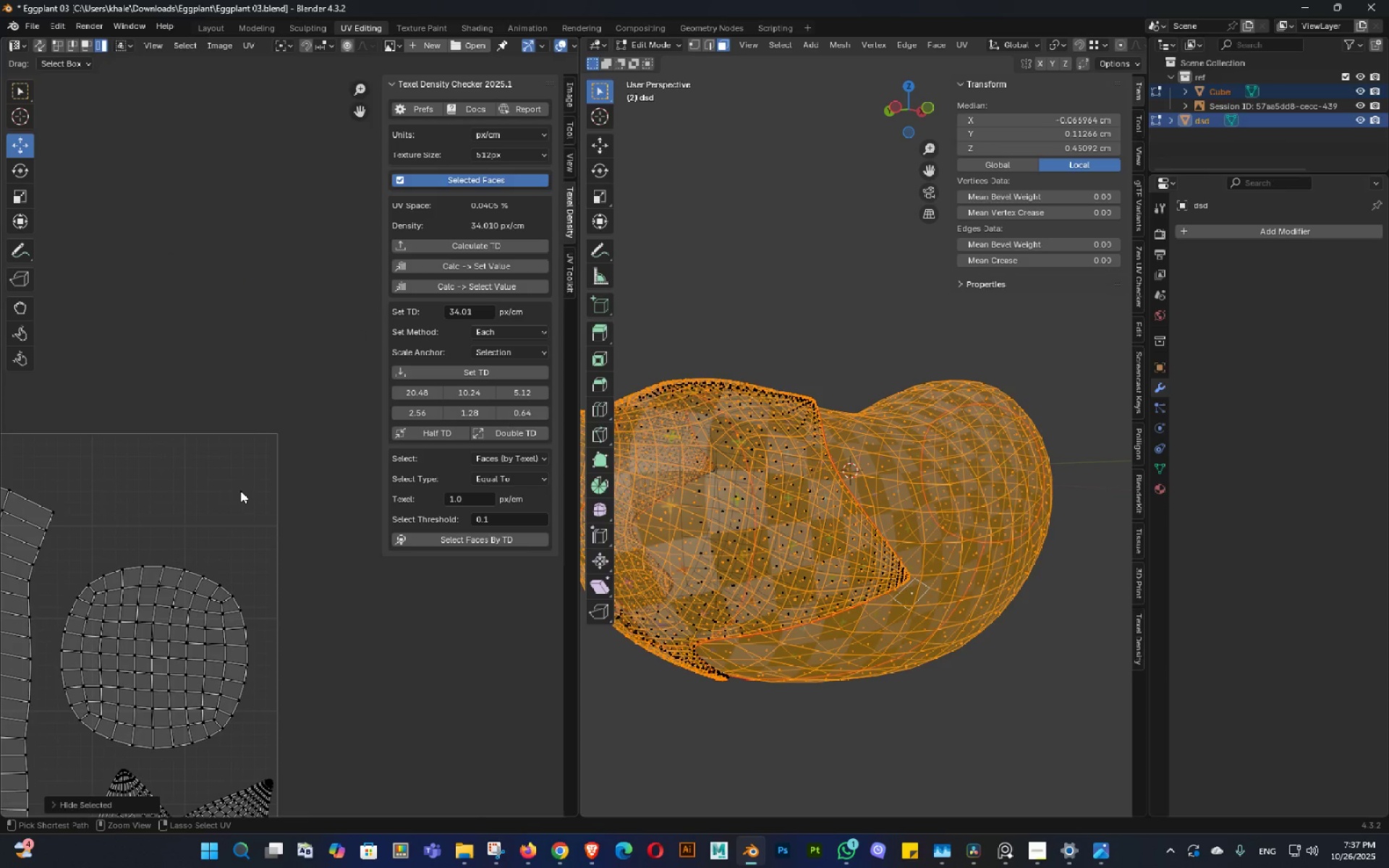 
key(Control+Z)
 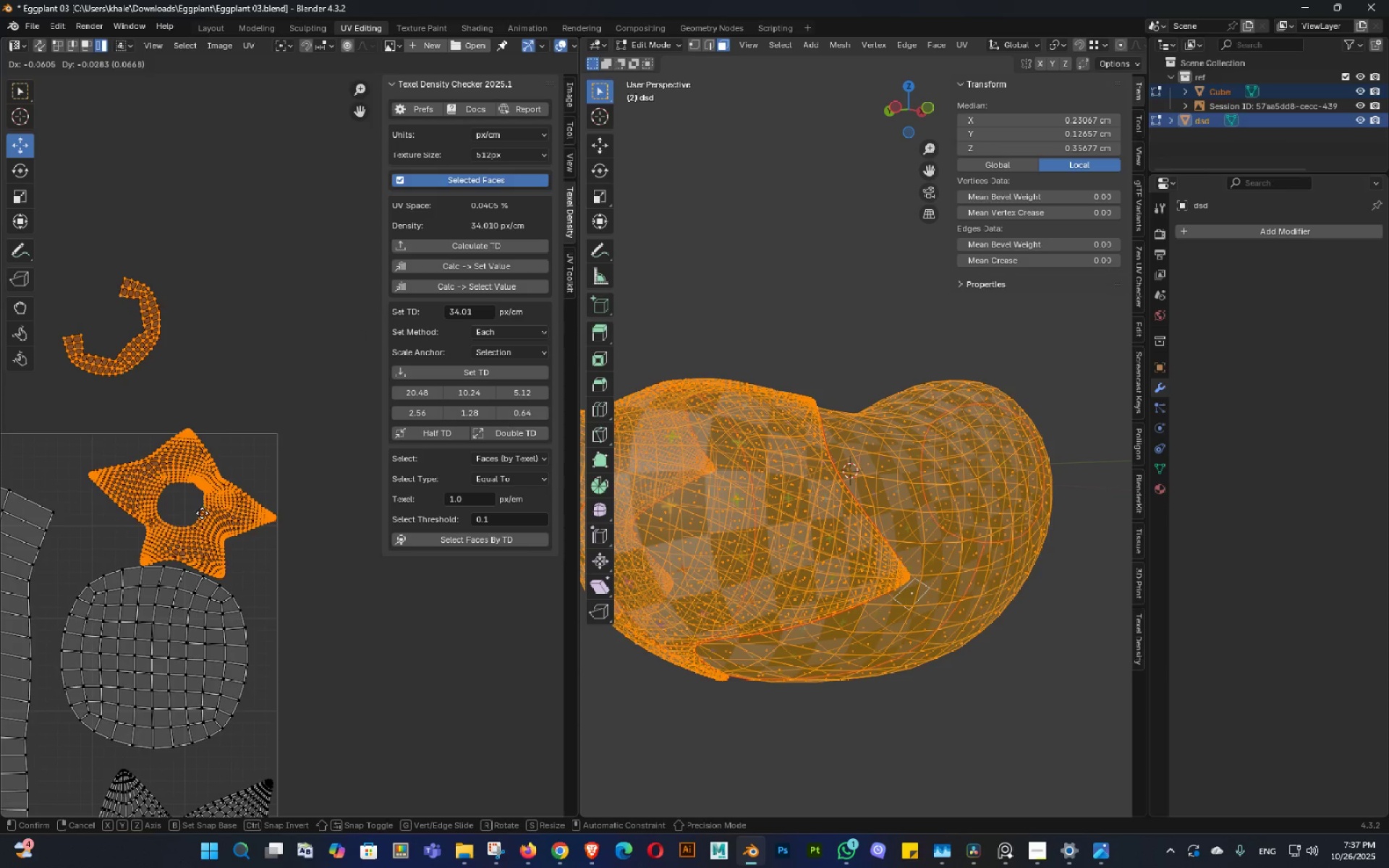 
left_click([182, 510])
 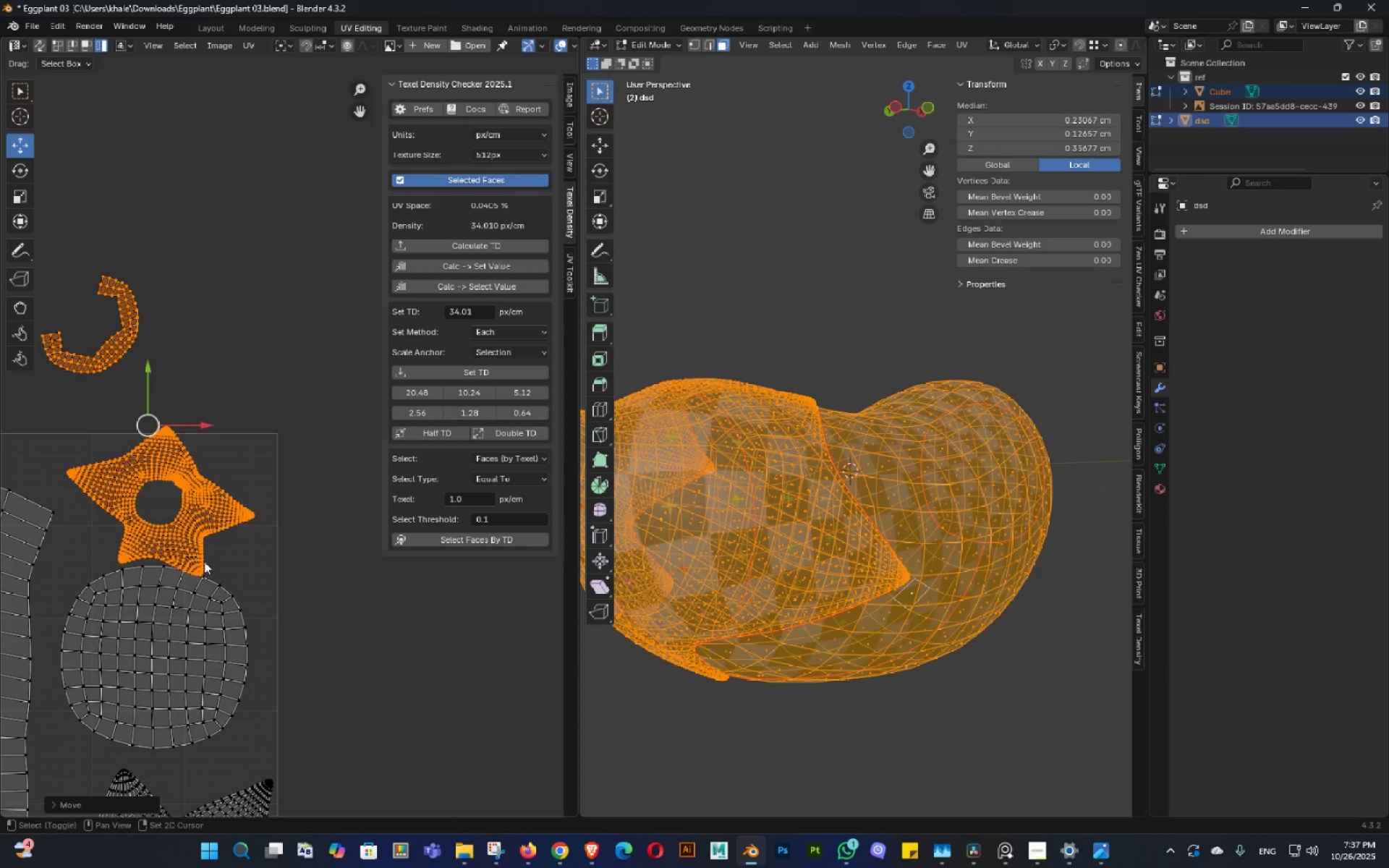 
key(Shift+ShiftLeft)
 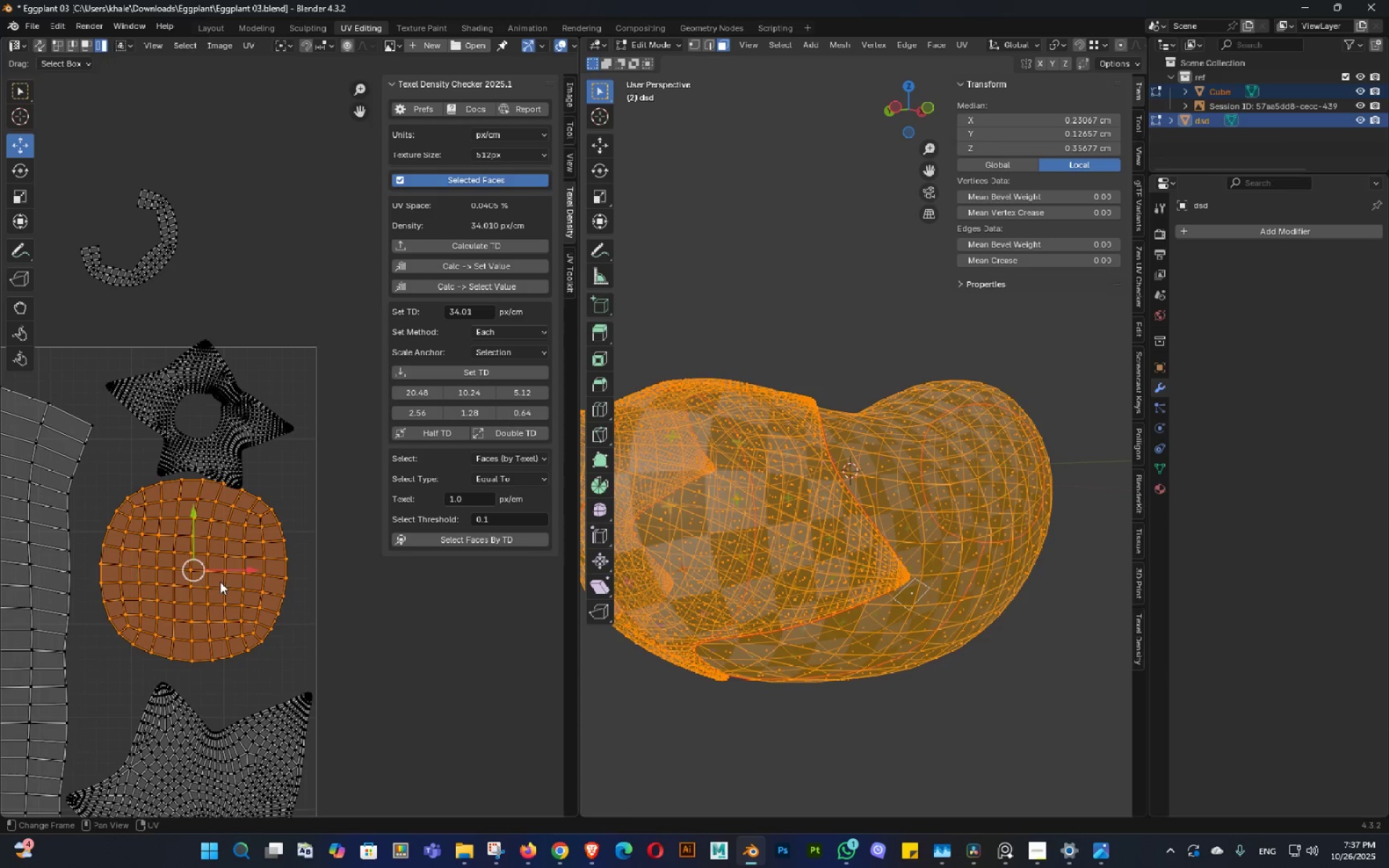 
key(G)
 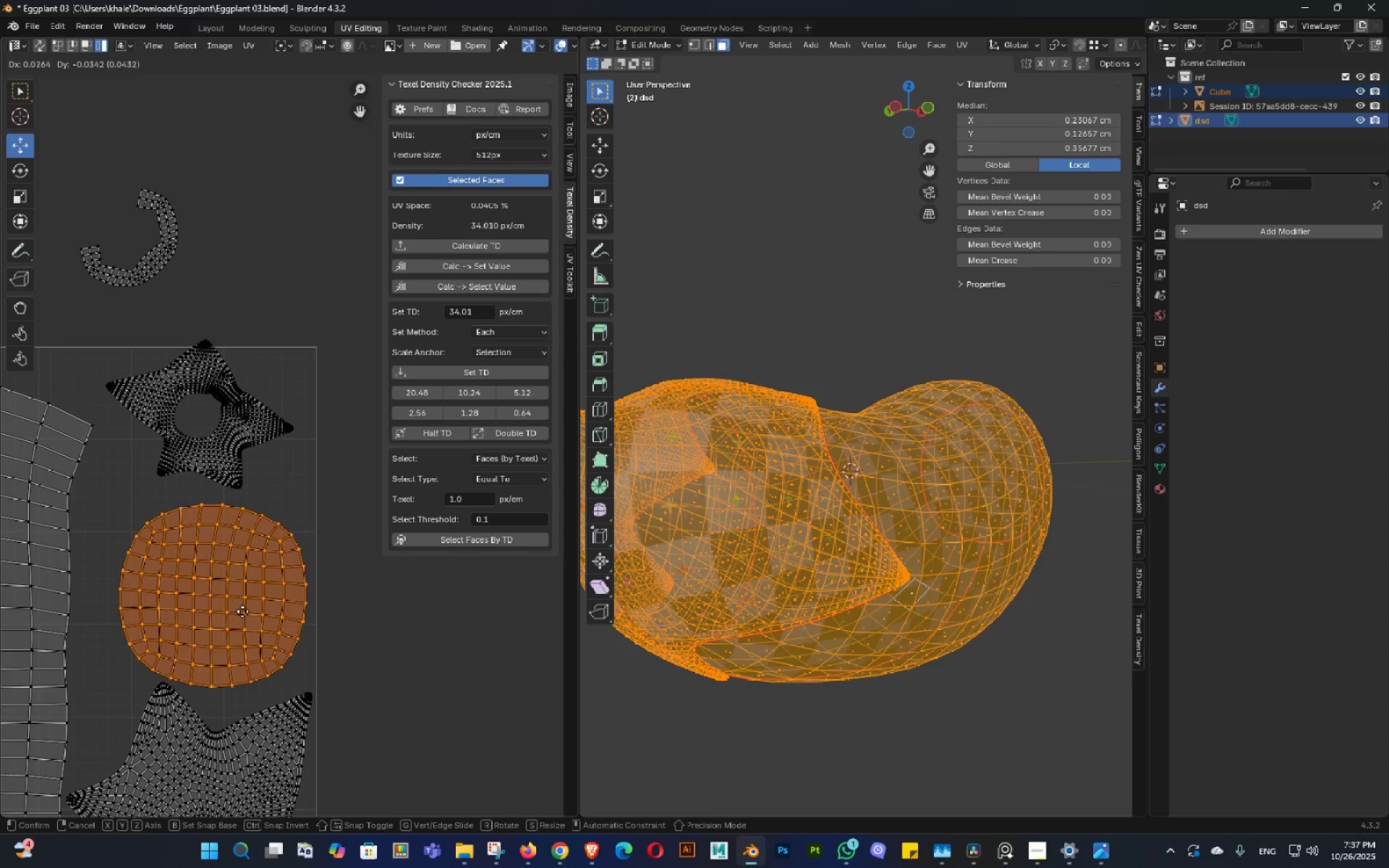 
double_click([205, 456])
 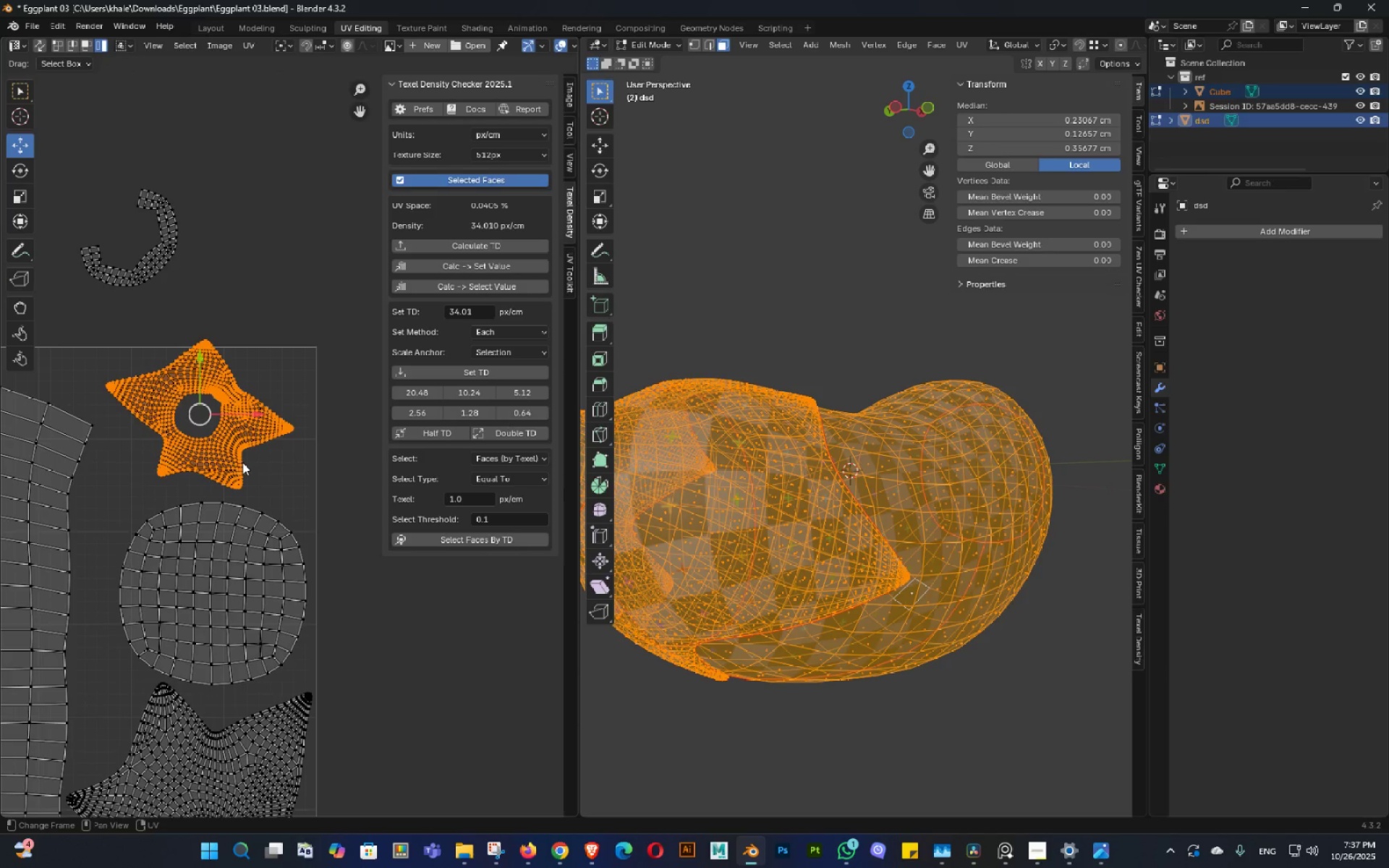 
key(G)
 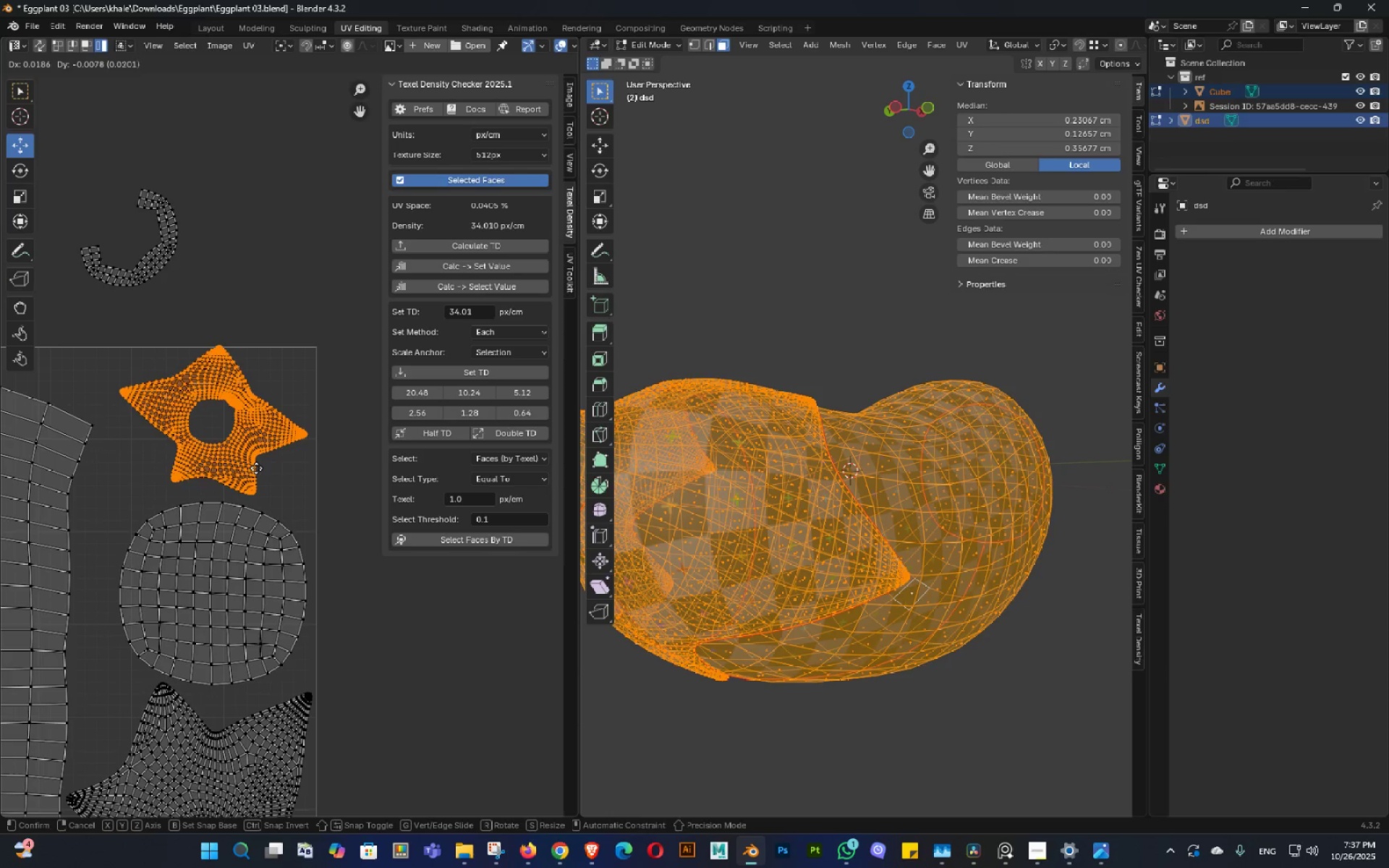 
left_click([256, 468])
 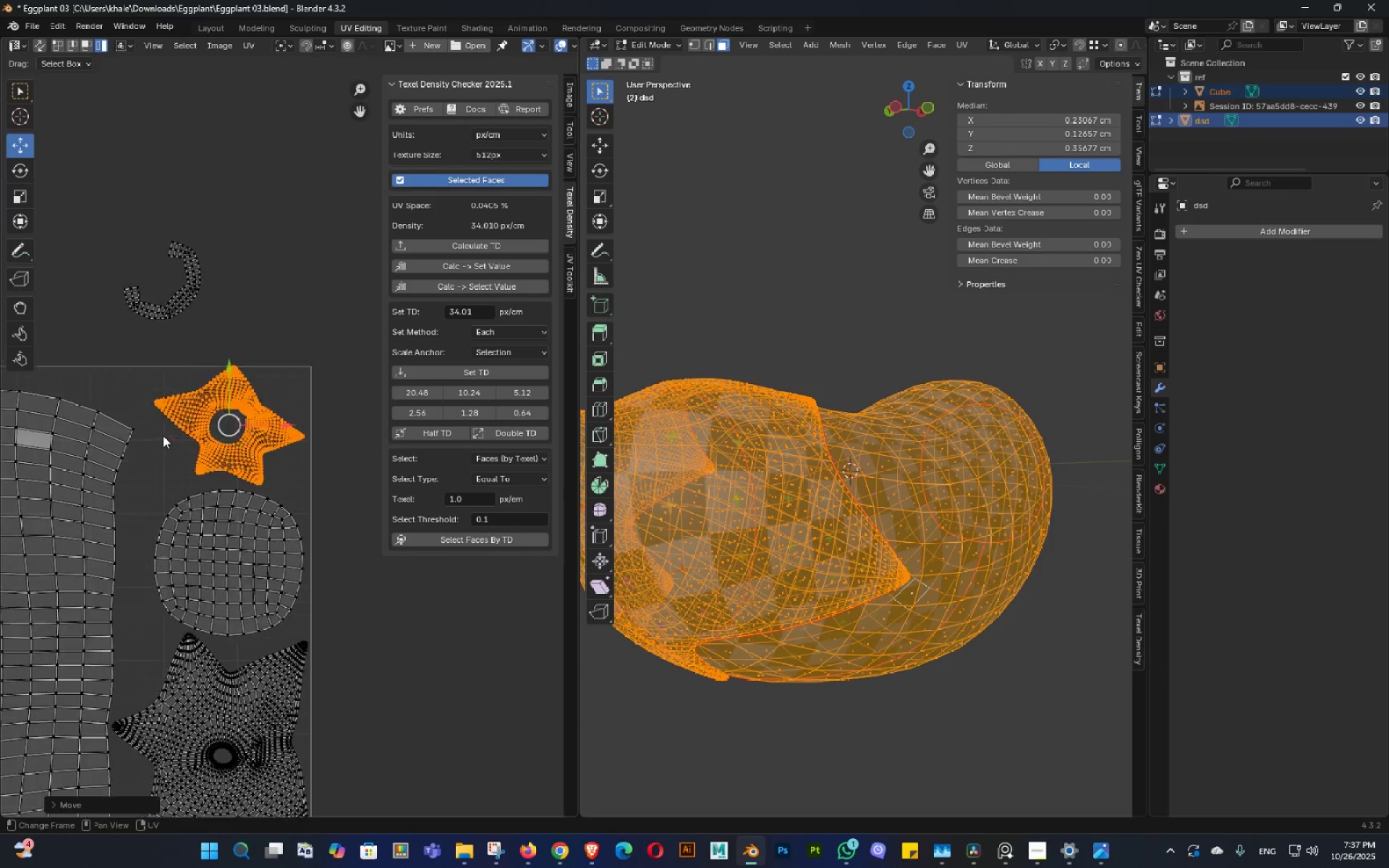 
scroll: coordinate [163, 435], scroll_direction: down, amount: 2.0
 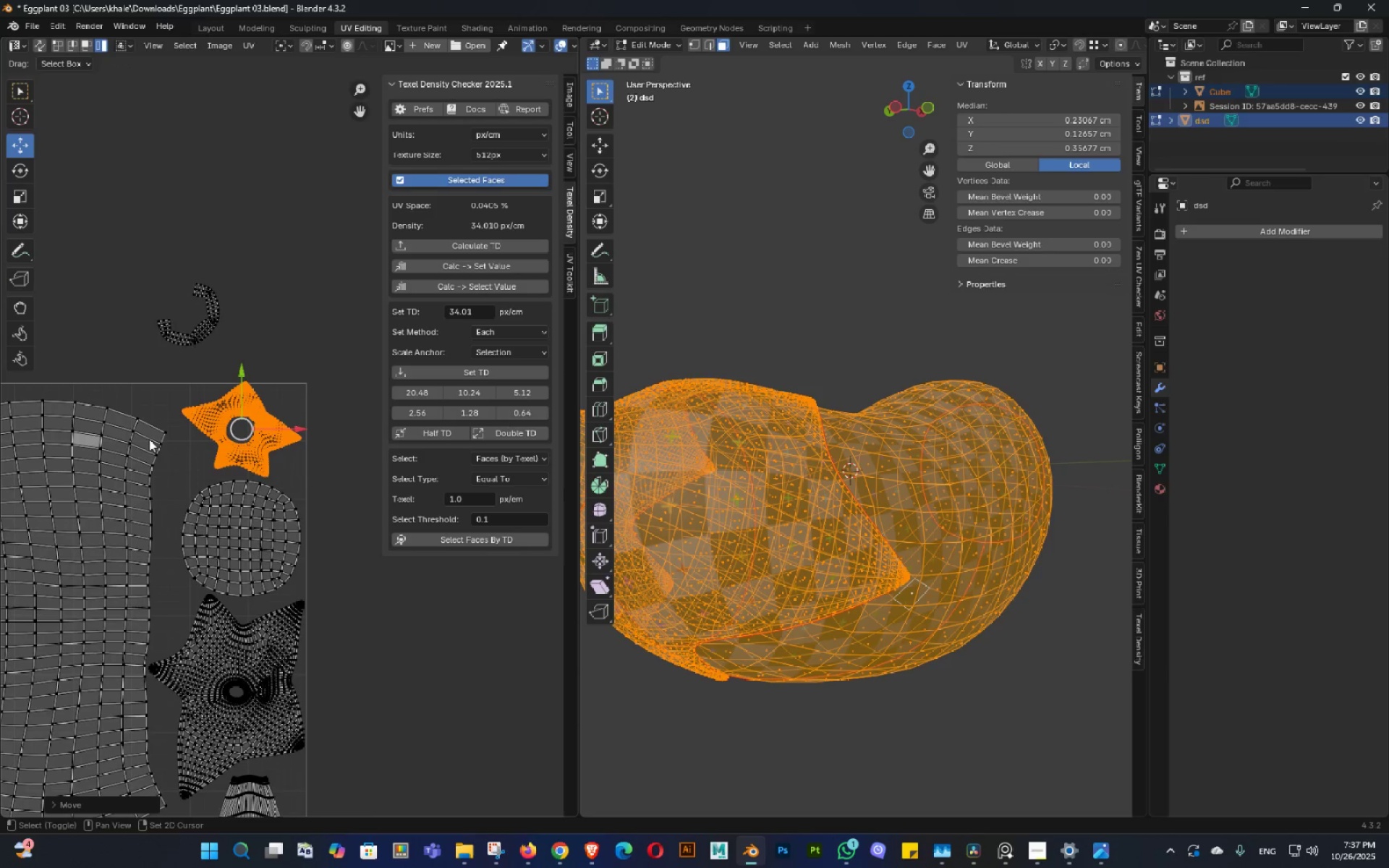 
hold_key(key=ShiftLeft, duration=0.3)
 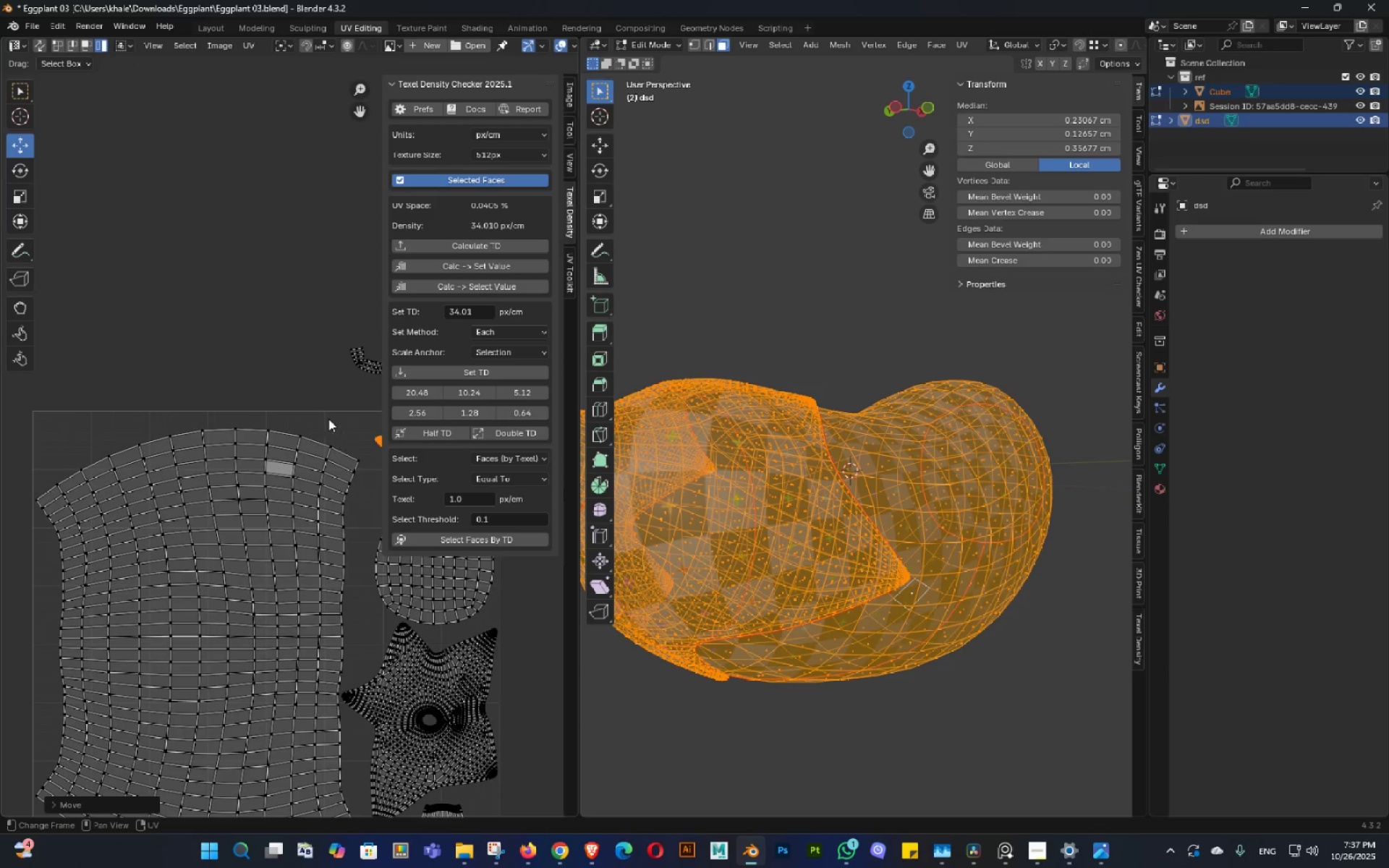 
key(Shift+ShiftLeft)
 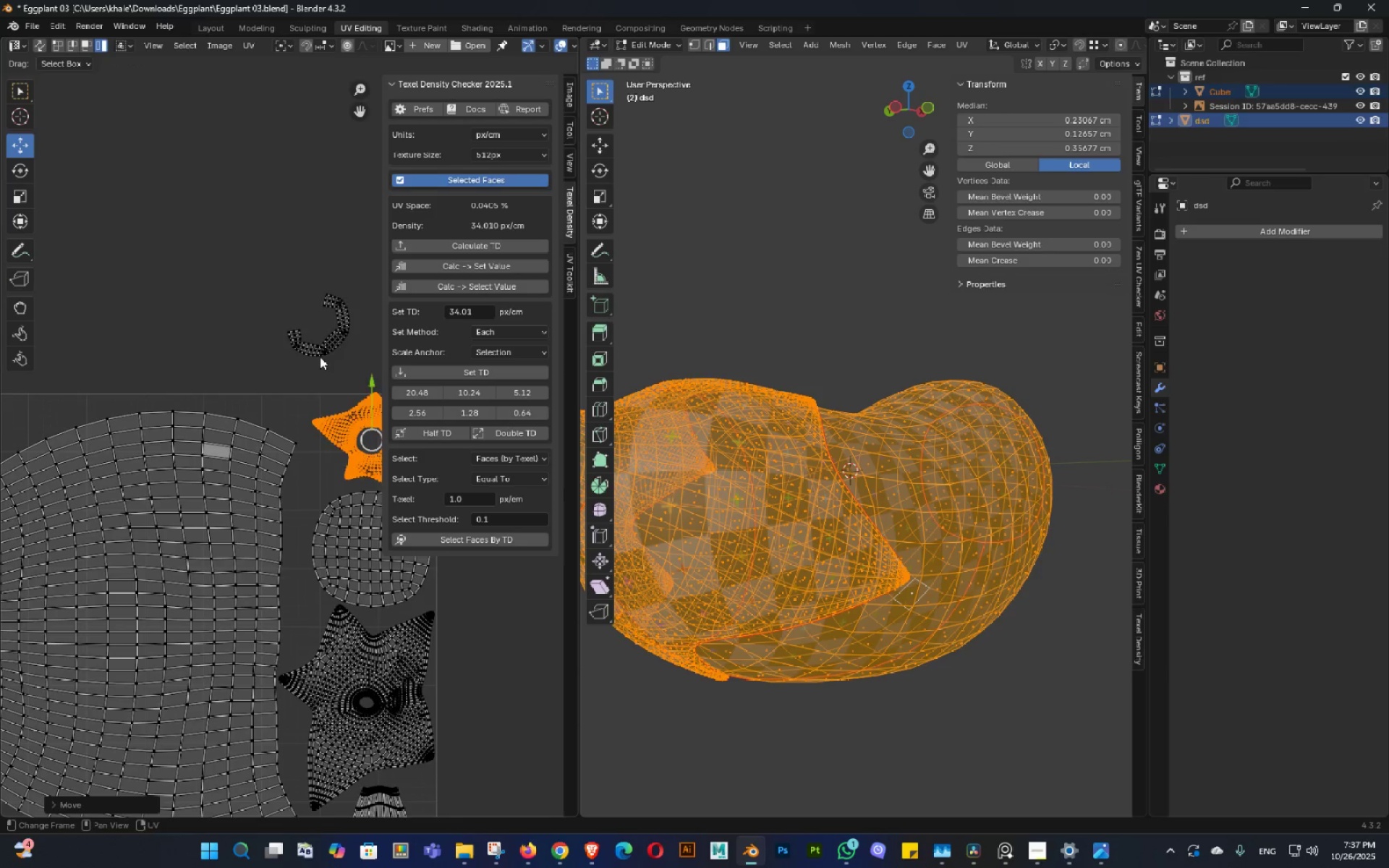 
left_click([322, 356])
 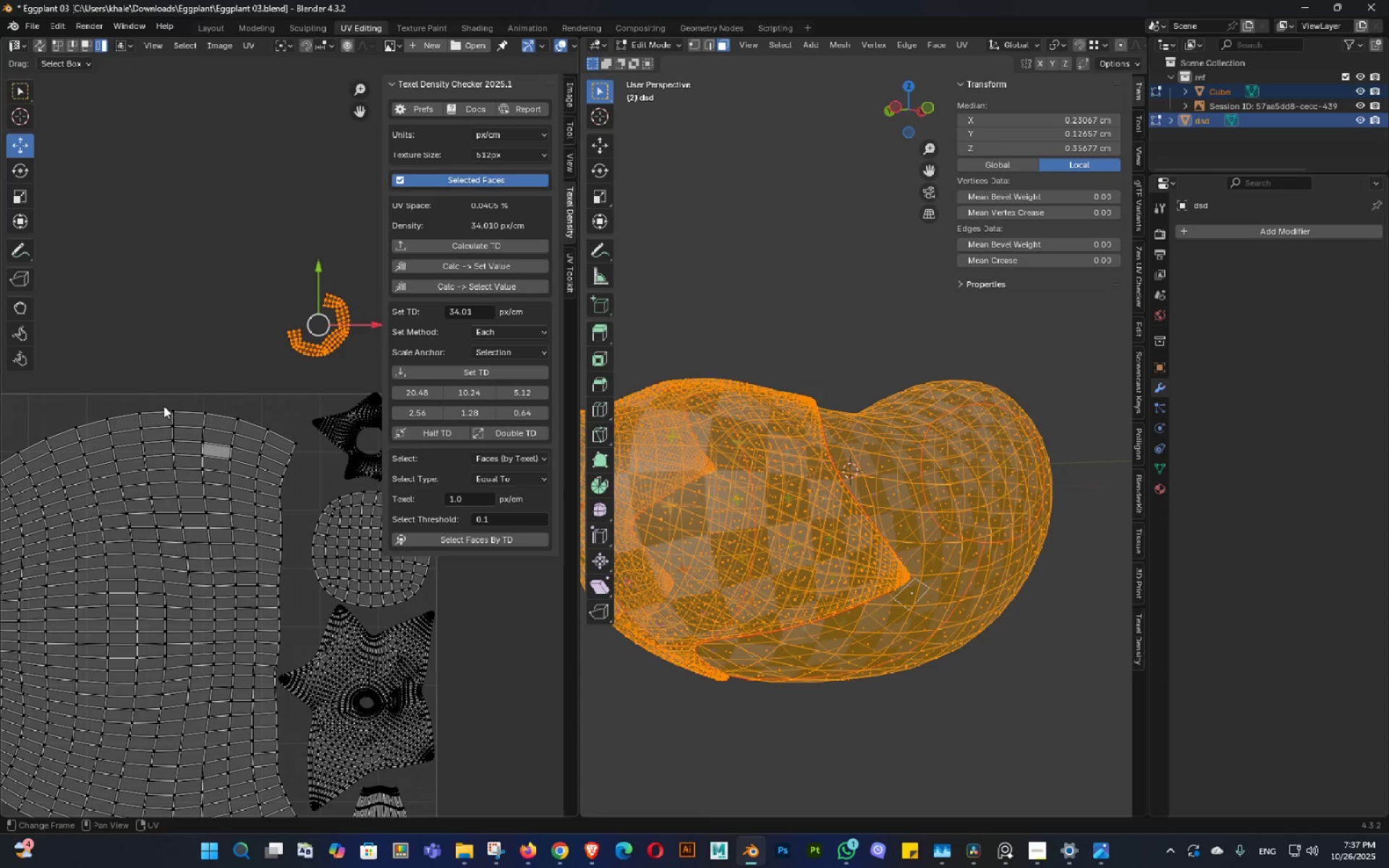 
type(gng)
 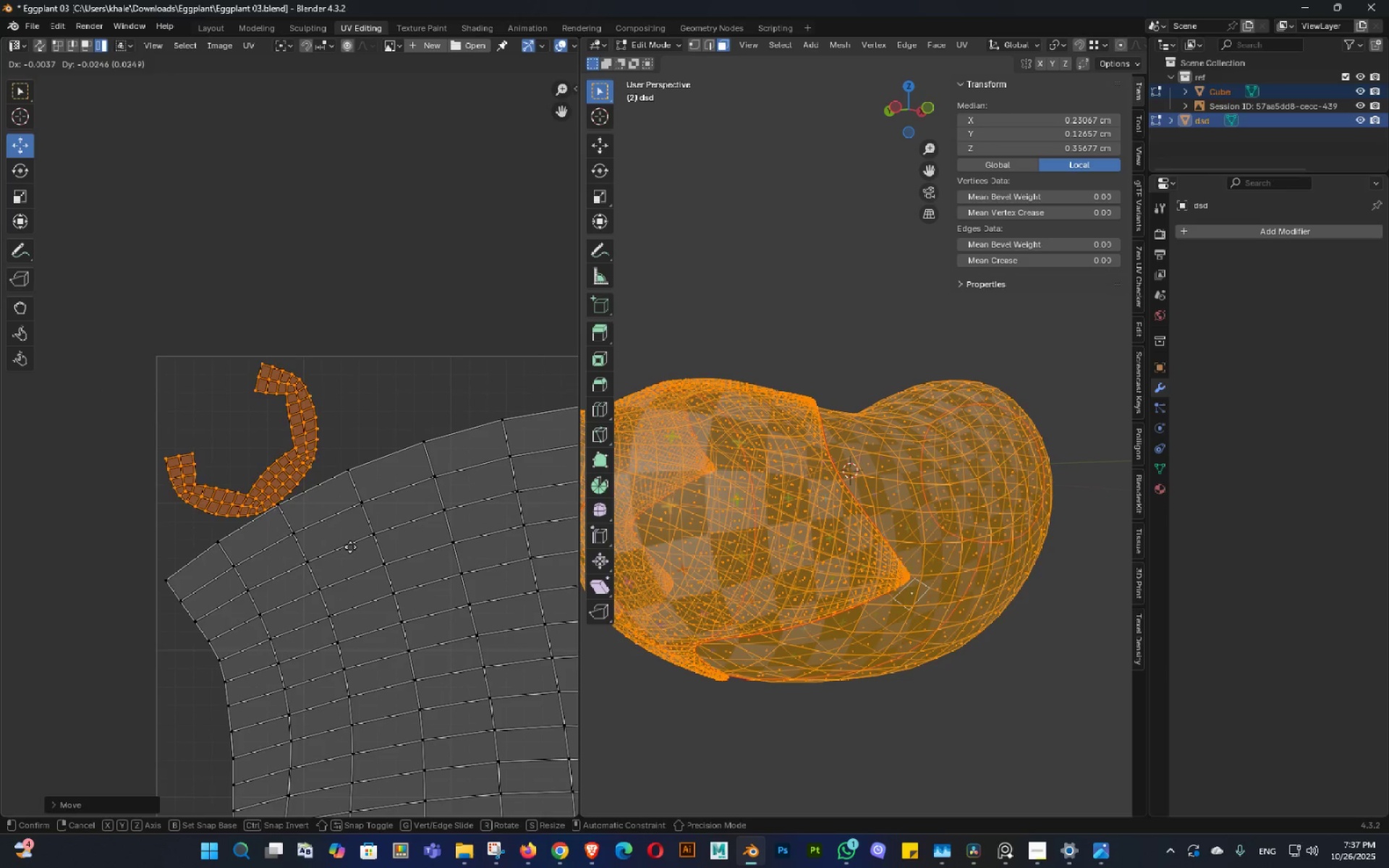 
left_click_drag(start_coordinate=[530, 512], to_coordinate=[538, 520])
 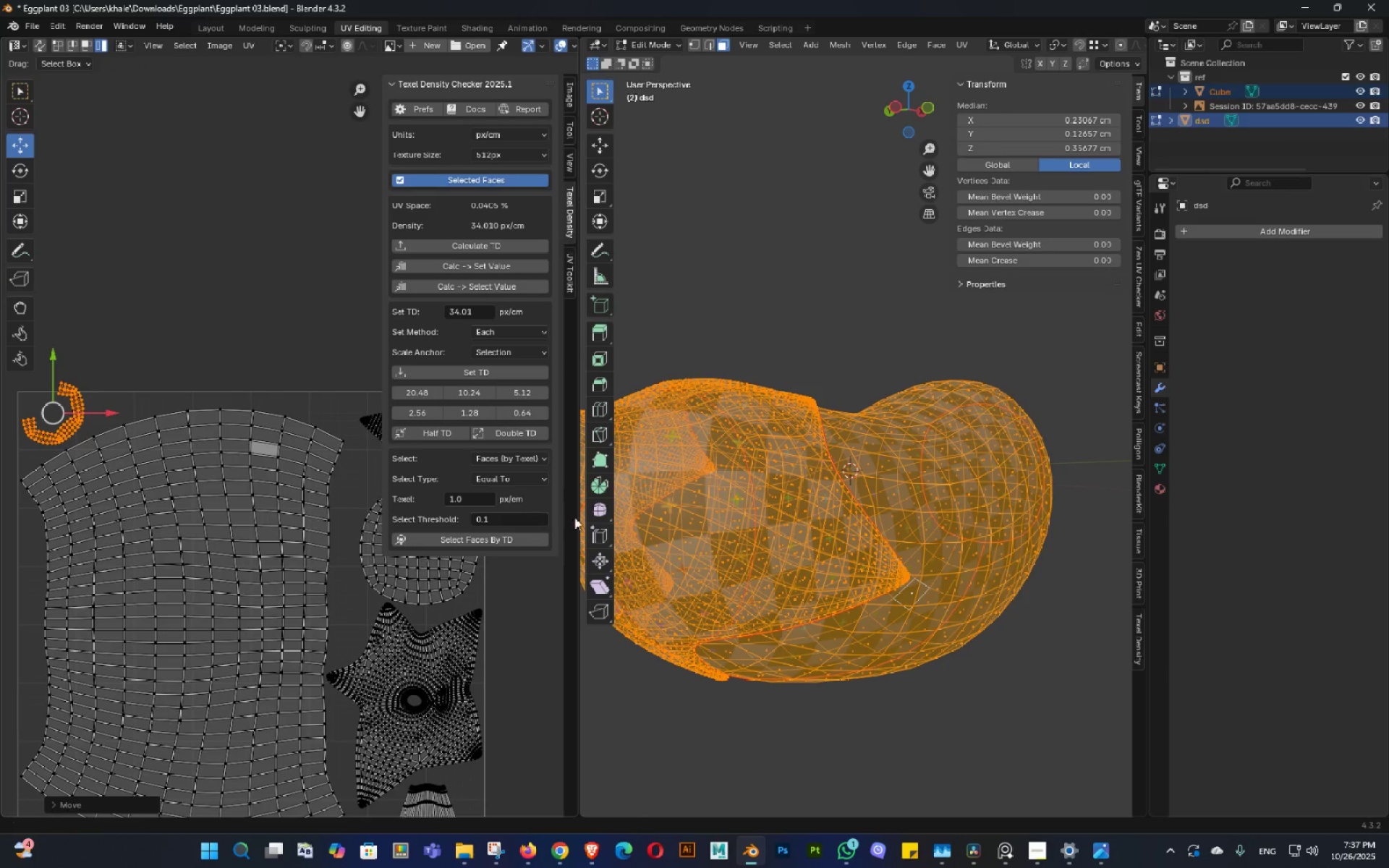 
scroll: coordinate [278, 485], scroll_direction: up, amount: 4.0
 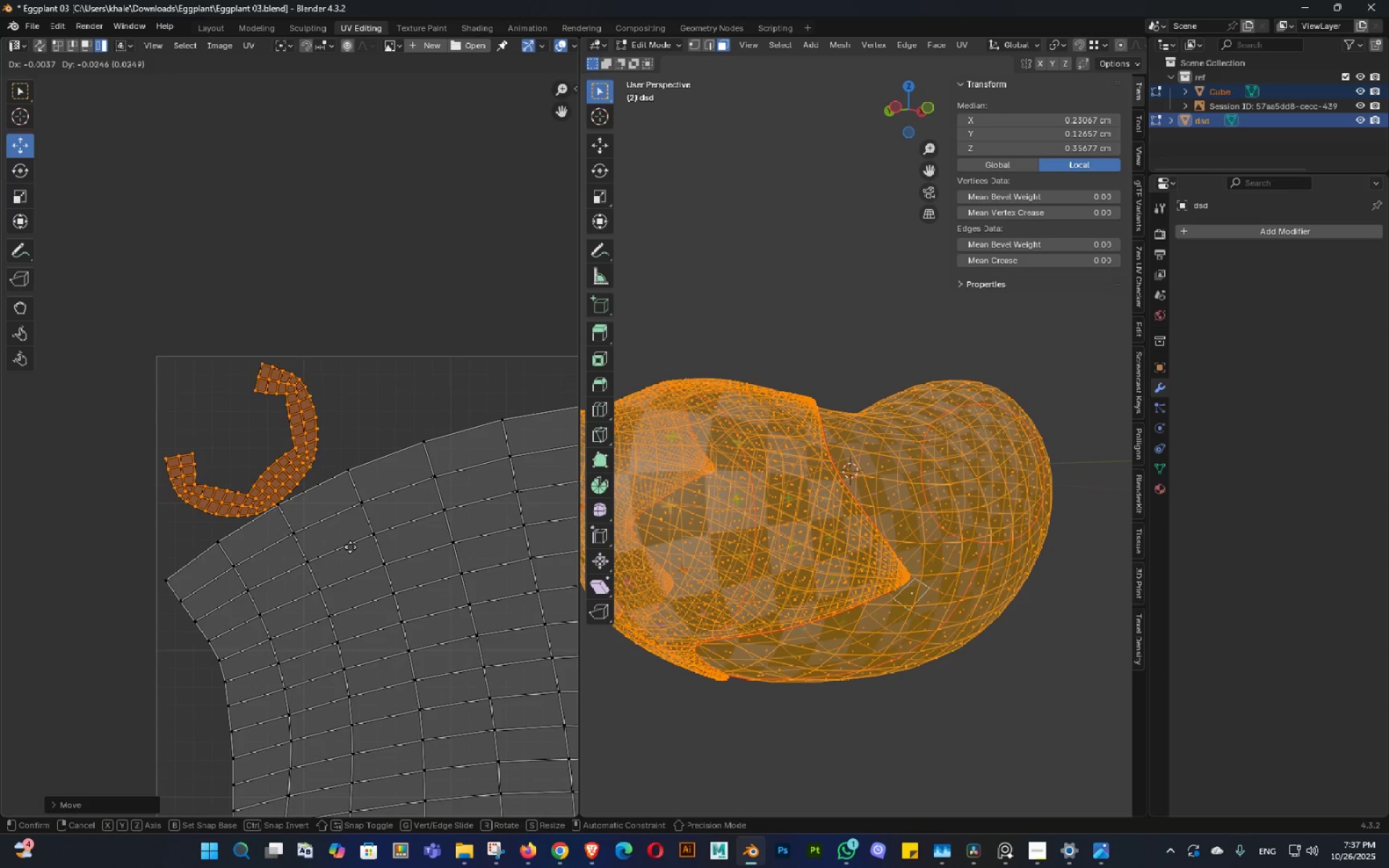 
left_click([357, 542])
 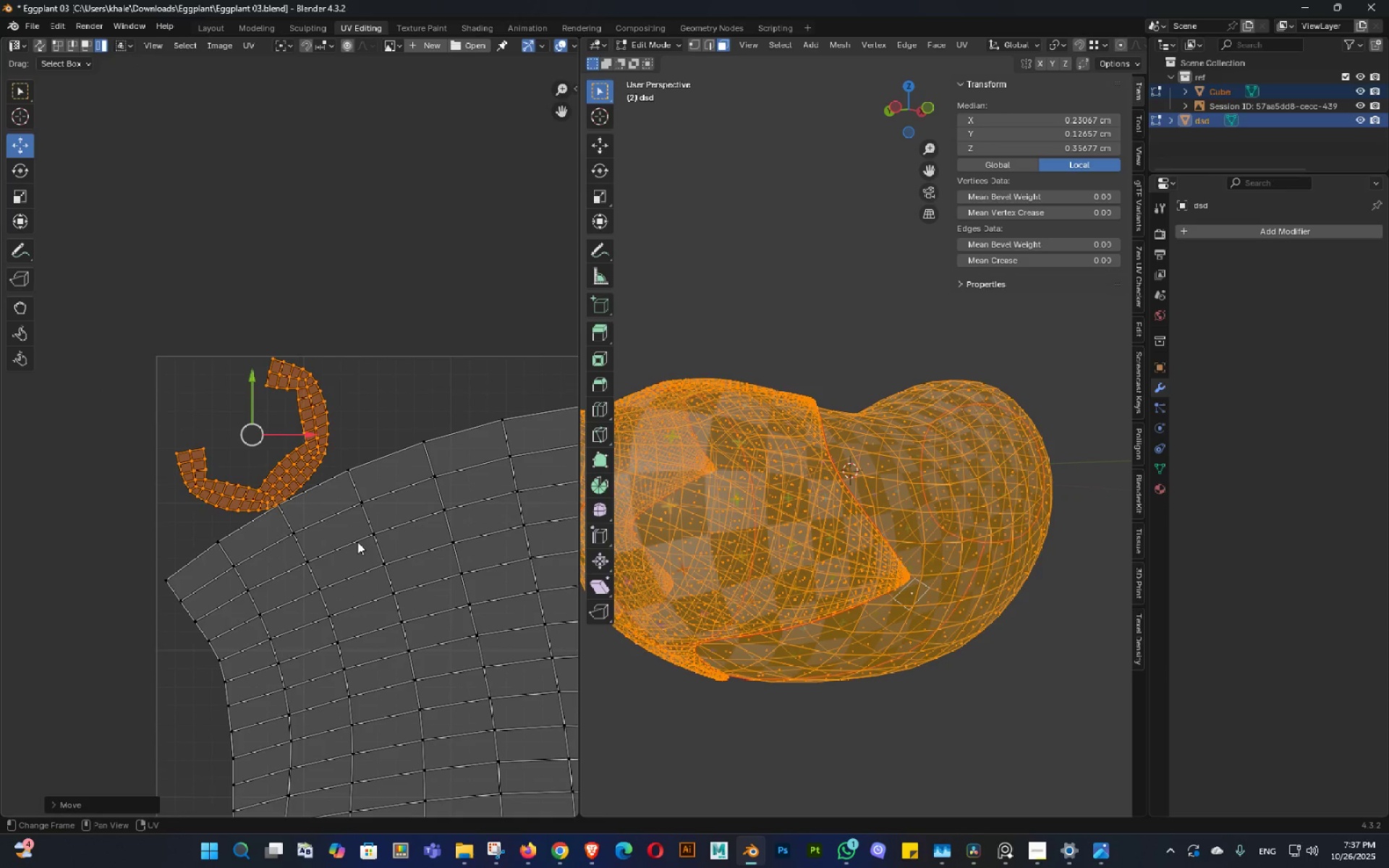 
key(S)
 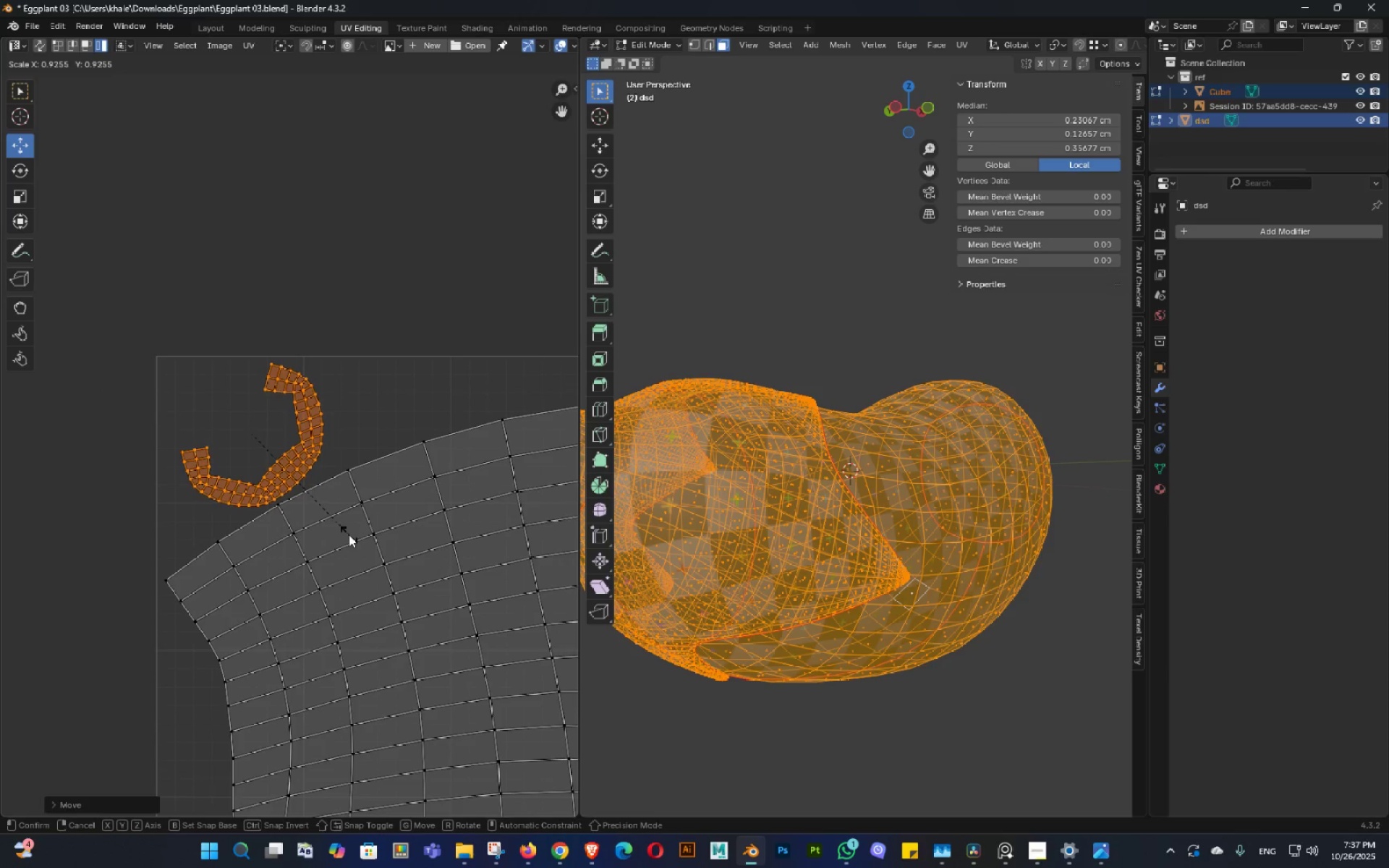 
left_click([348, 534])
 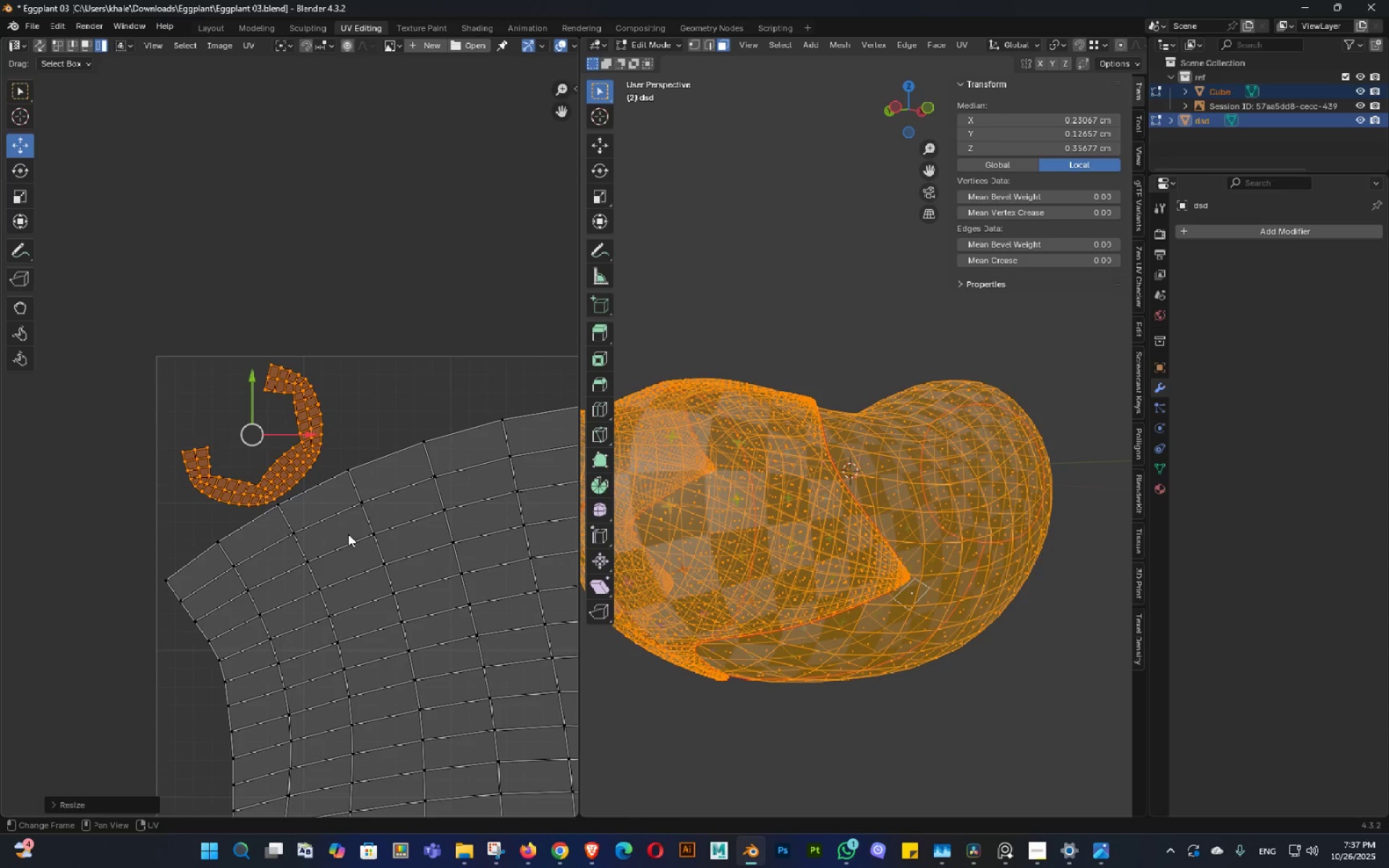 
key(G)
 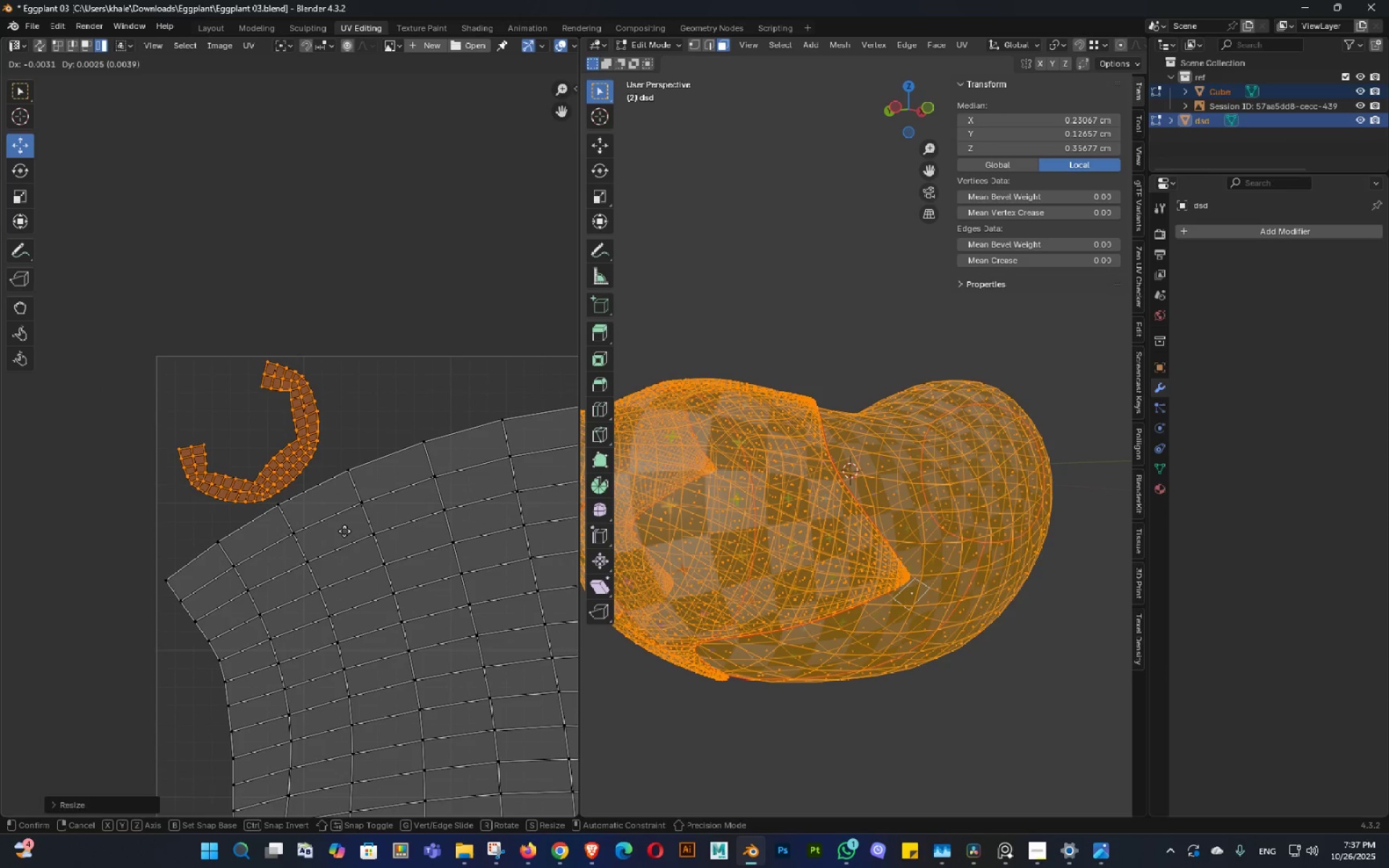 
left_click([344, 531])
 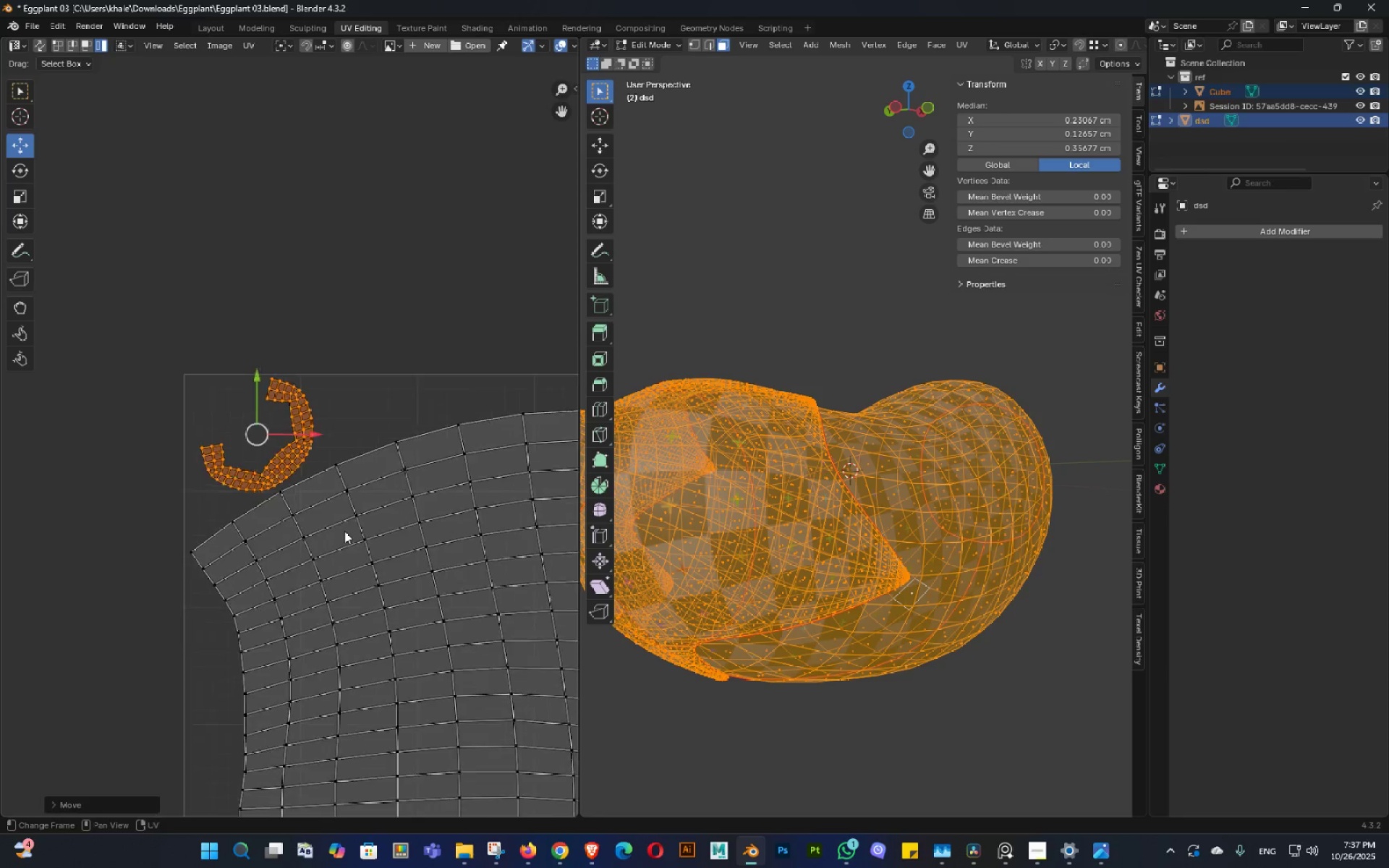 
scroll: coordinate [344, 531], scroll_direction: down, amount: 4.0
 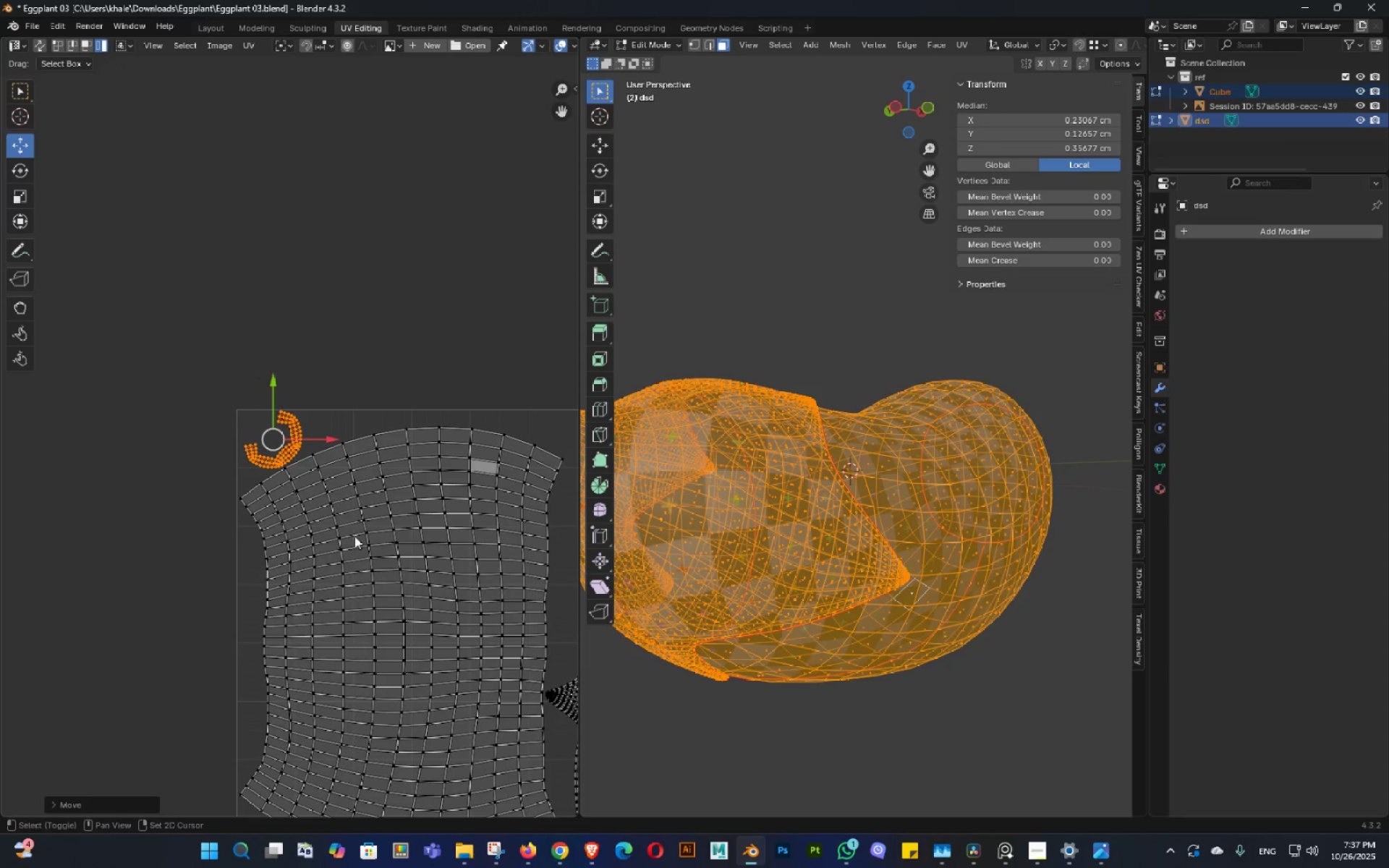 
hold_key(key=ShiftLeft, duration=0.34)
 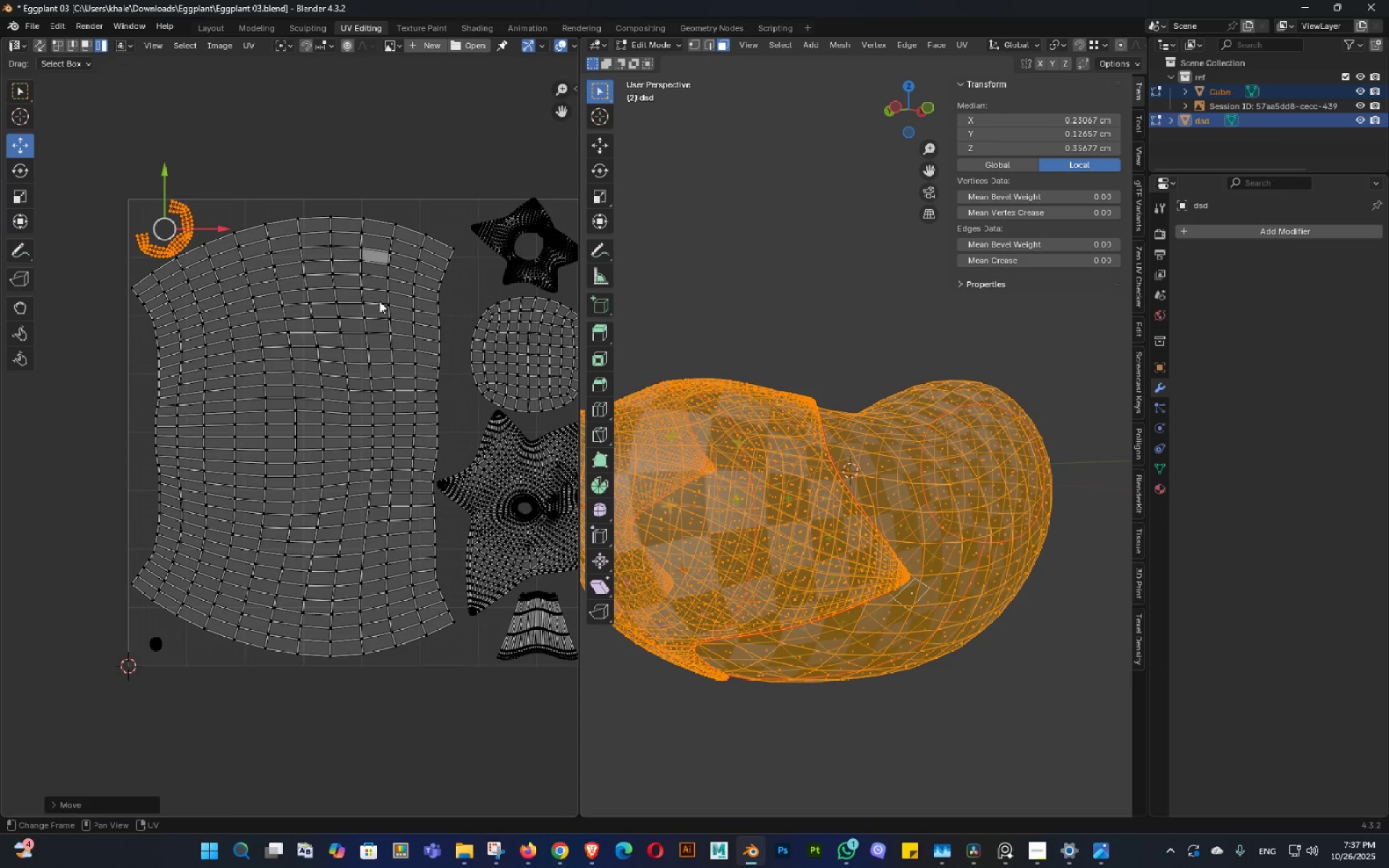 
key(Control+ControlLeft)
 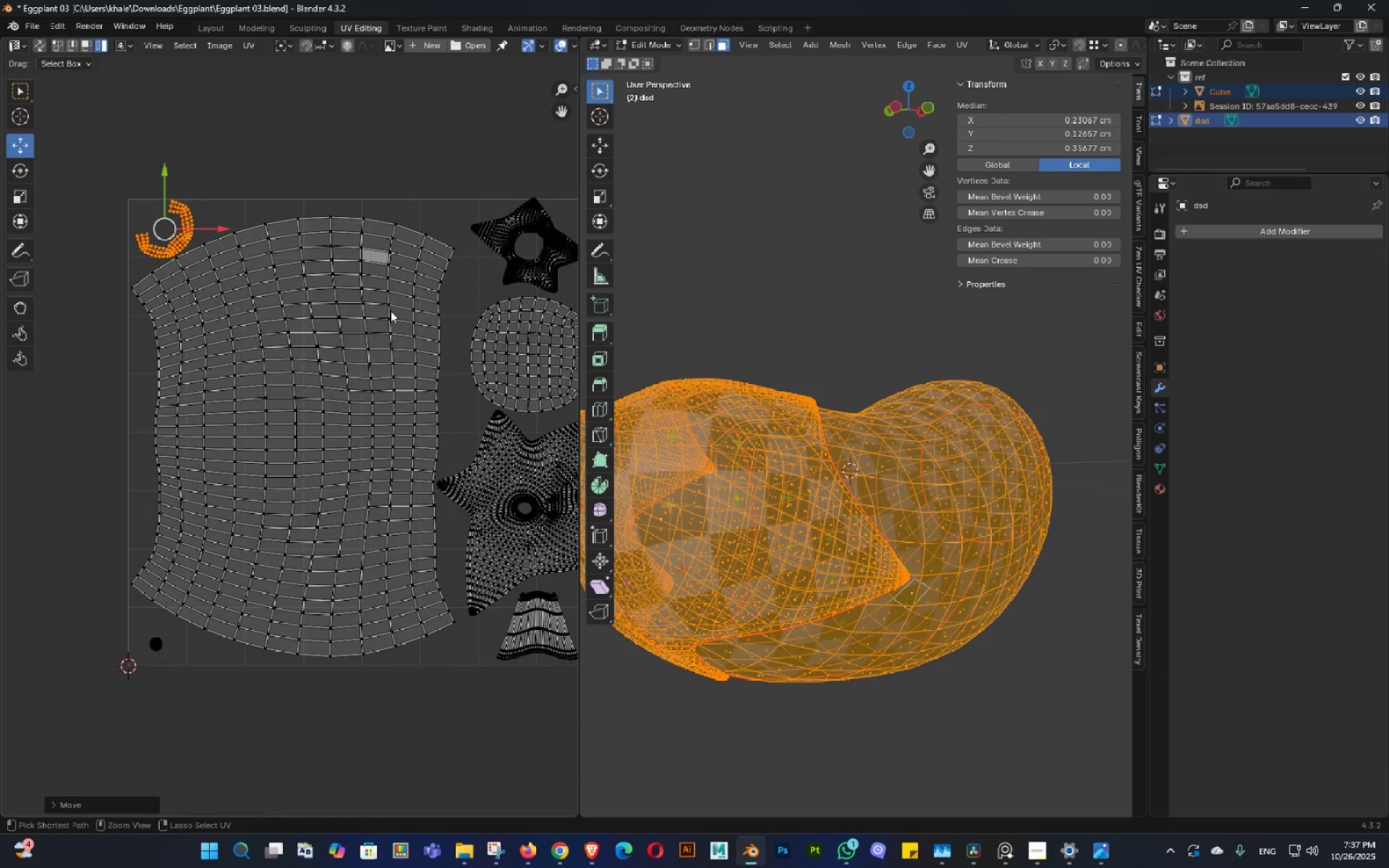 
key(Control+S)
 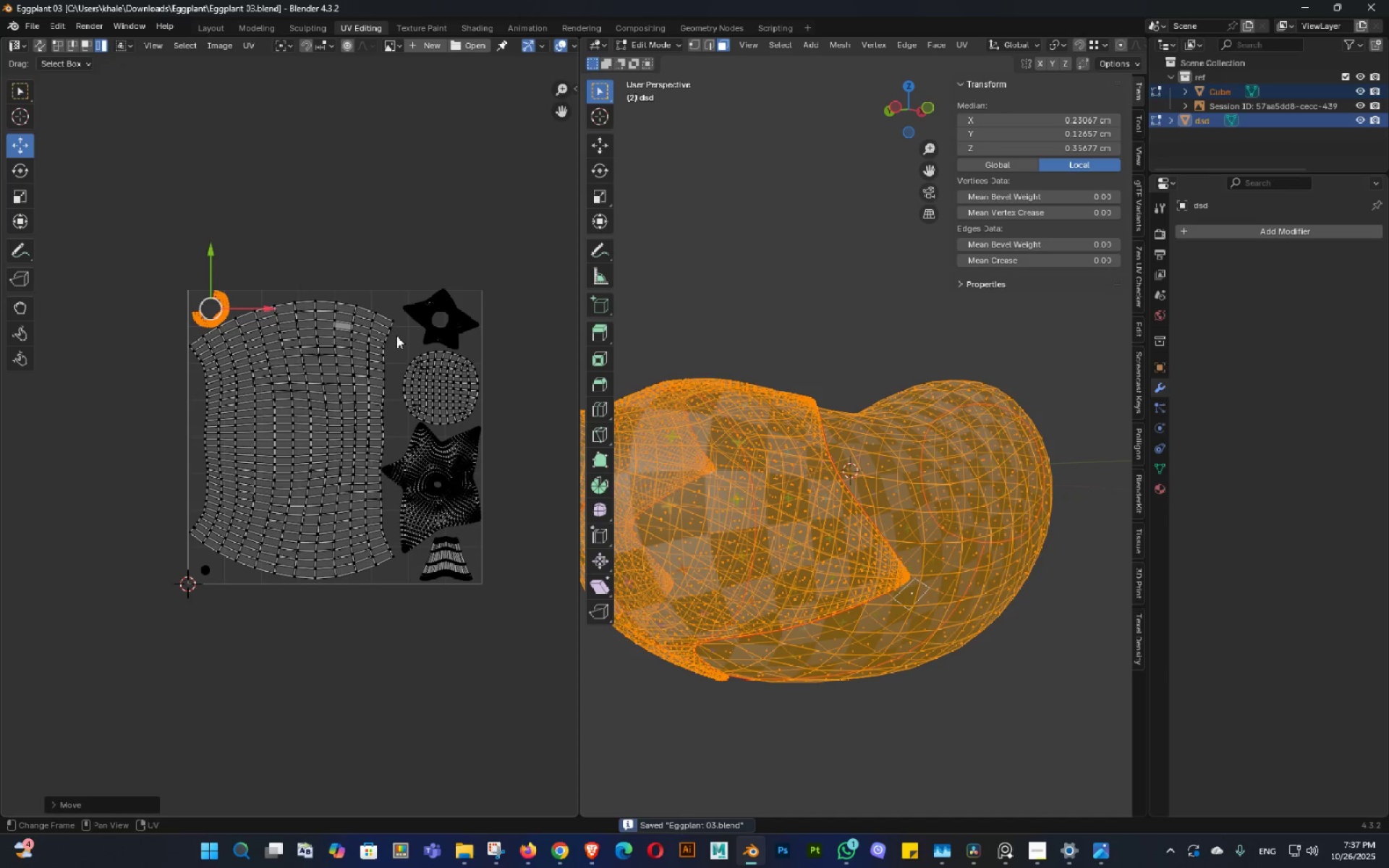 
scroll: coordinate [375, 355], scroll_direction: up, amount: 1.0
 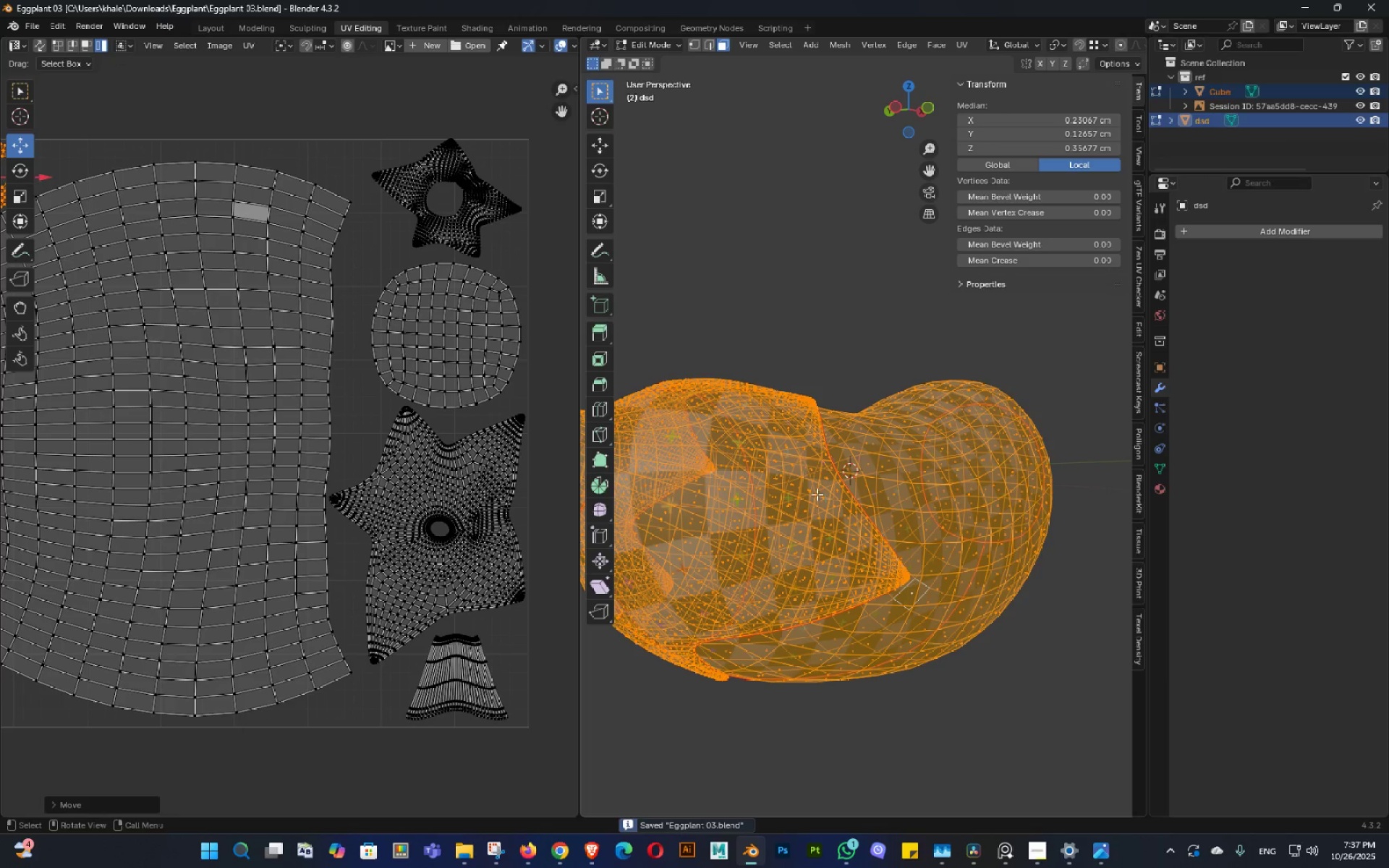 
key(Shift+ShiftLeft)
 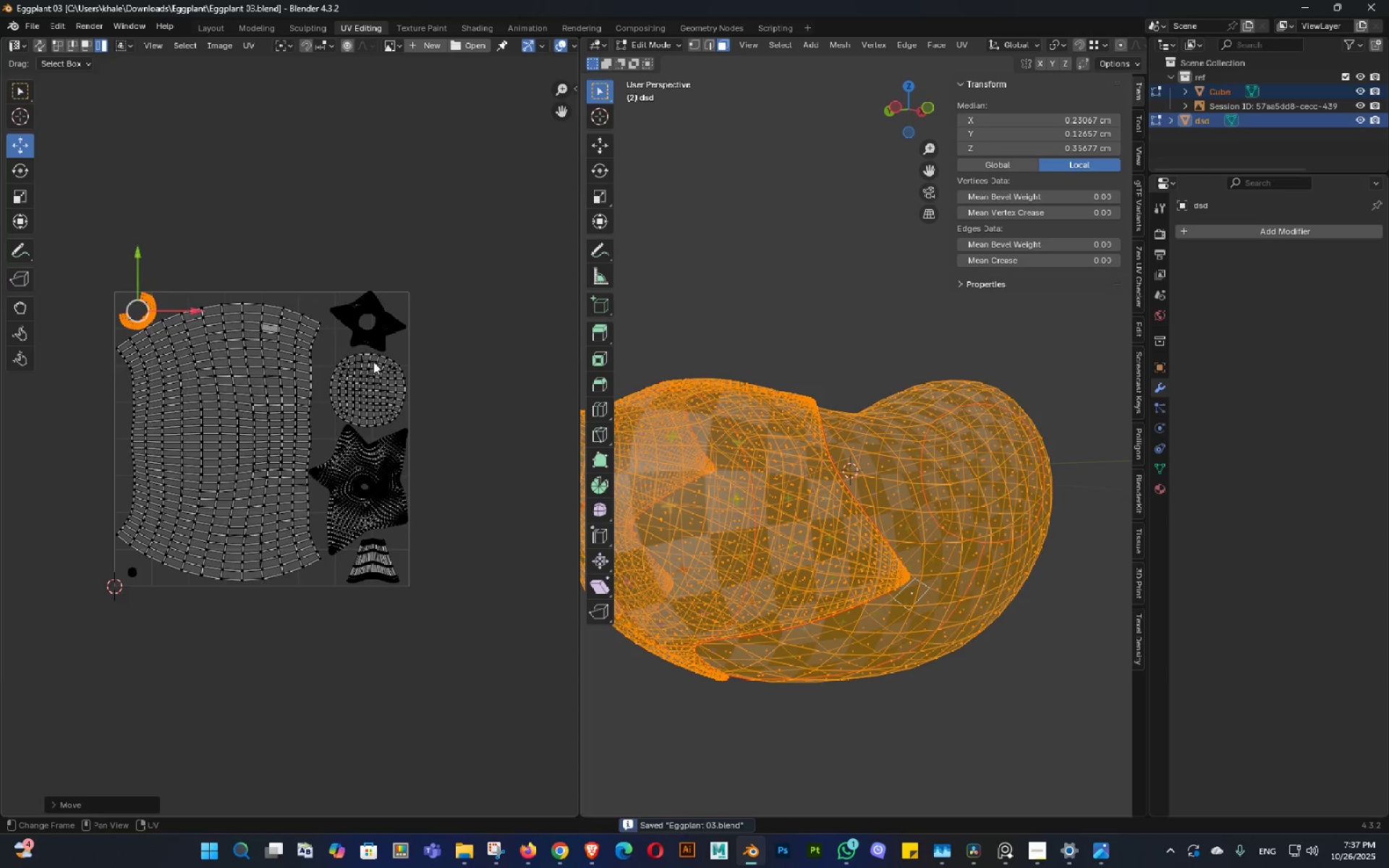 
key(Control+ControlLeft)
 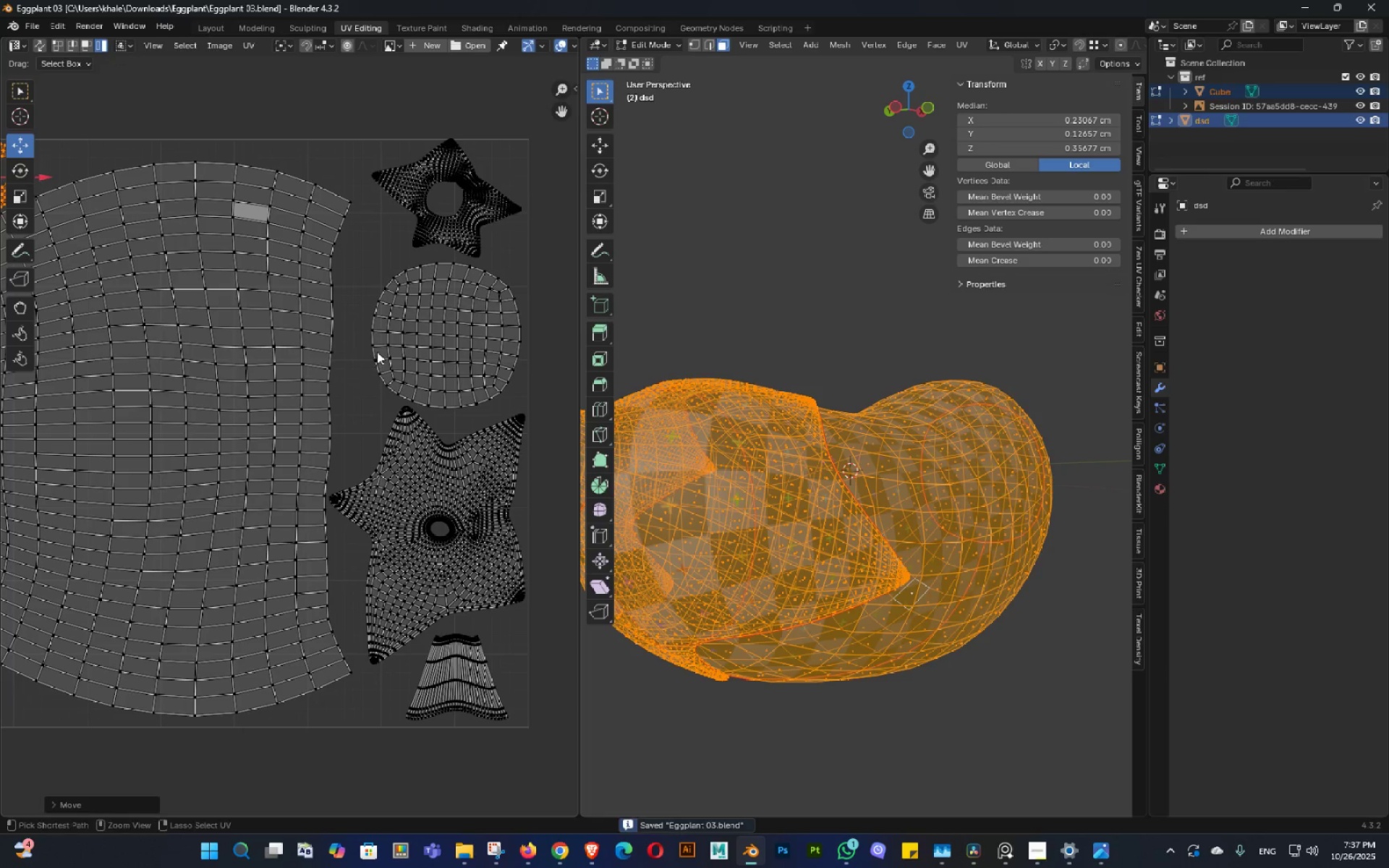 
key(Control+S)
 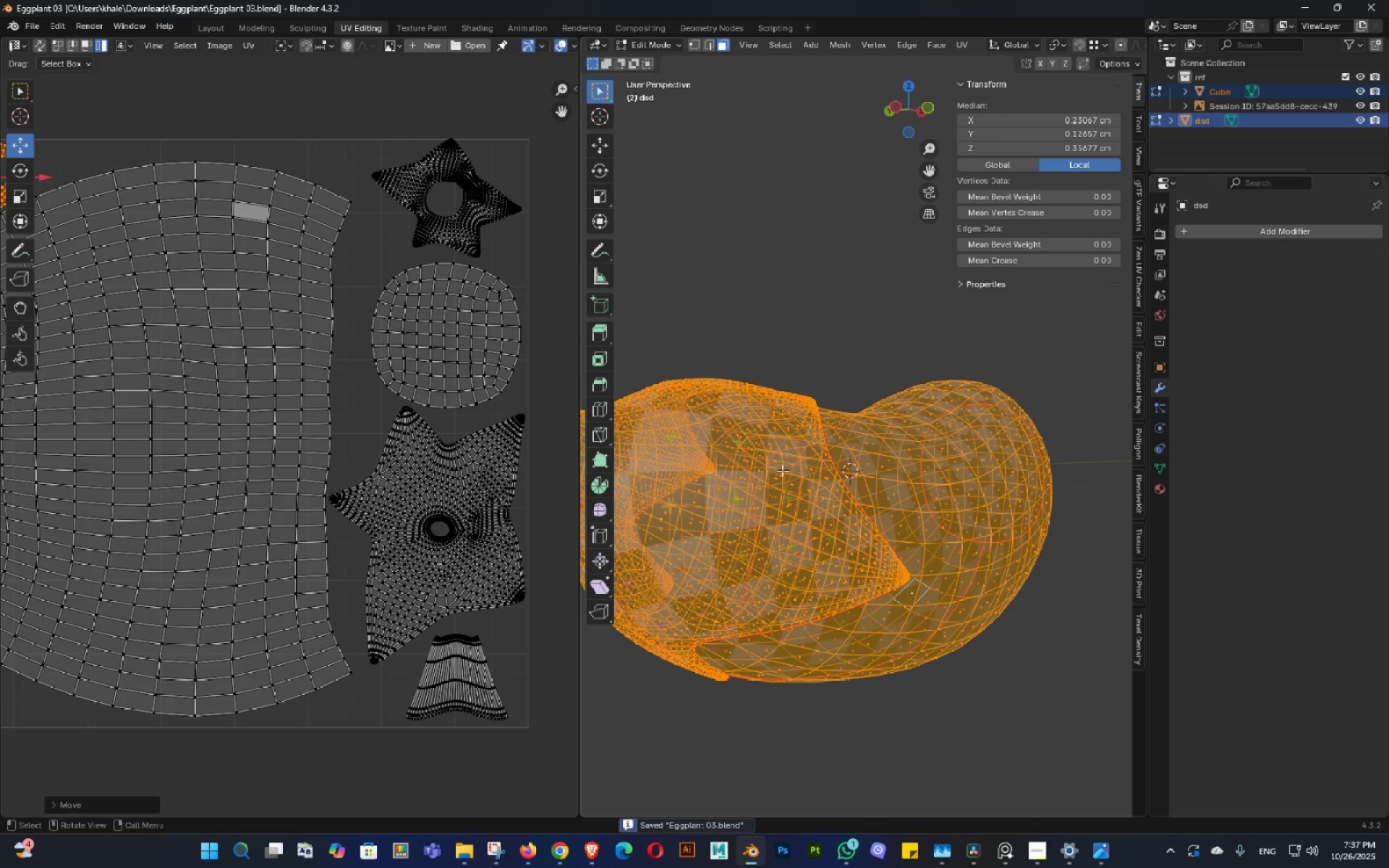 
key(Shift+ShiftLeft)
 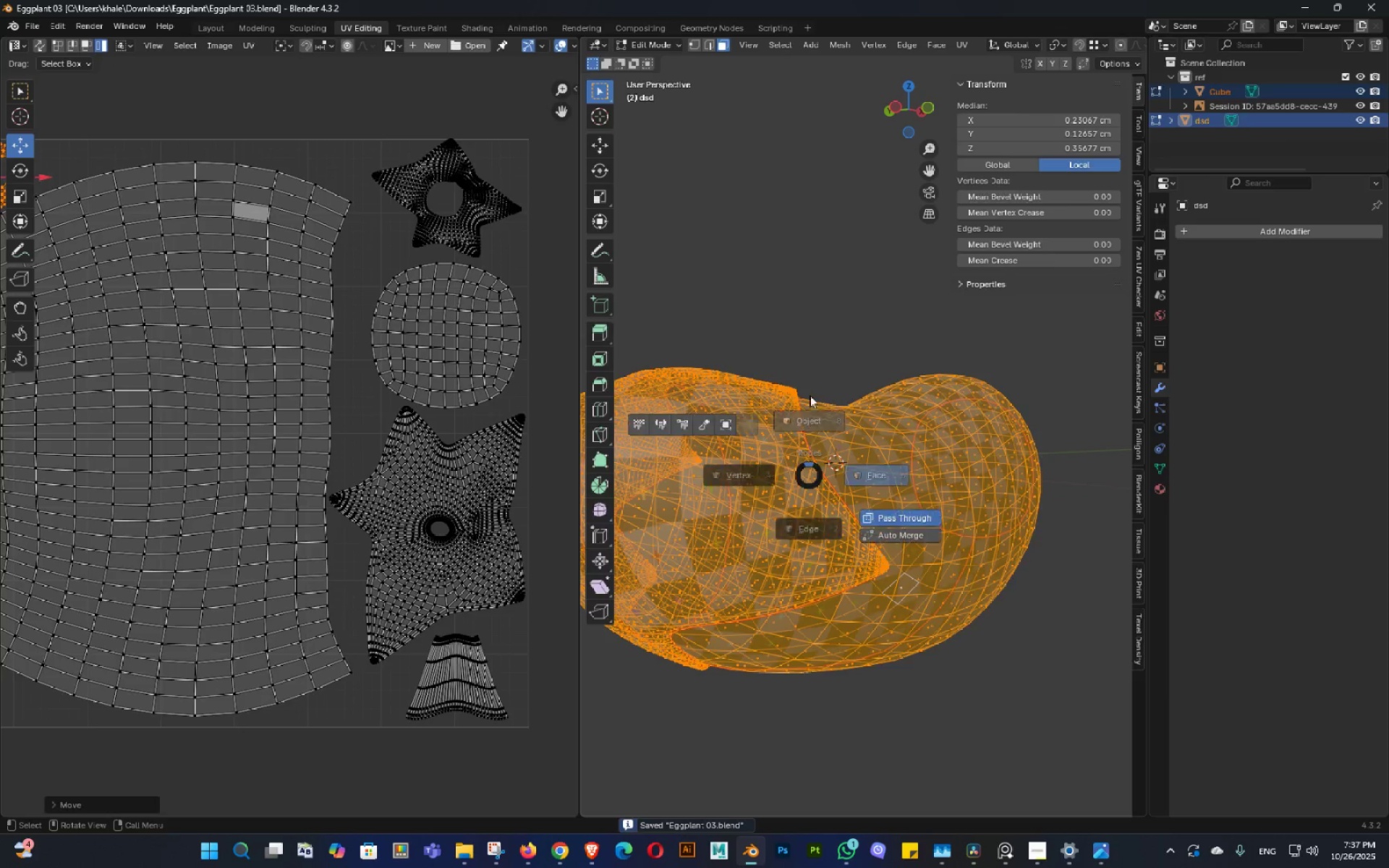 
scroll: coordinate [803, 403], scroll_direction: down, amount: 3.0
 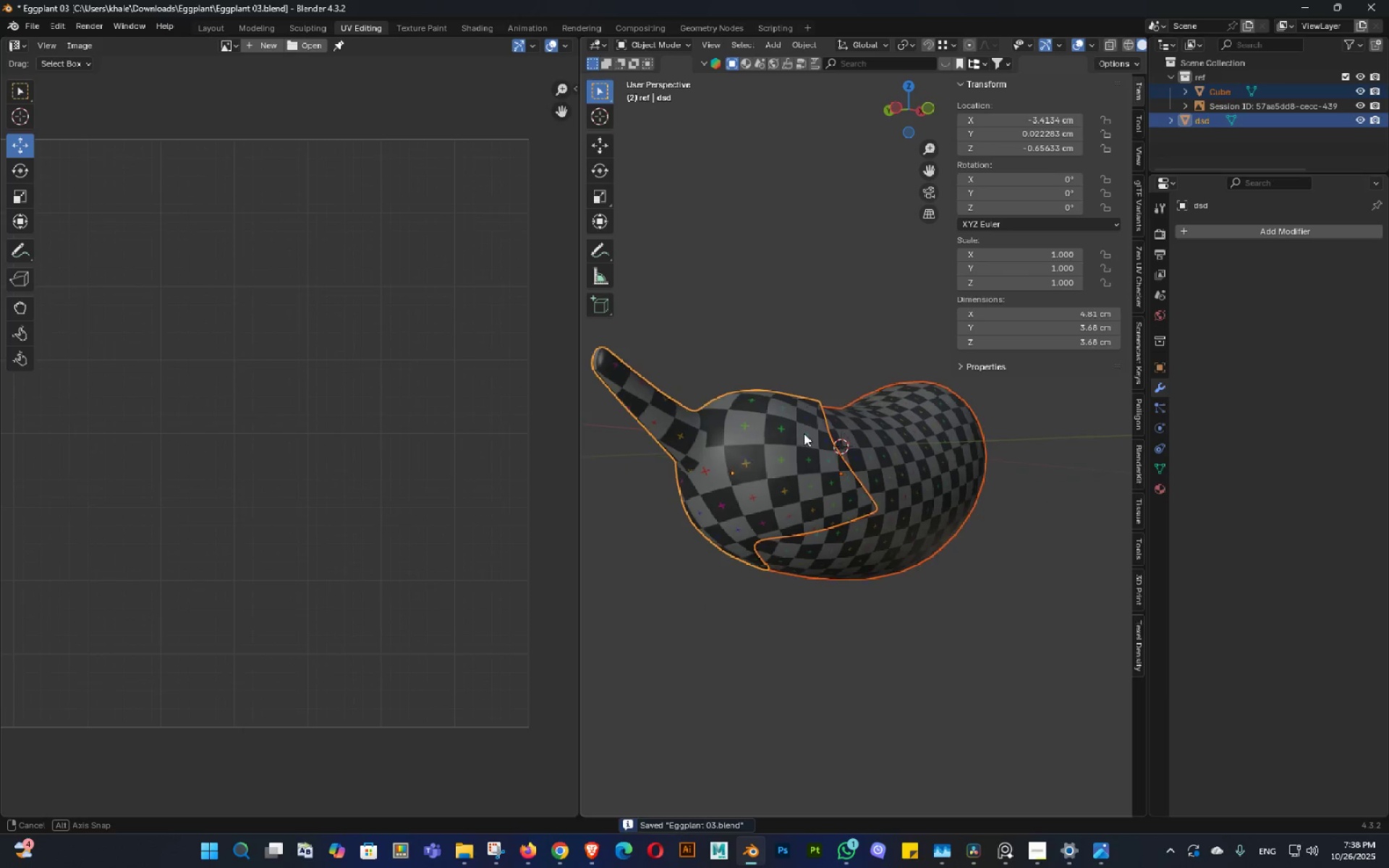 
key(Control+ControlLeft)
 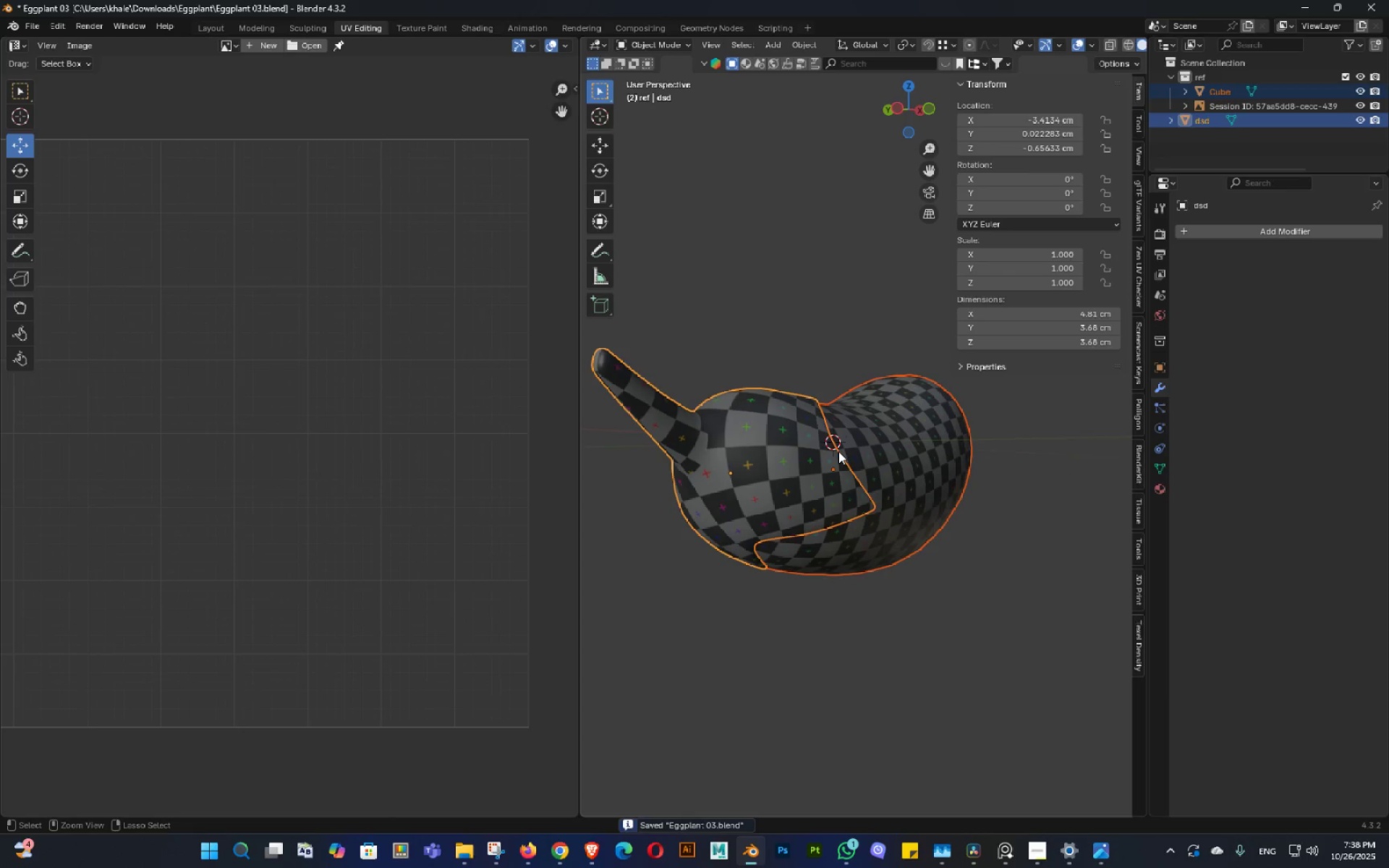 
key(Control+S)
 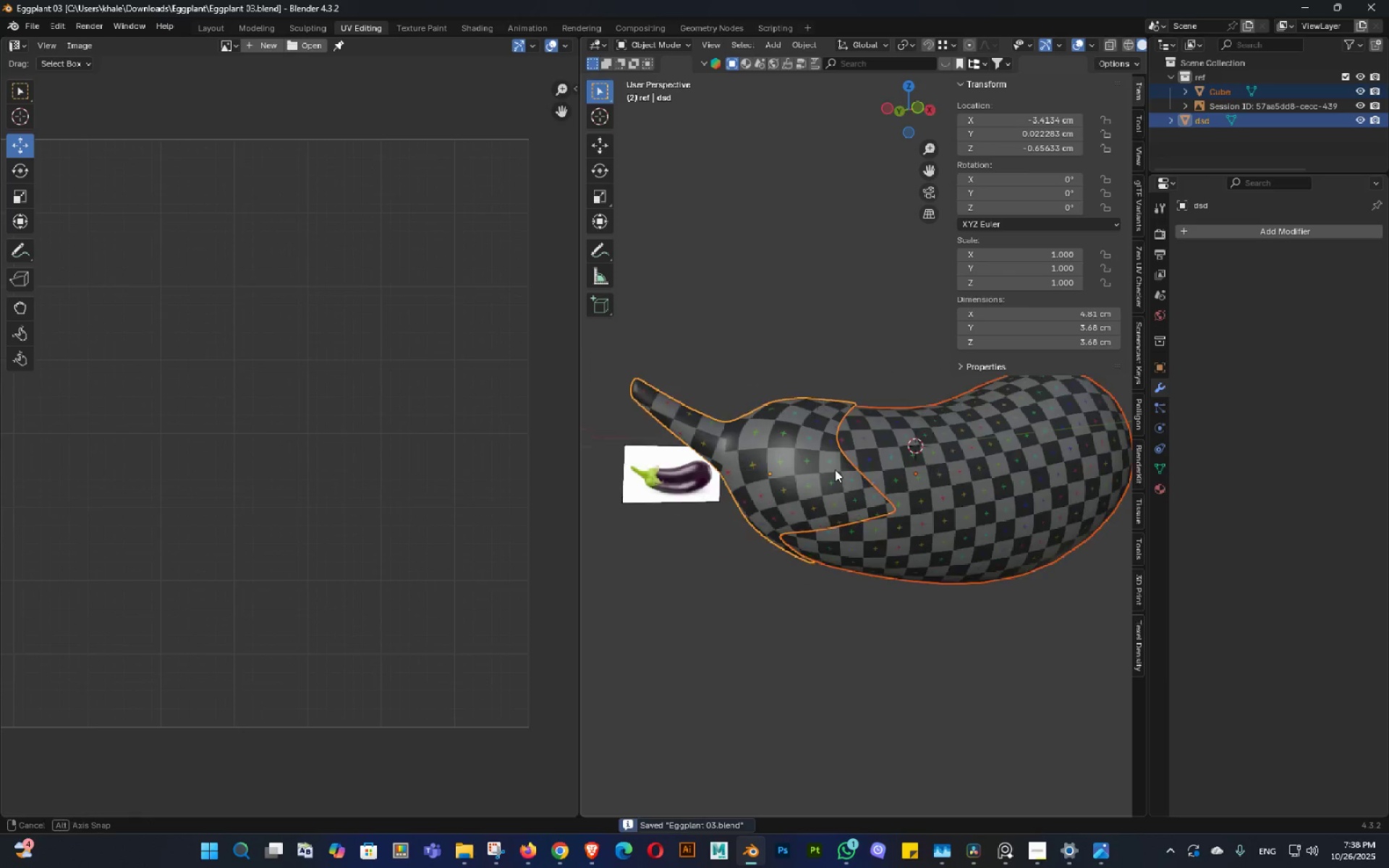 
key(Control+ControlLeft)
 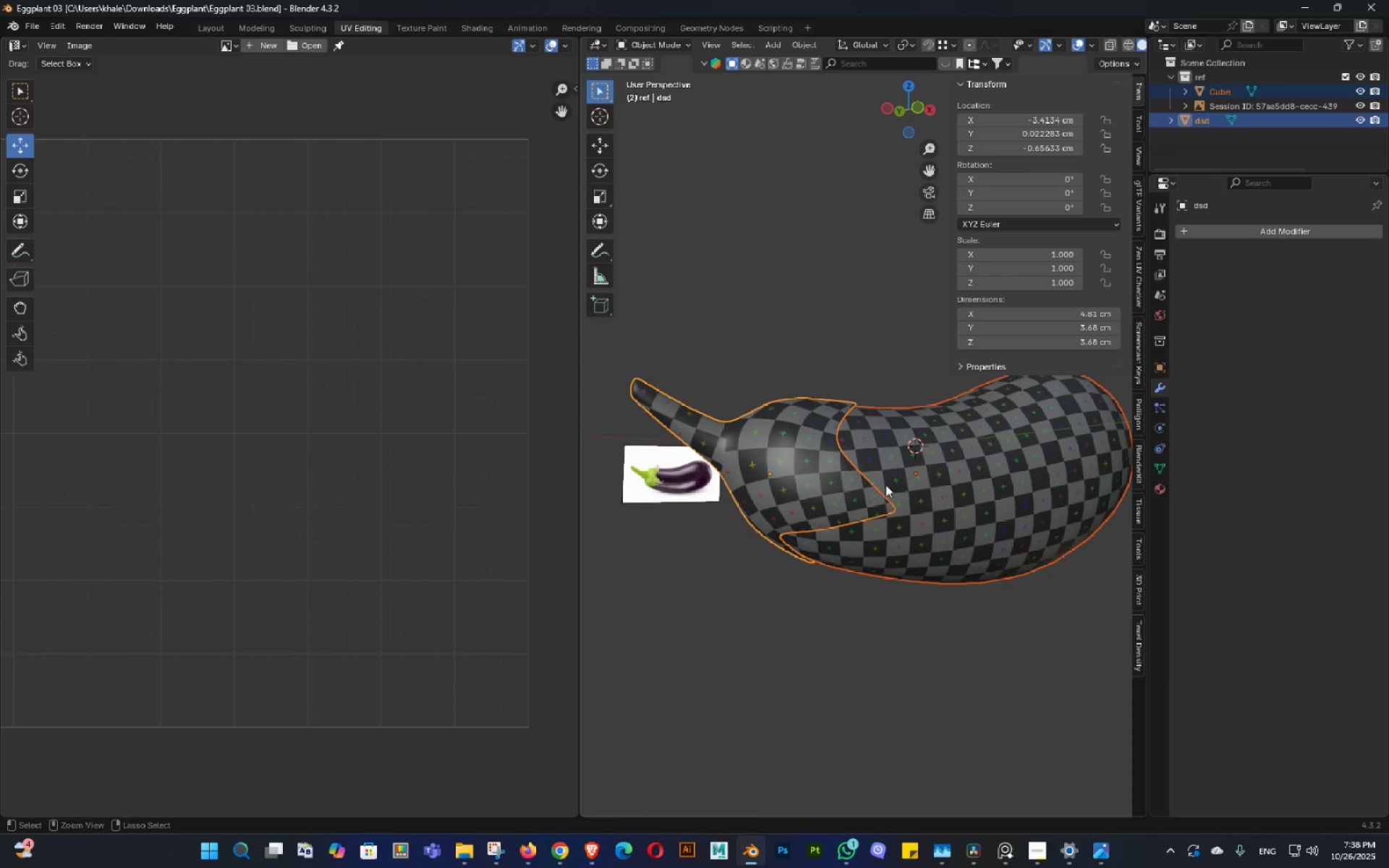 
key(Control+S)
 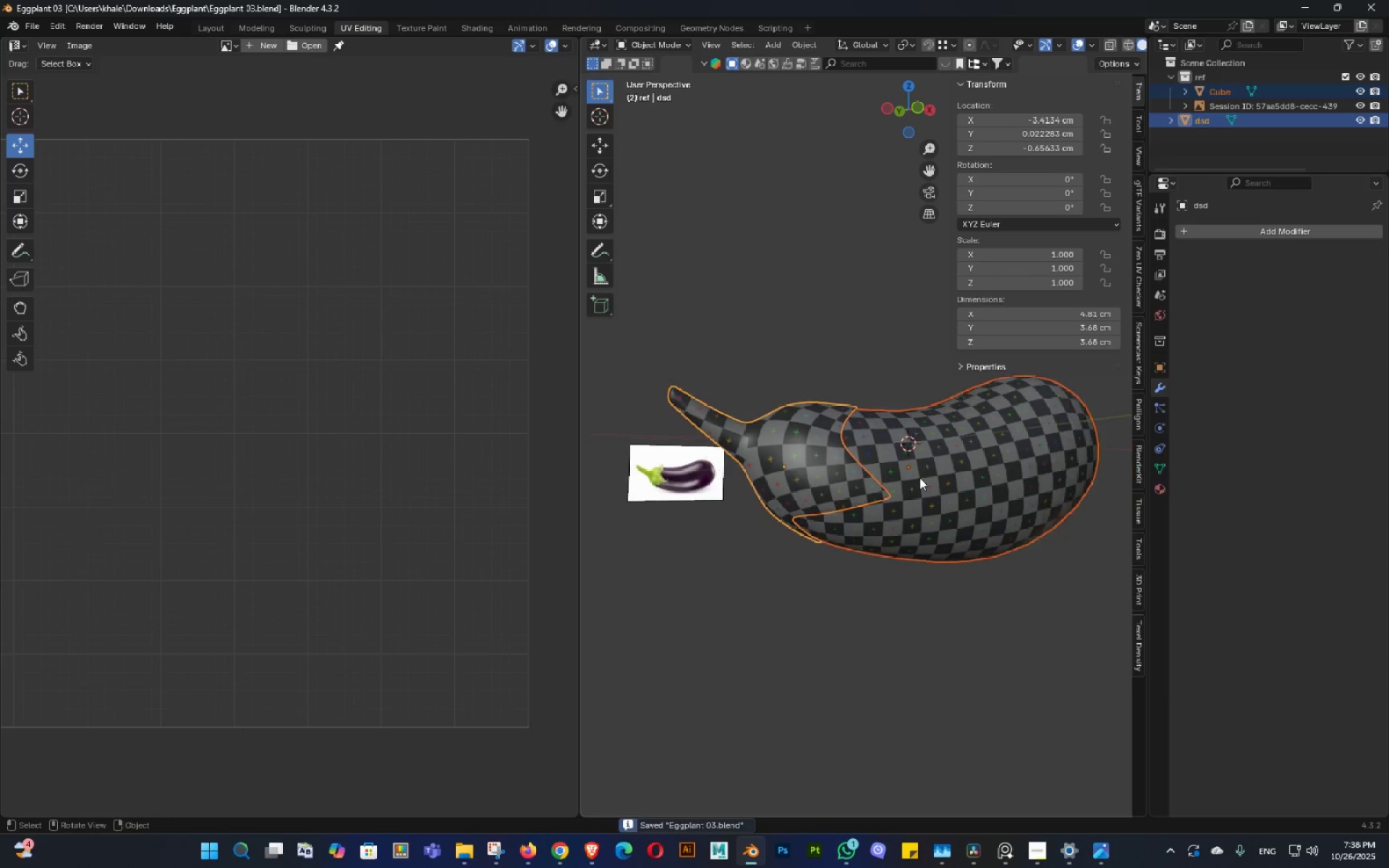 
scroll: coordinate [917, 480], scroll_direction: down, amount: 3.0
 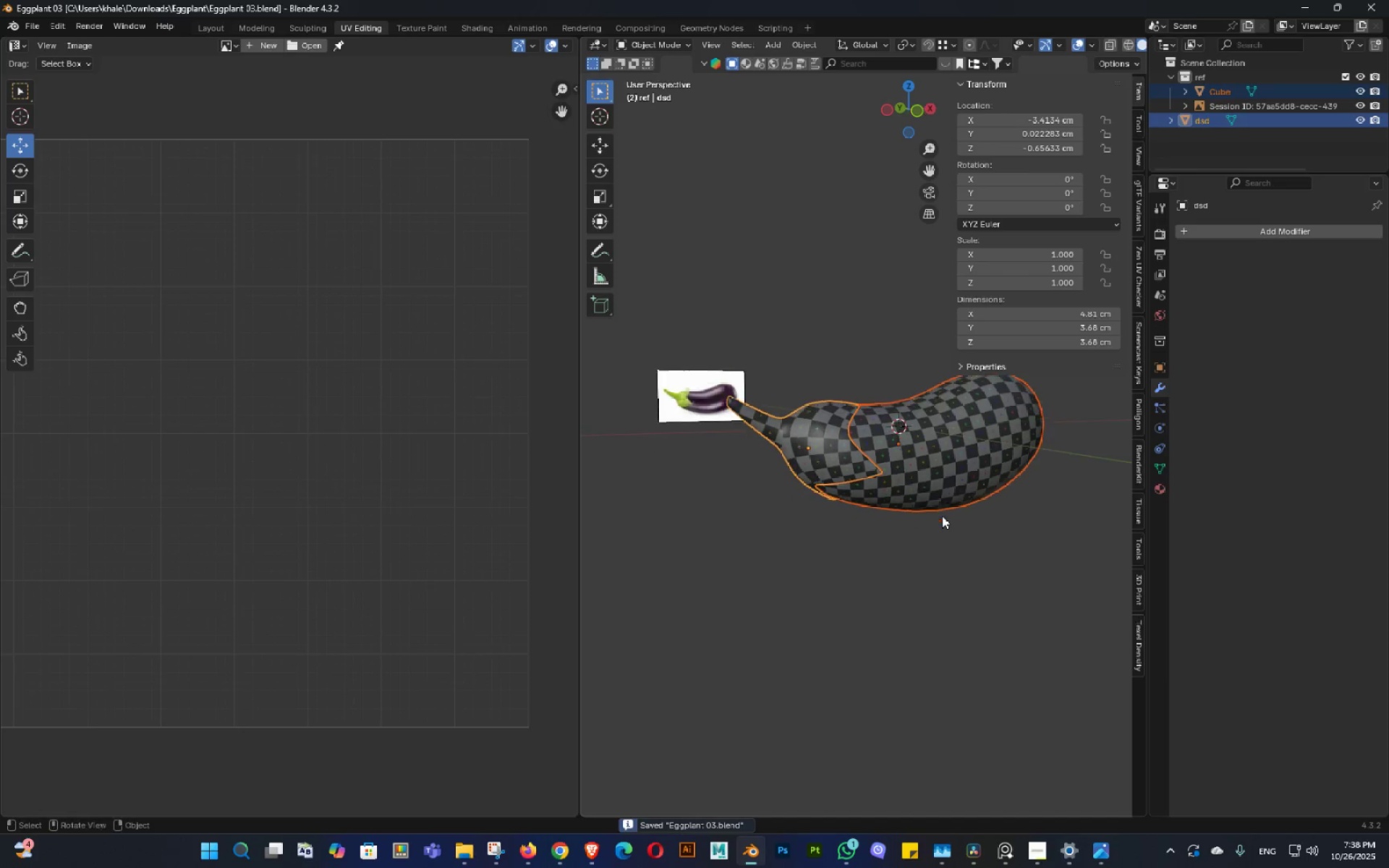 
key(Shift+ShiftLeft)
 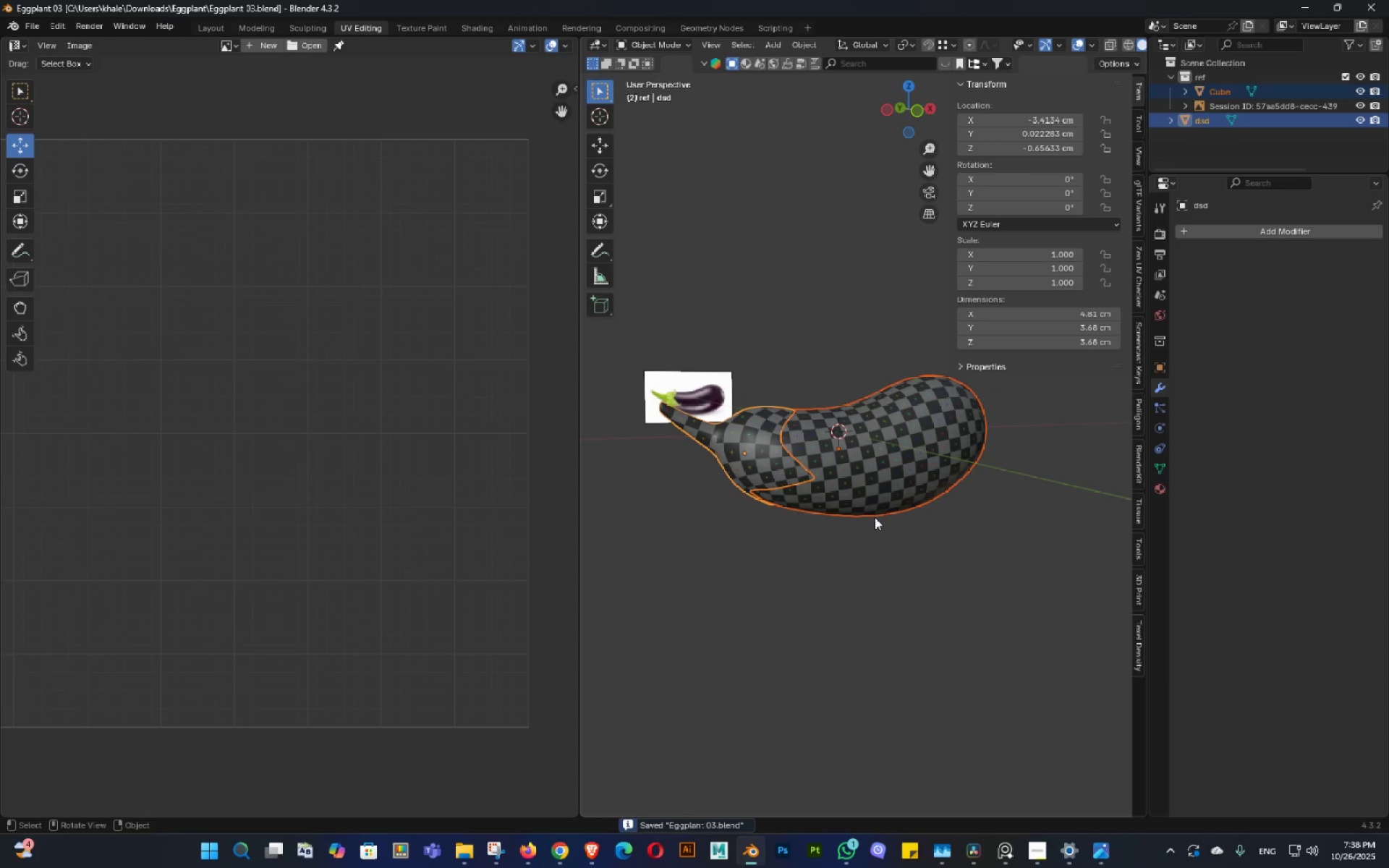 
key(Control+ControlLeft)
 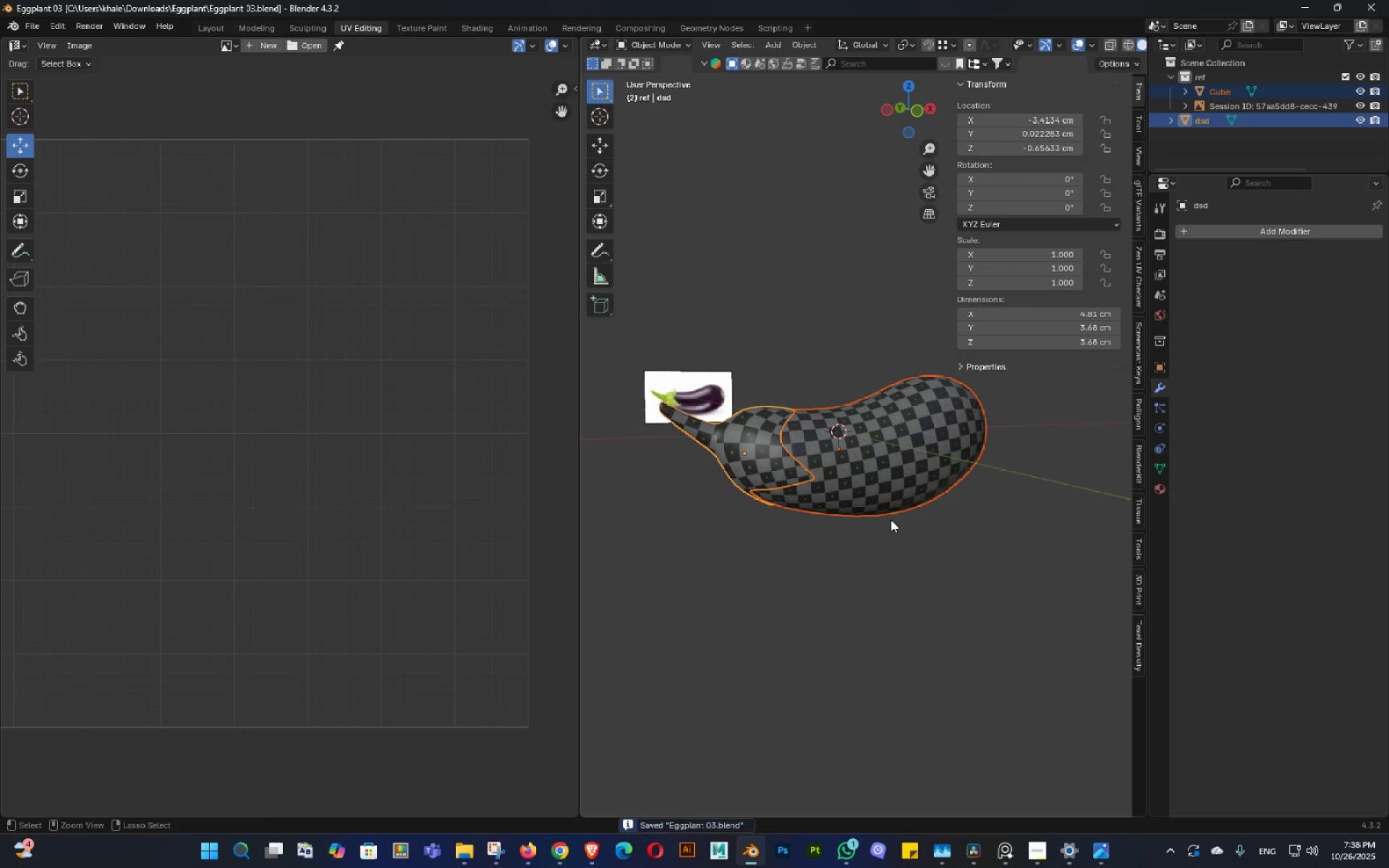 
key(Control+S)
 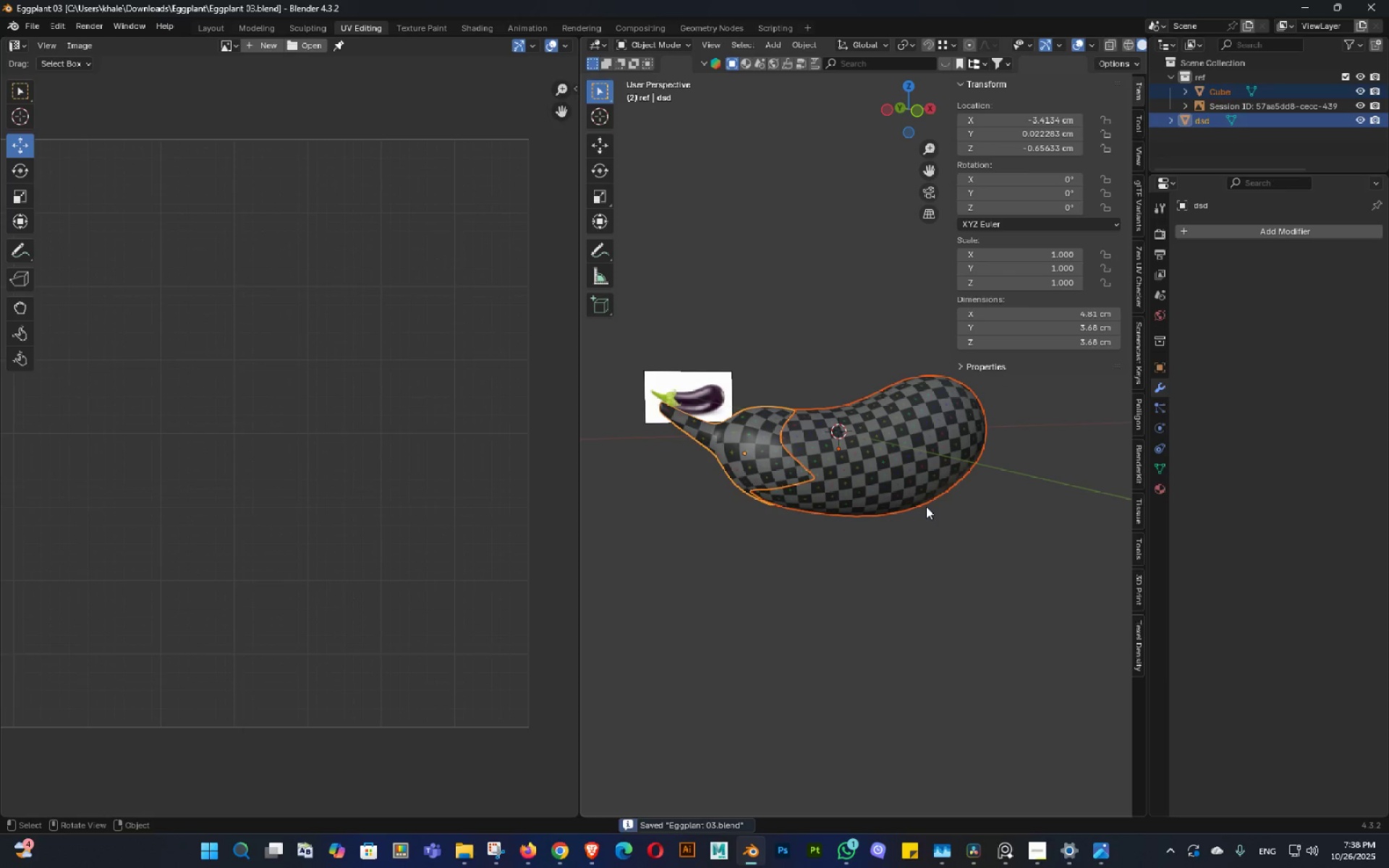 
key(Control+J)
 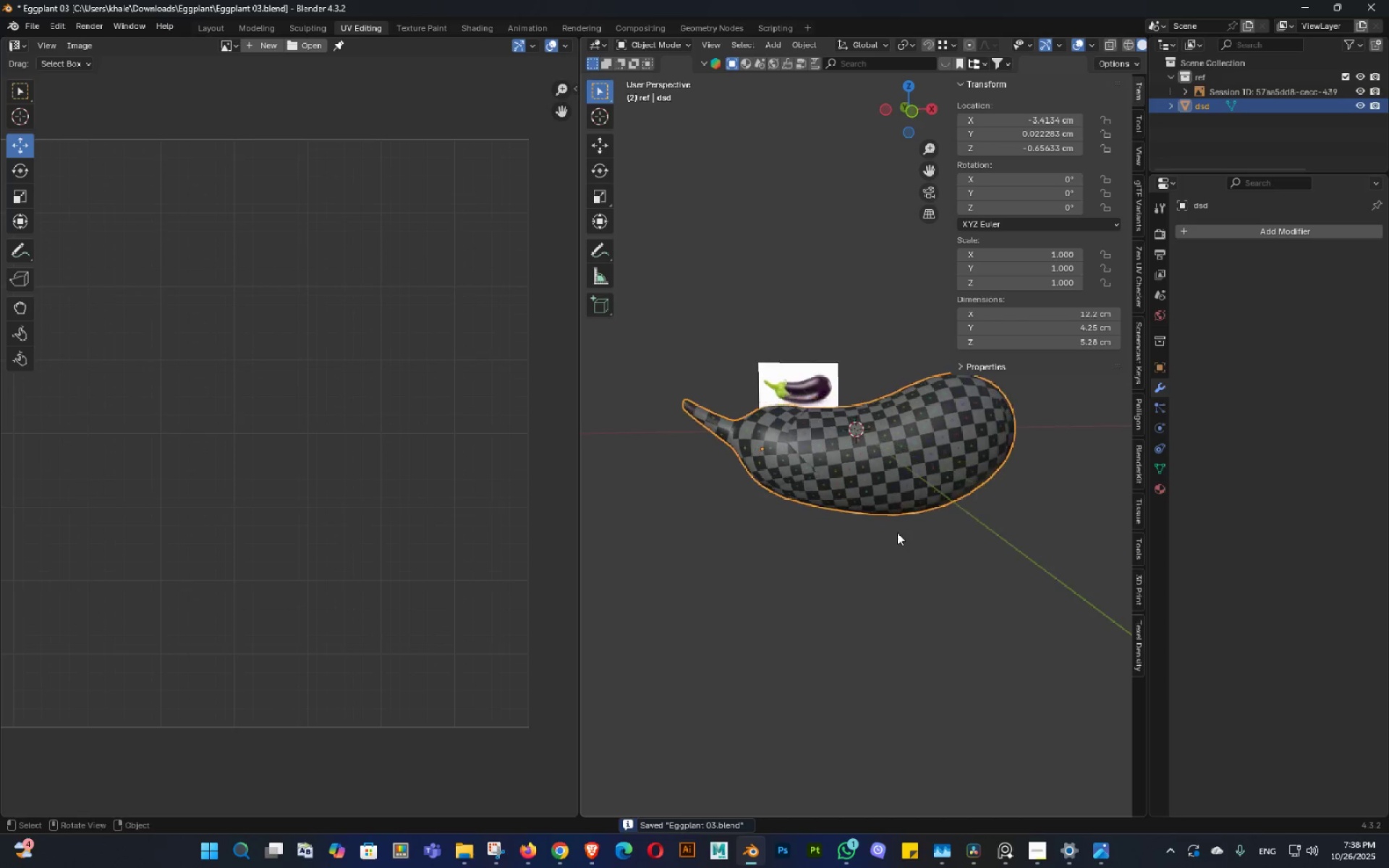 
key(Control+ControlLeft)
 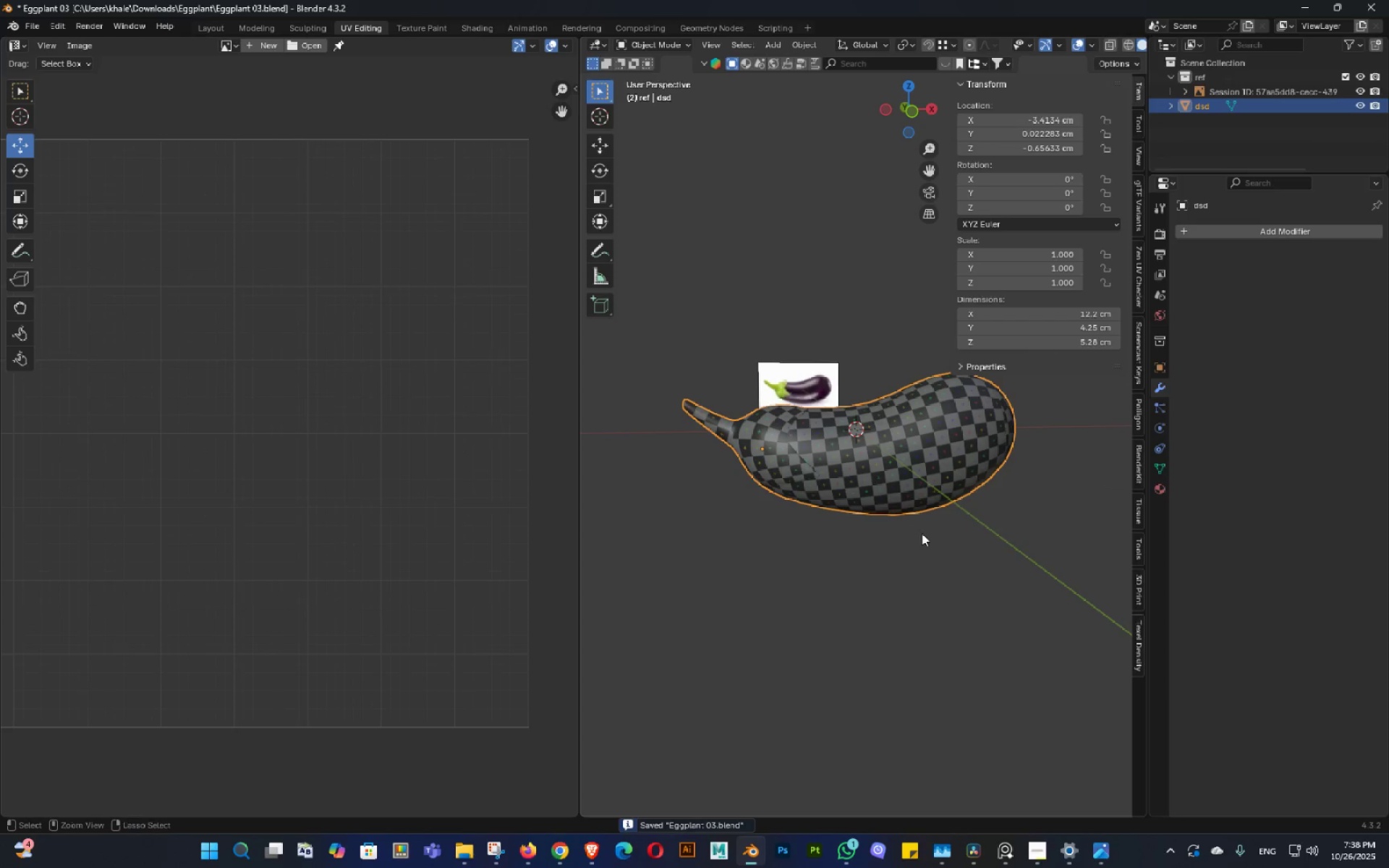 
key(Control+S)
 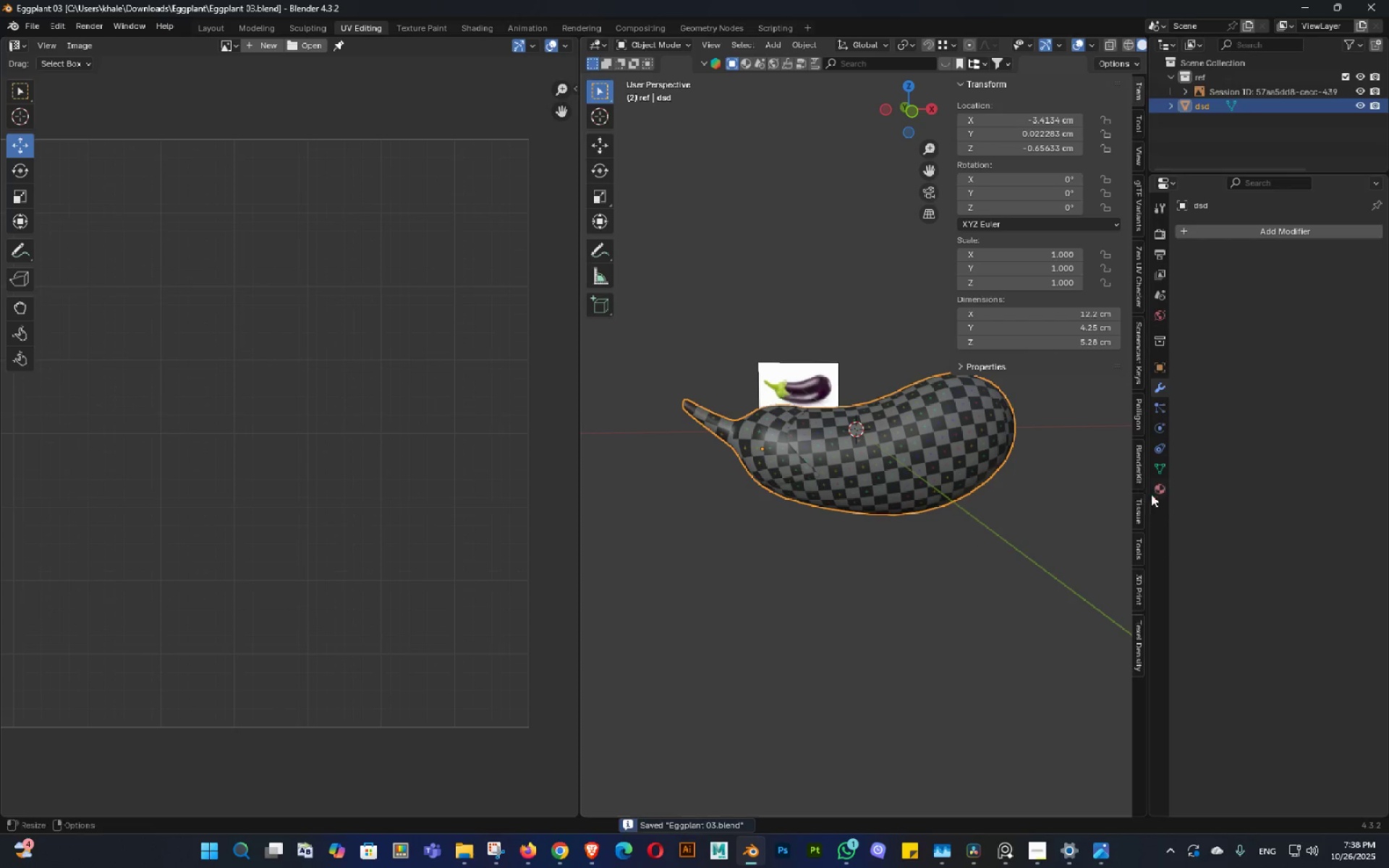 
left_click([1155, 493])
 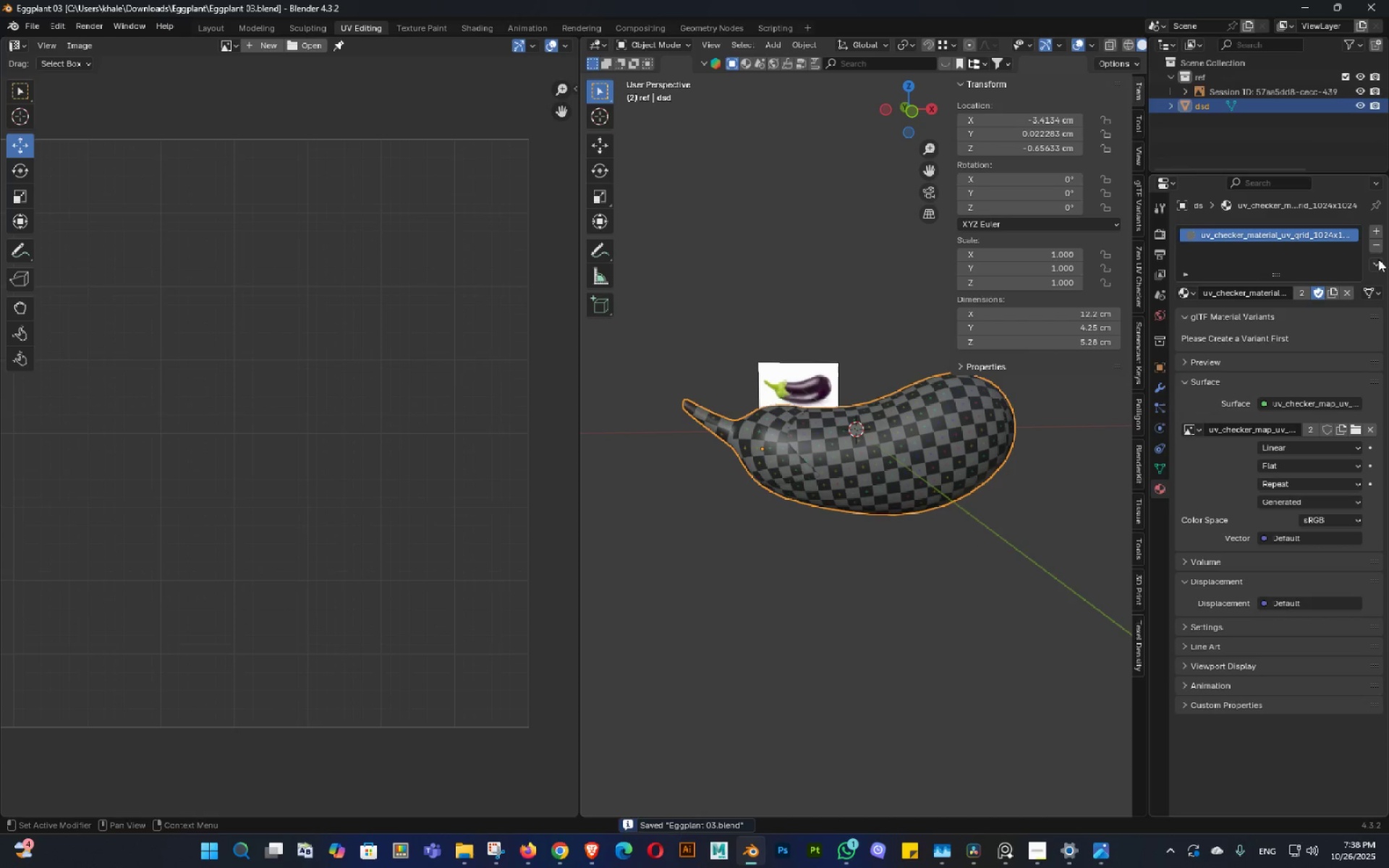 
left_click([1376, 246])
 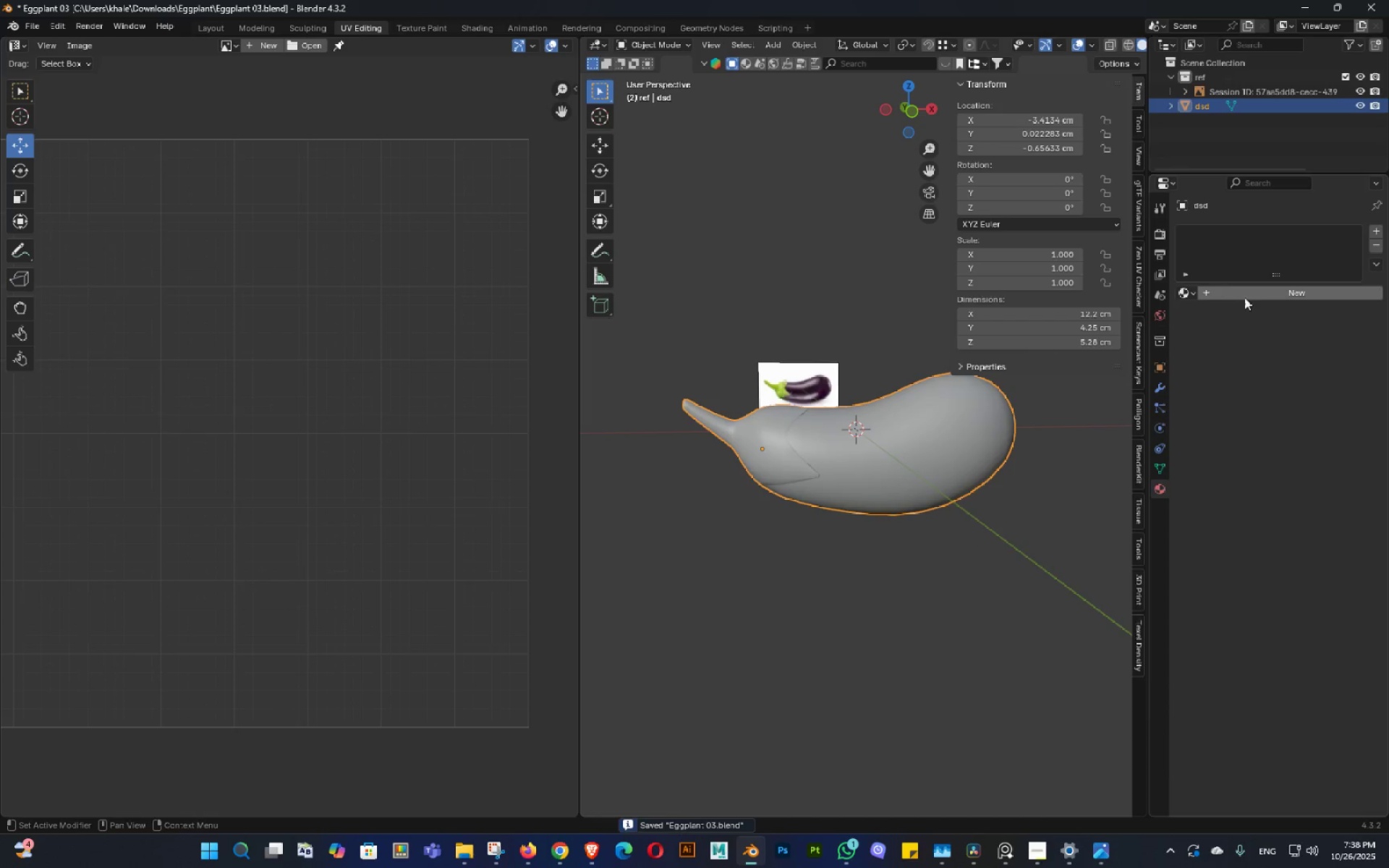 
left_click([1247, 295])
 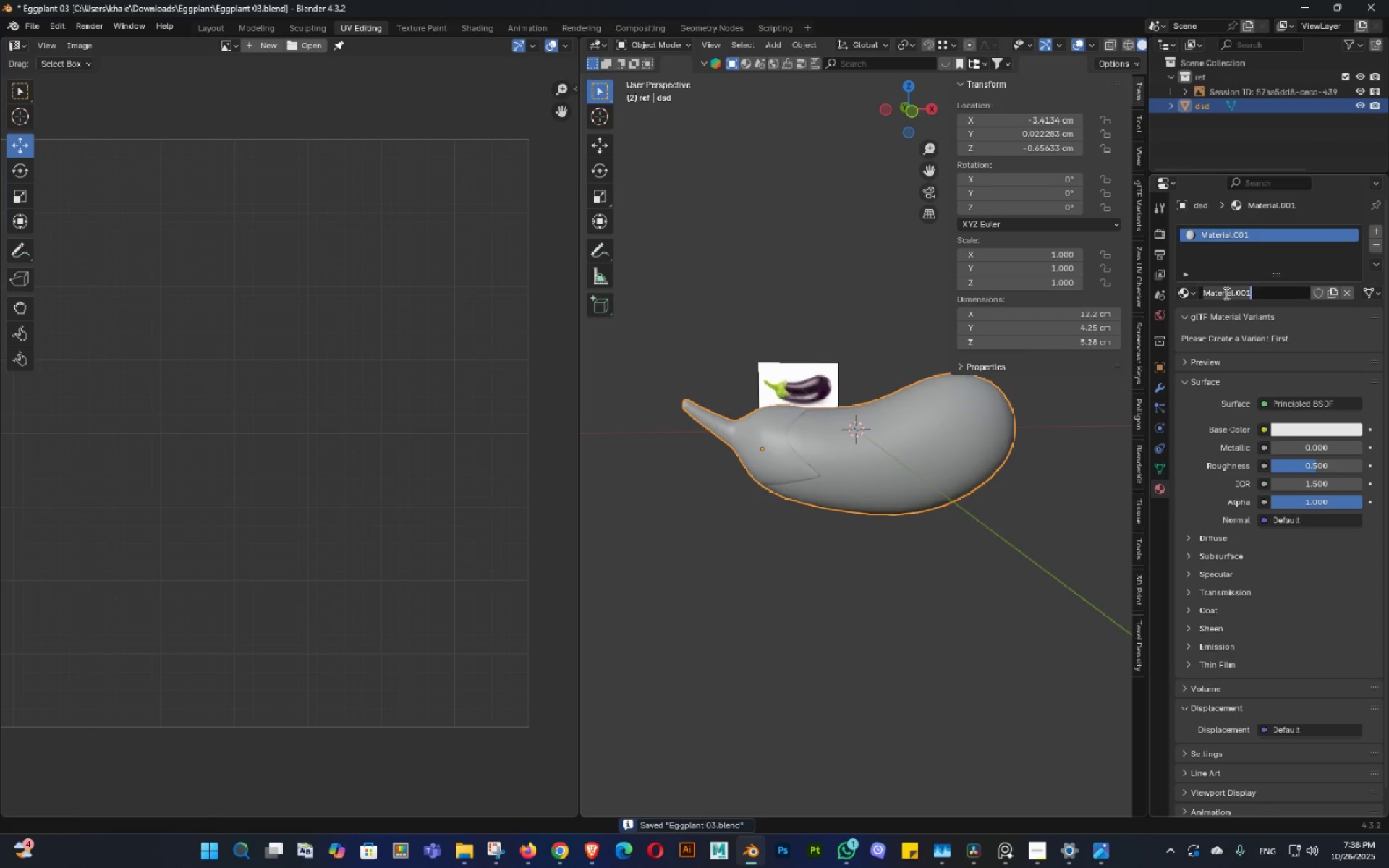 
left_click([1225, 293])
 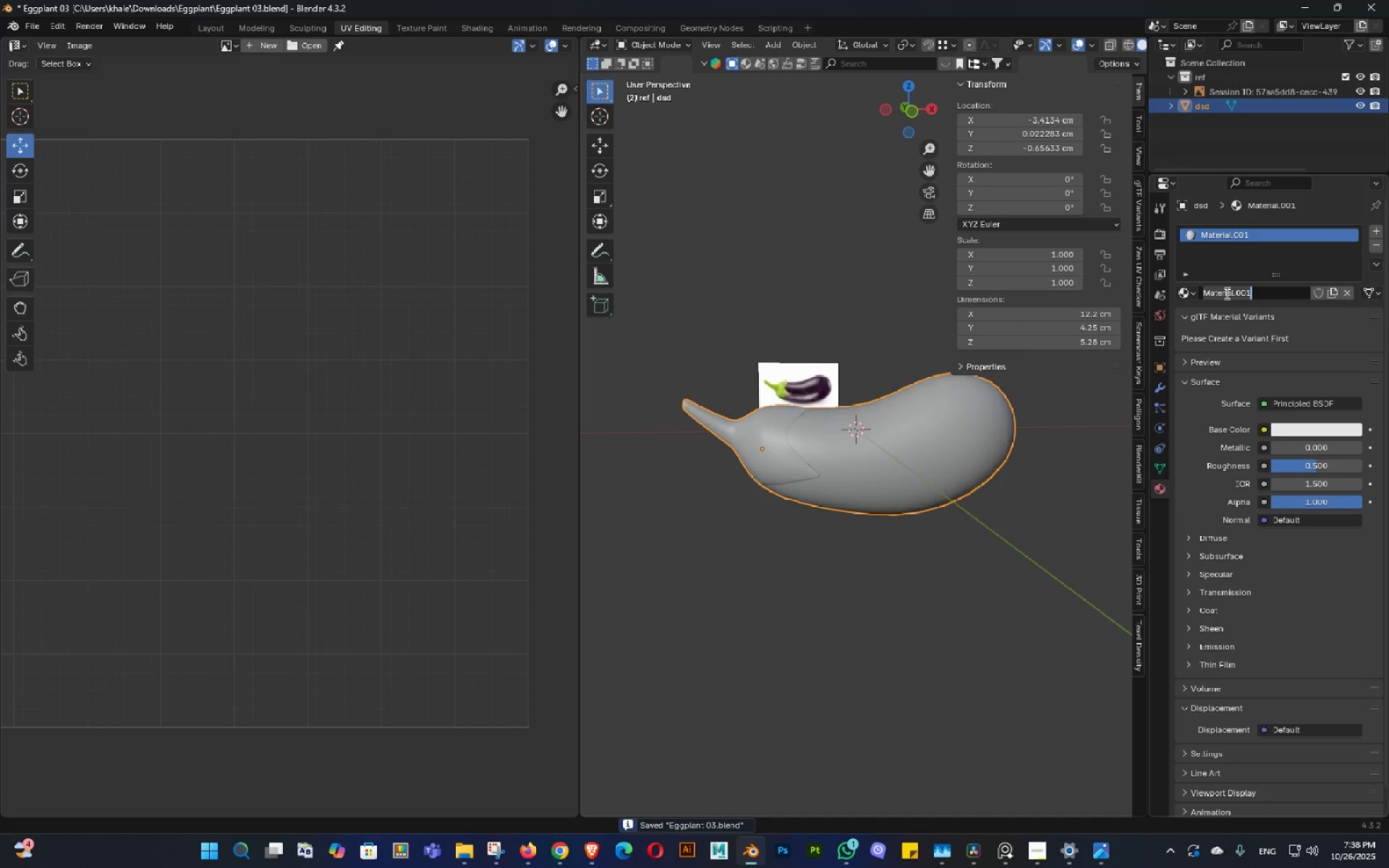 
key(Shift+T)
 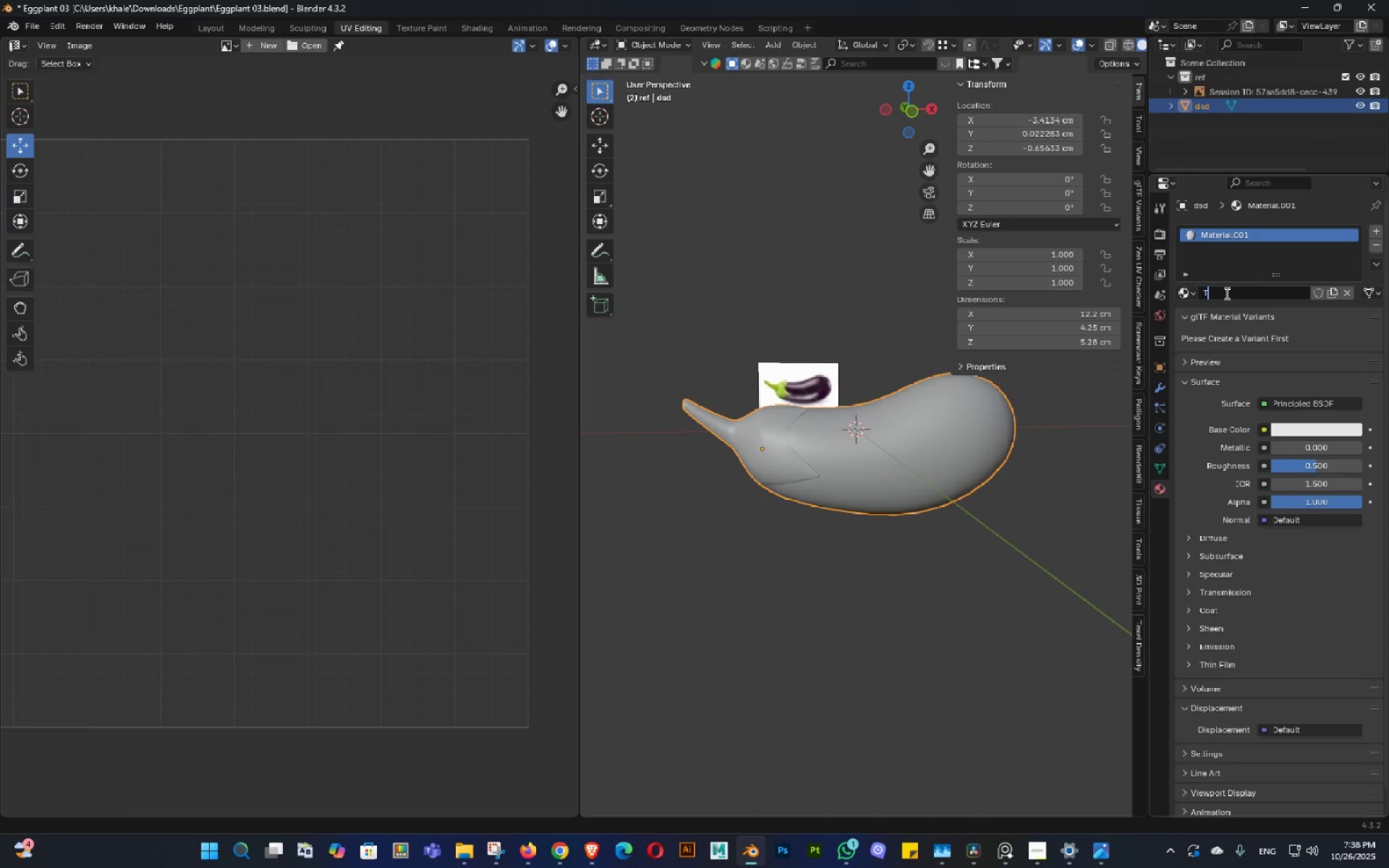 
key(Backspace)
type(Eggpa)
key(Backspace)
type(lant)
 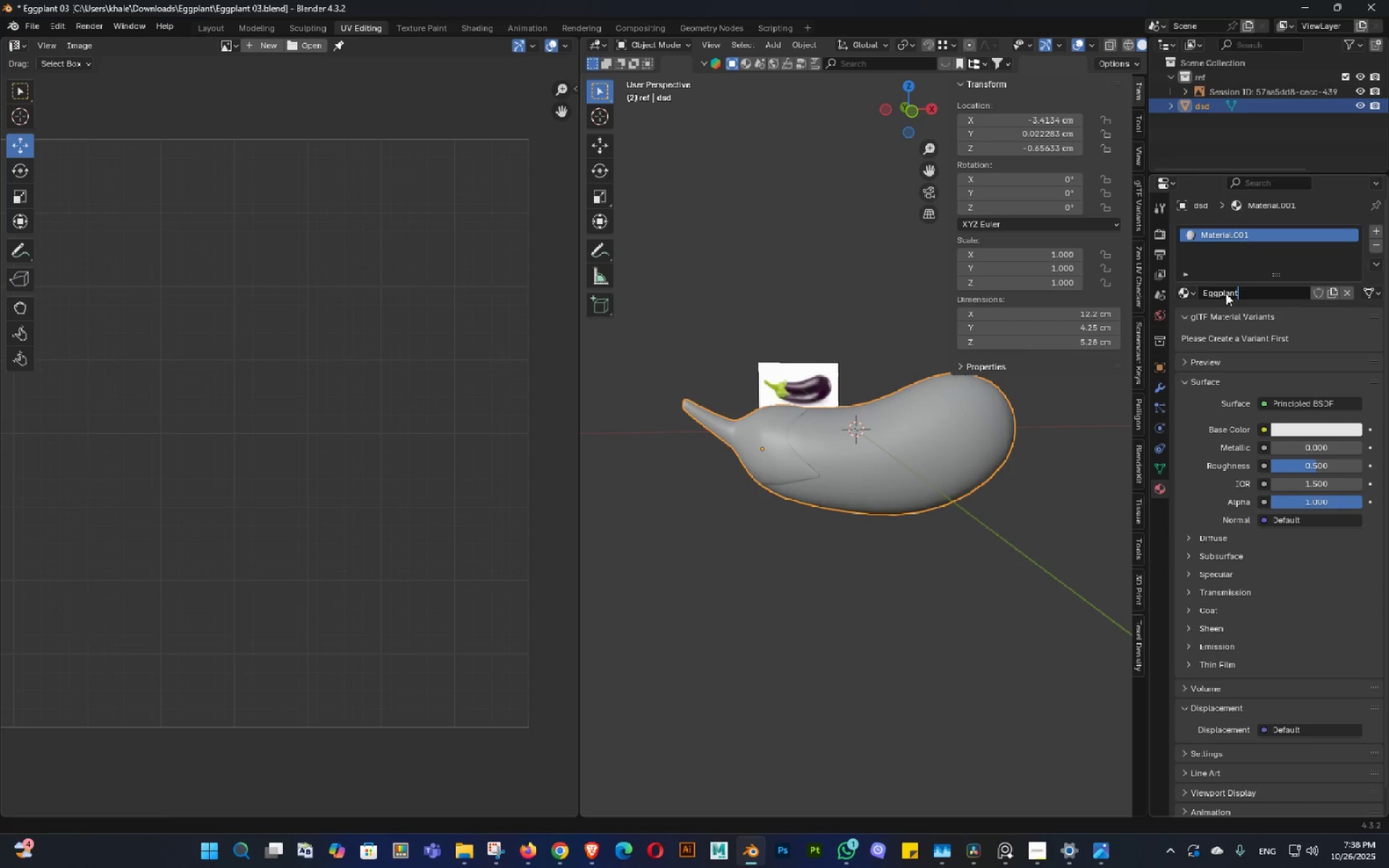 
key(Enter)
 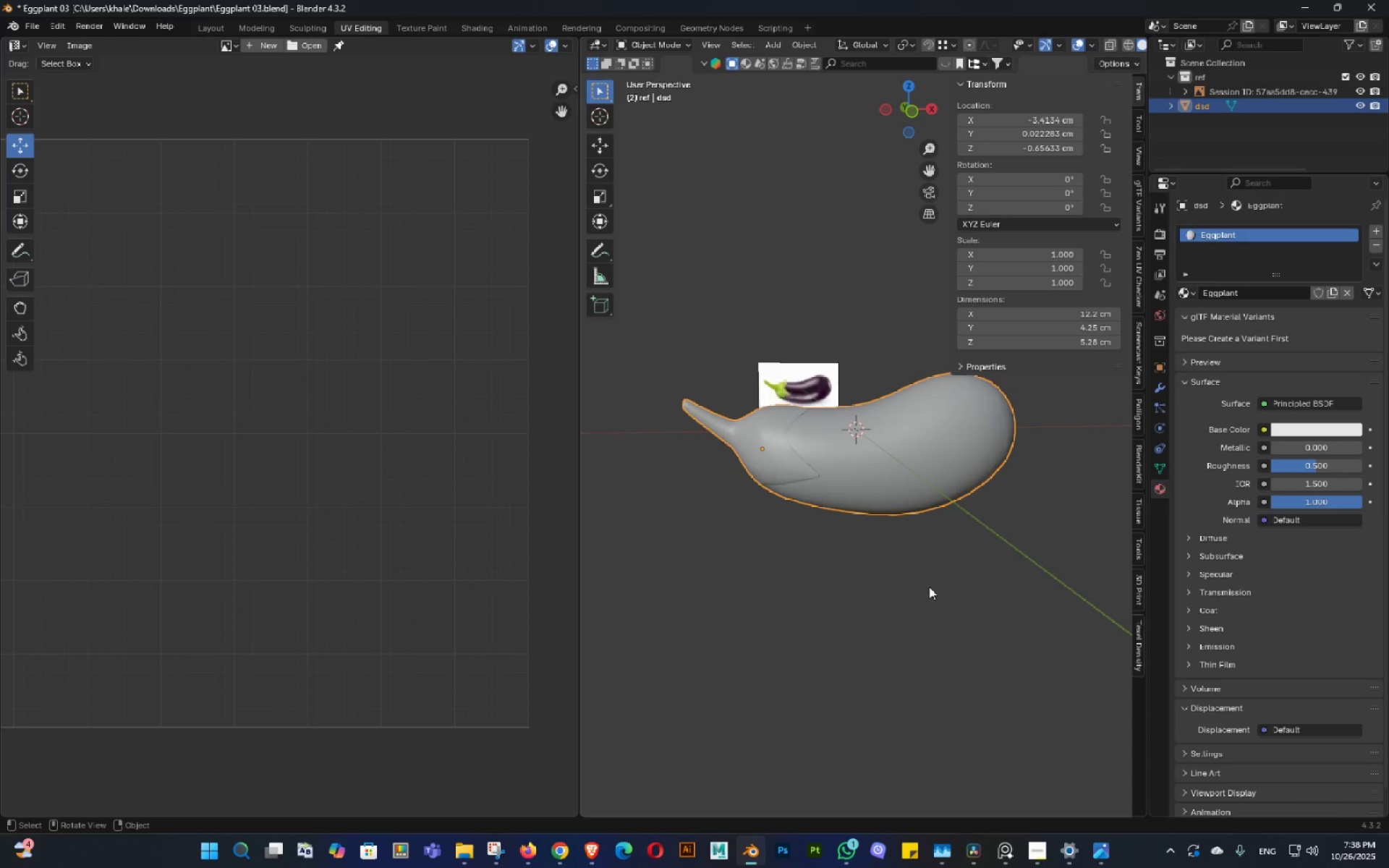 
key(Control+ControlLeft)
 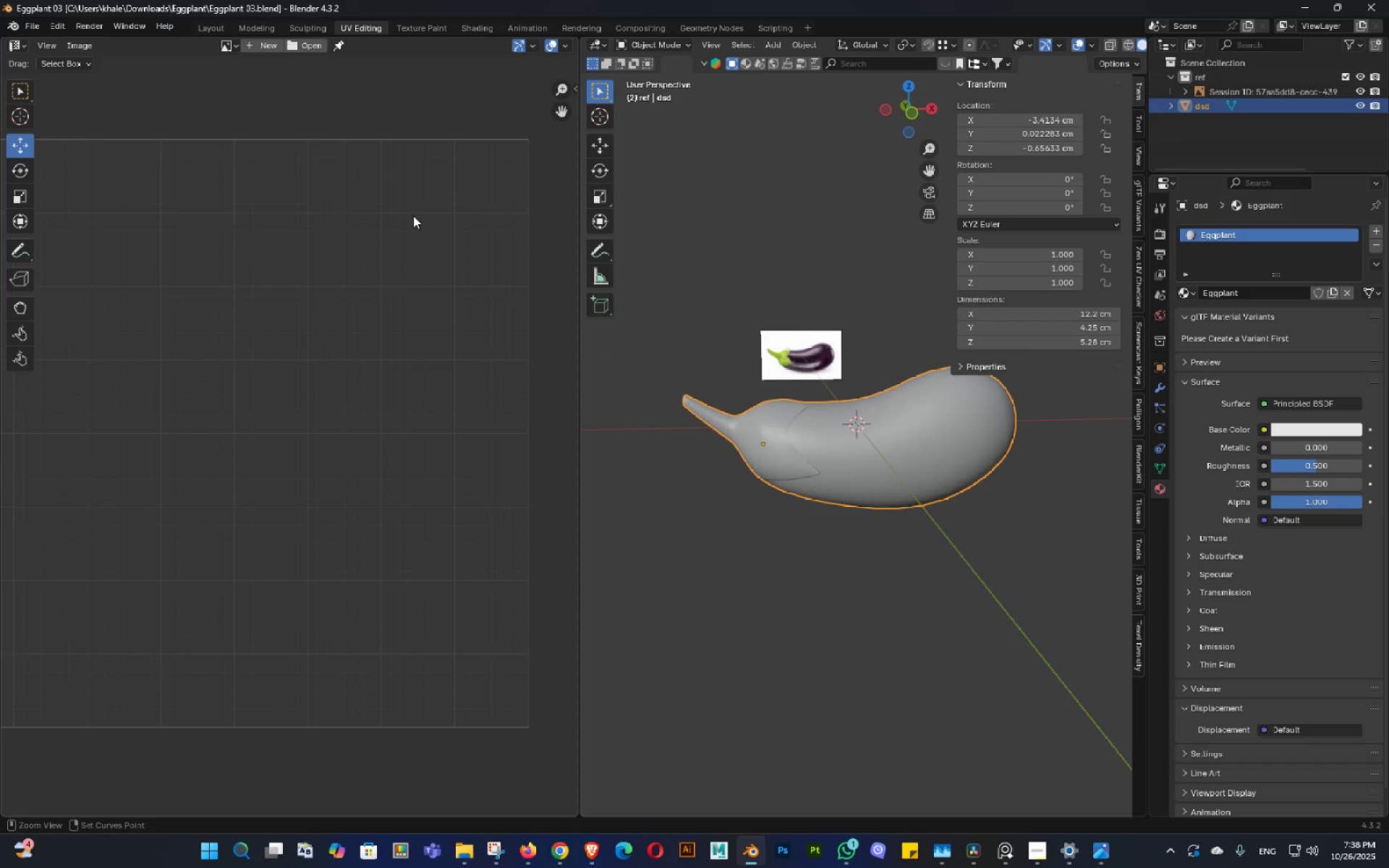 
key(Control+S)
 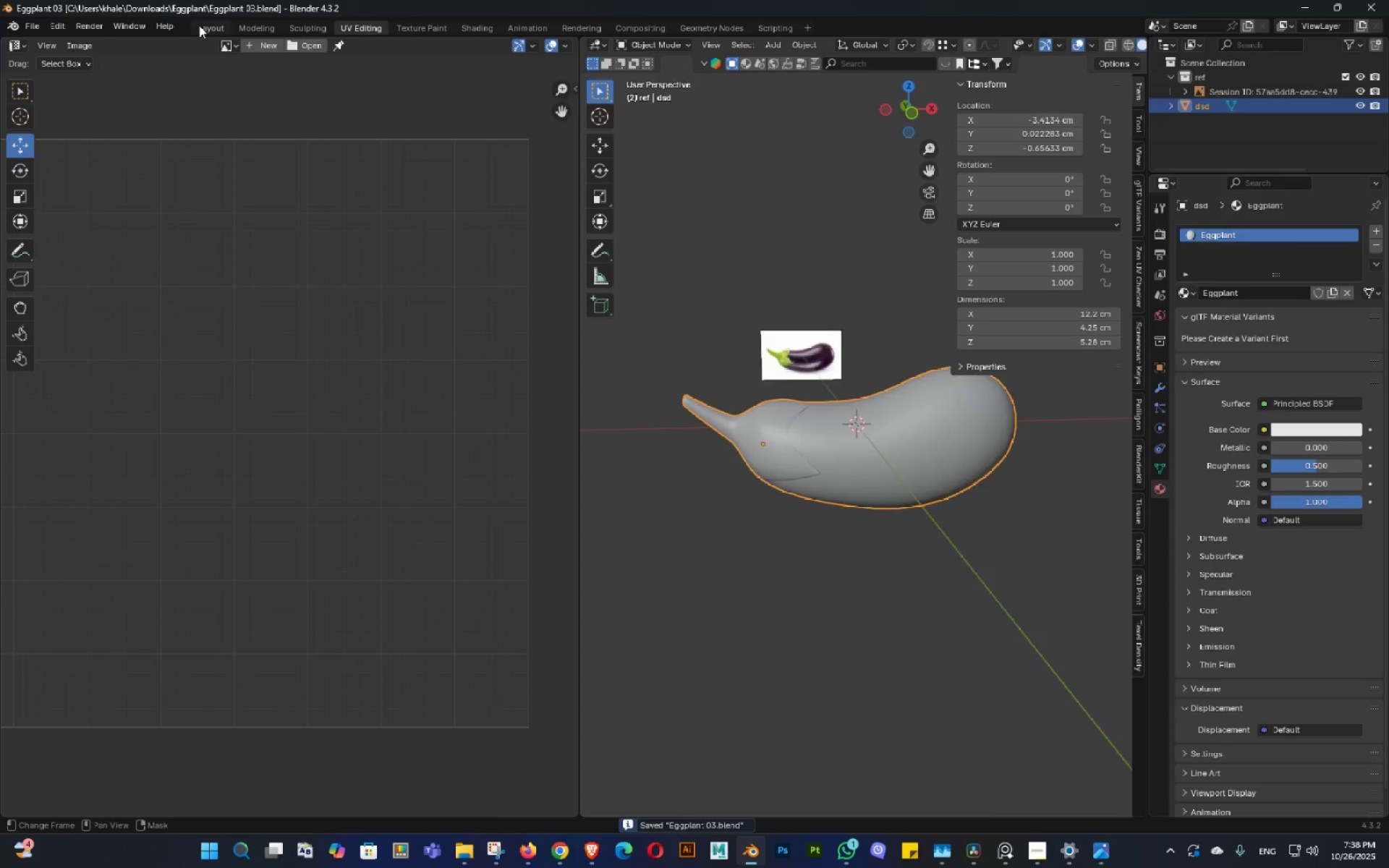 
scroll: coordinate [579, 356], scroll_direction: down, amount: 4.0
 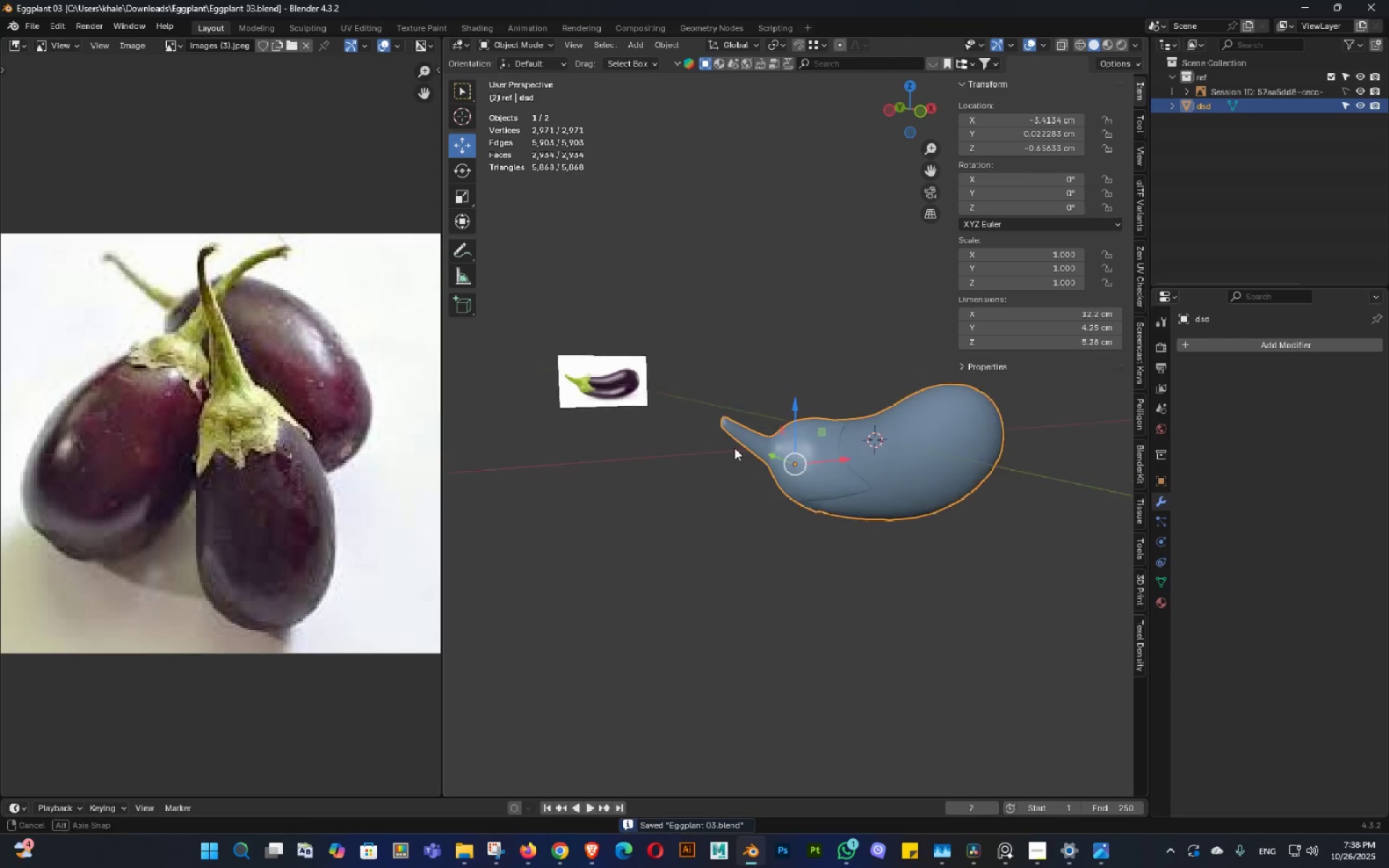 
key(Control+ControlLeft)
 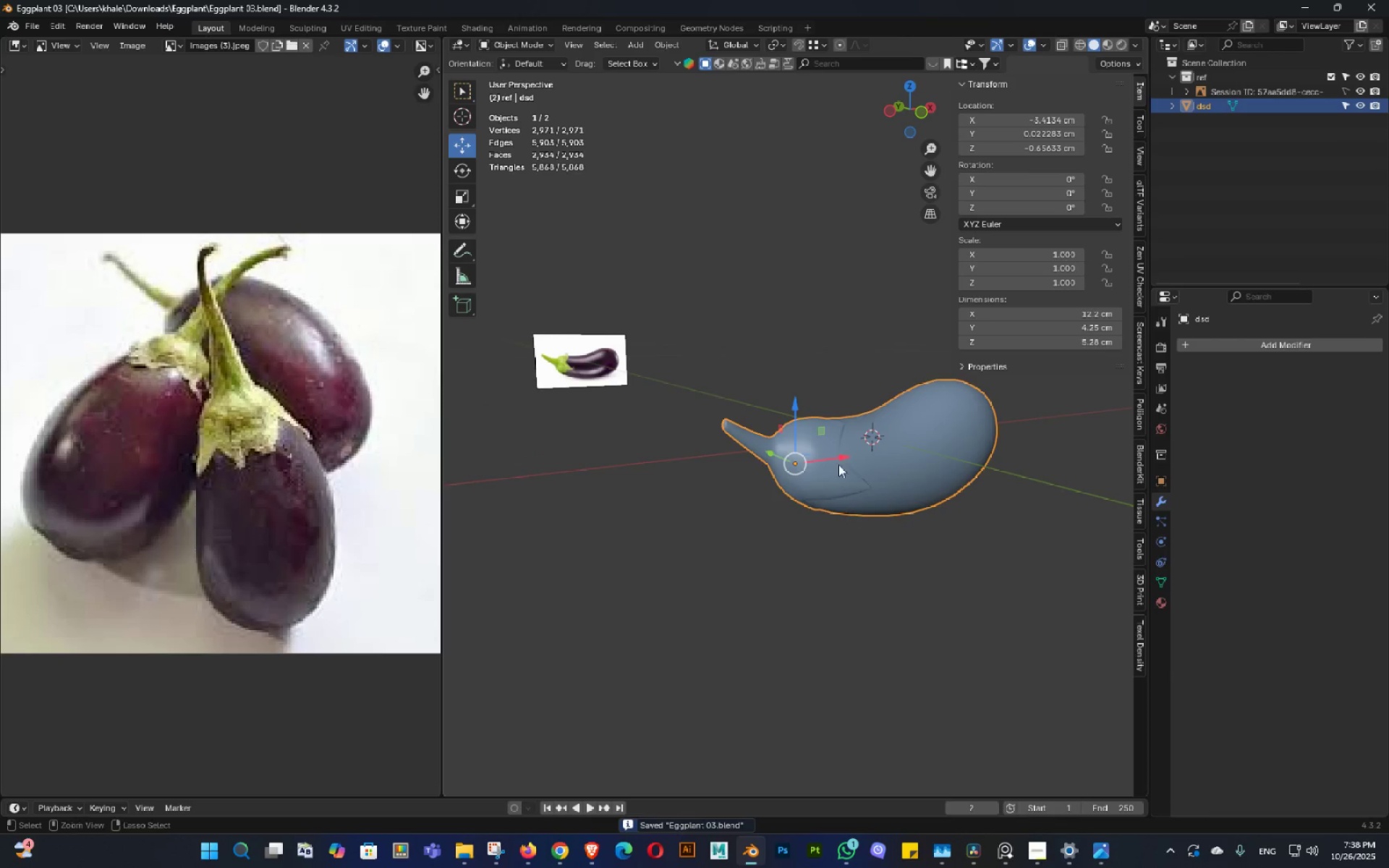 
key(Control+S)
 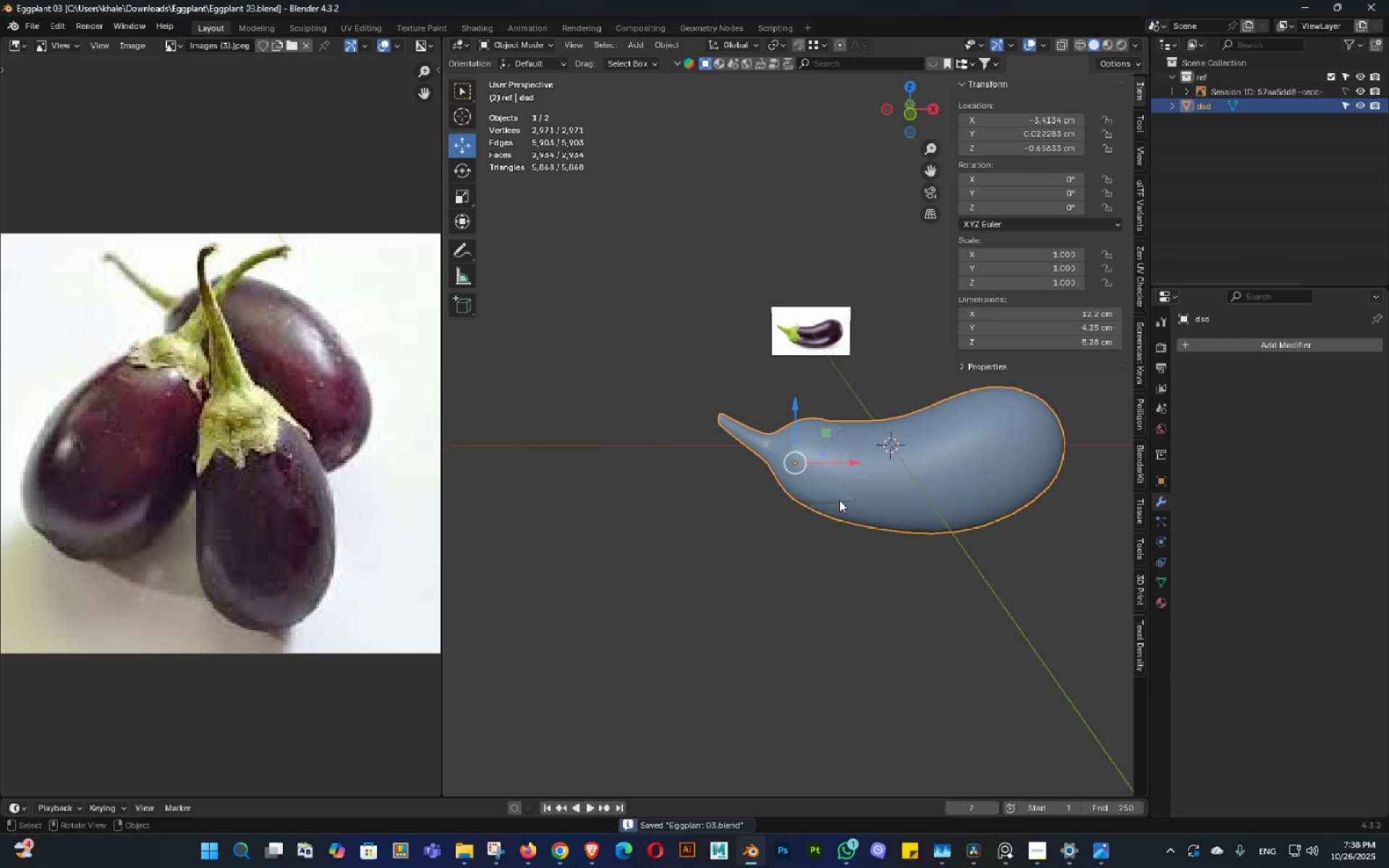 
key(Control+S)
 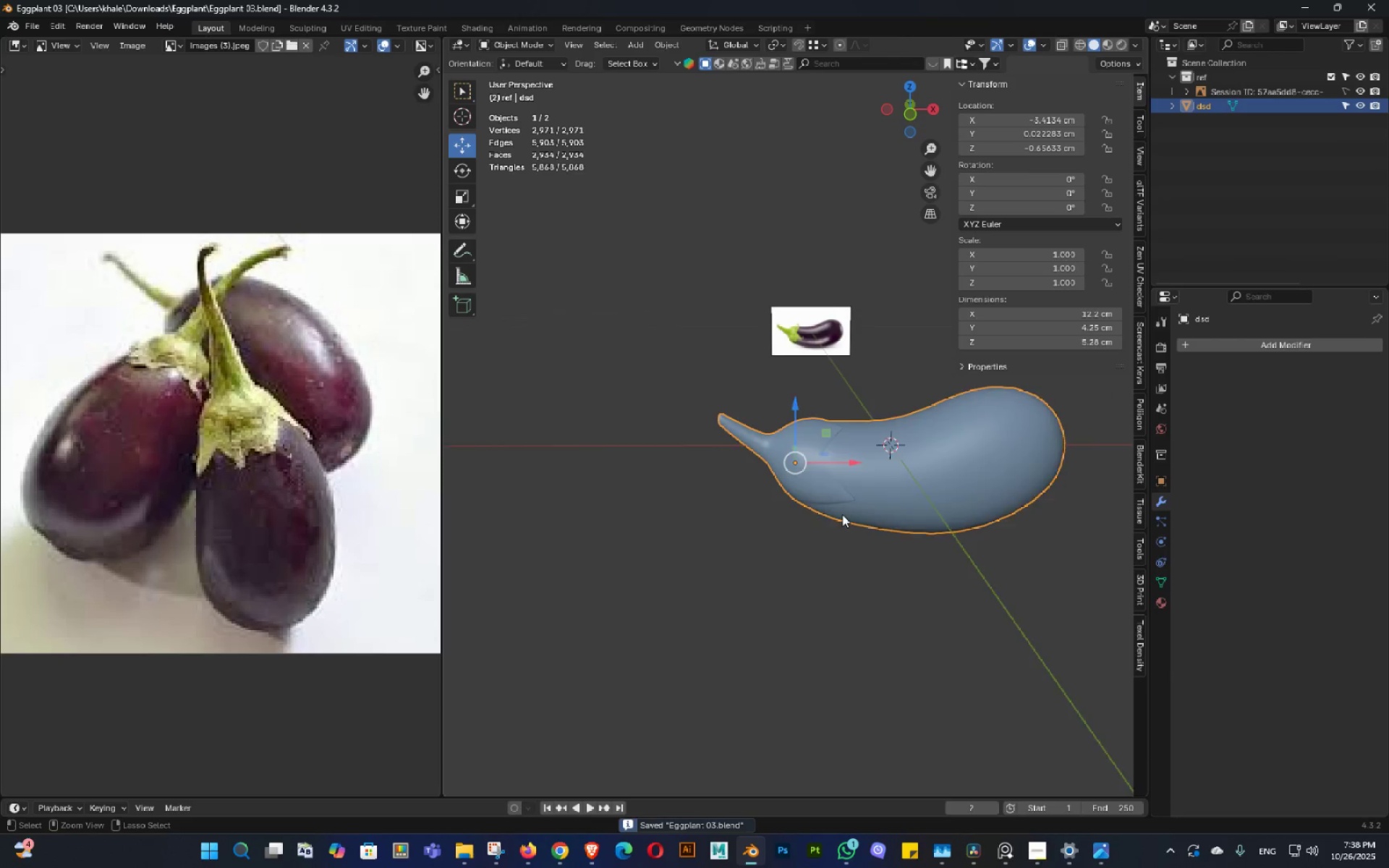 
scroll: coordinate [844, 516], scroll_direction: up, amount: 4.0
 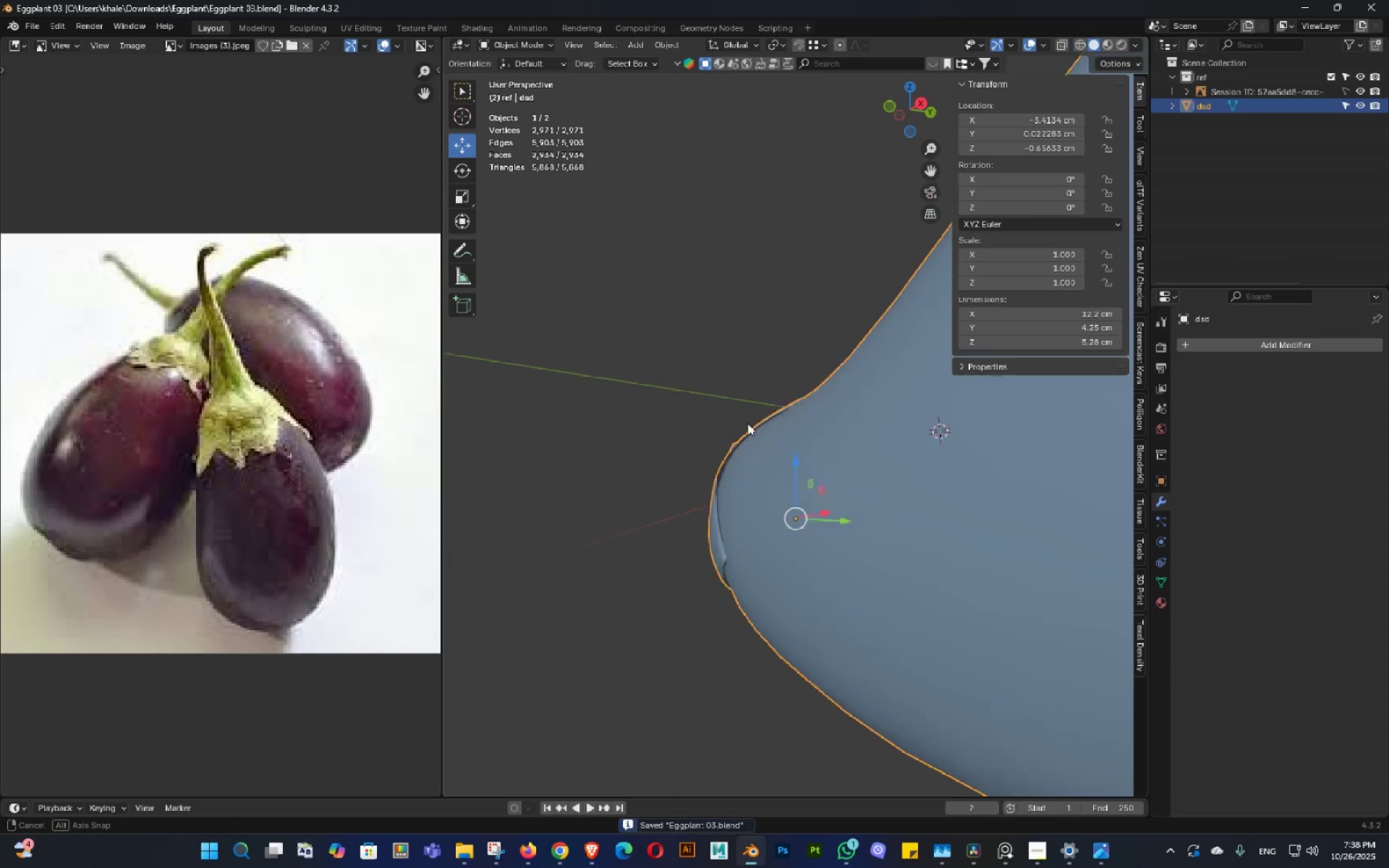 
scroll: coordinate [826, 512], scroll_direction: down, amount: 3.0
 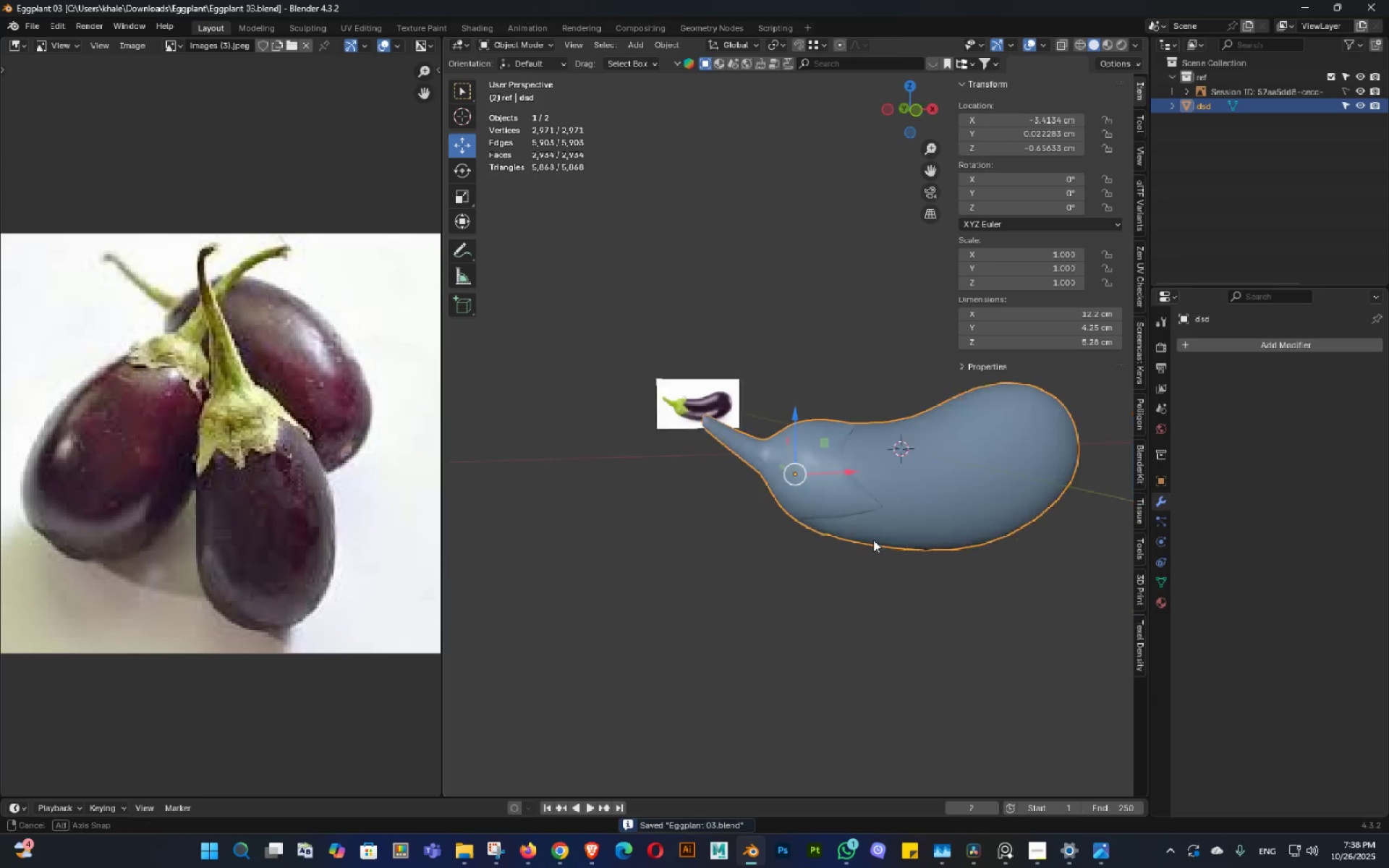 
key(Control+S)
 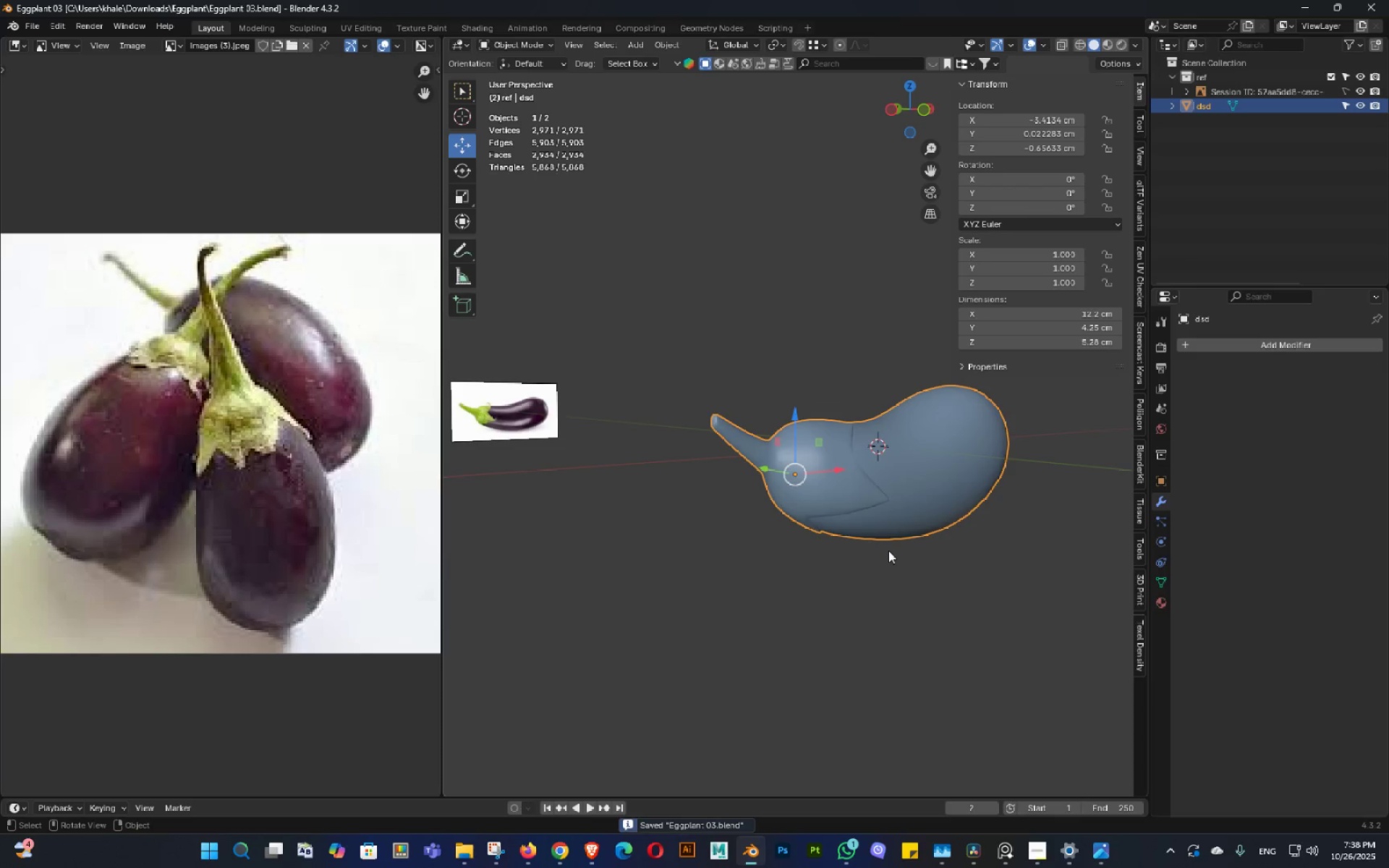 
key(3)
 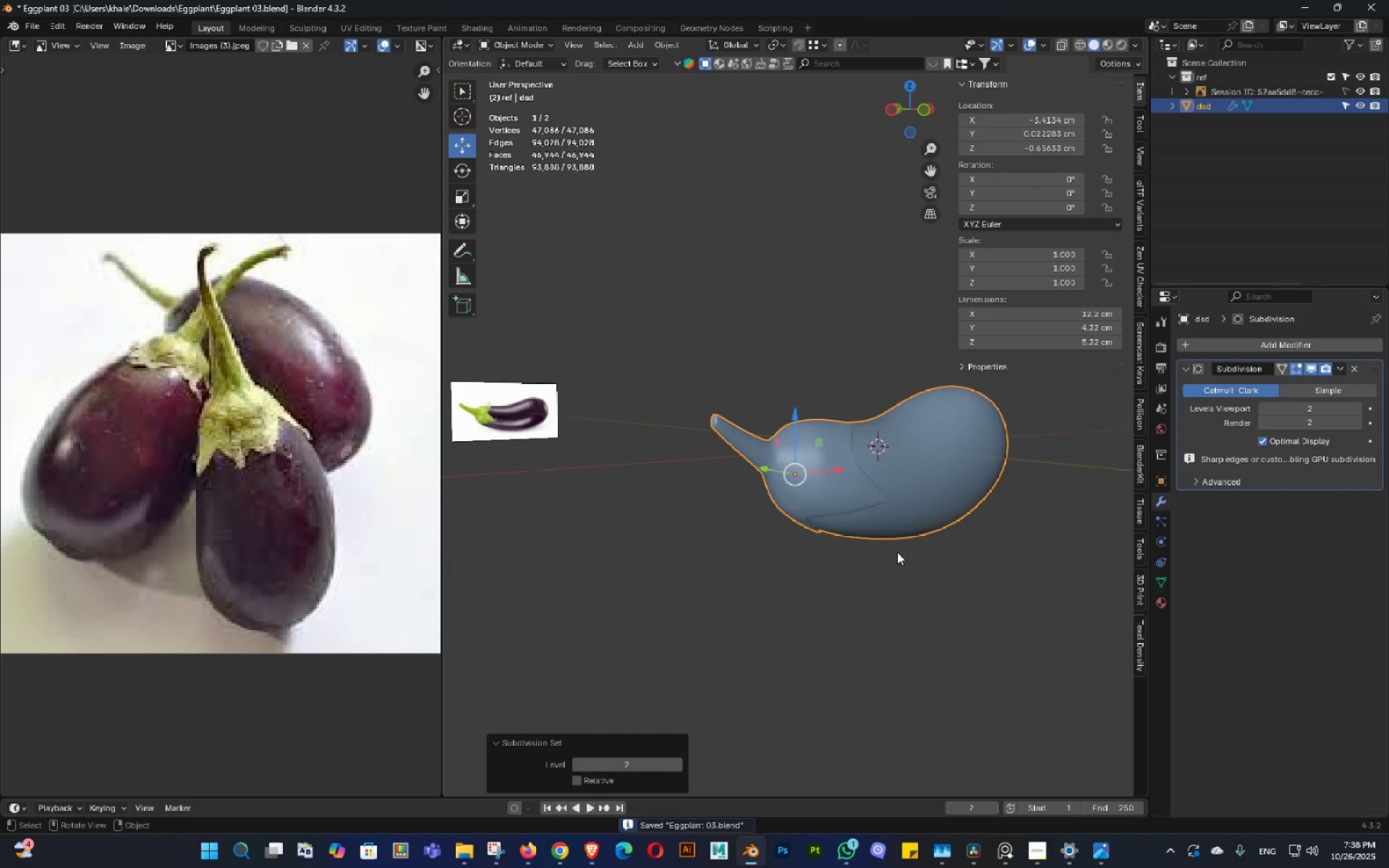 
key(Control+ControlLeft)
 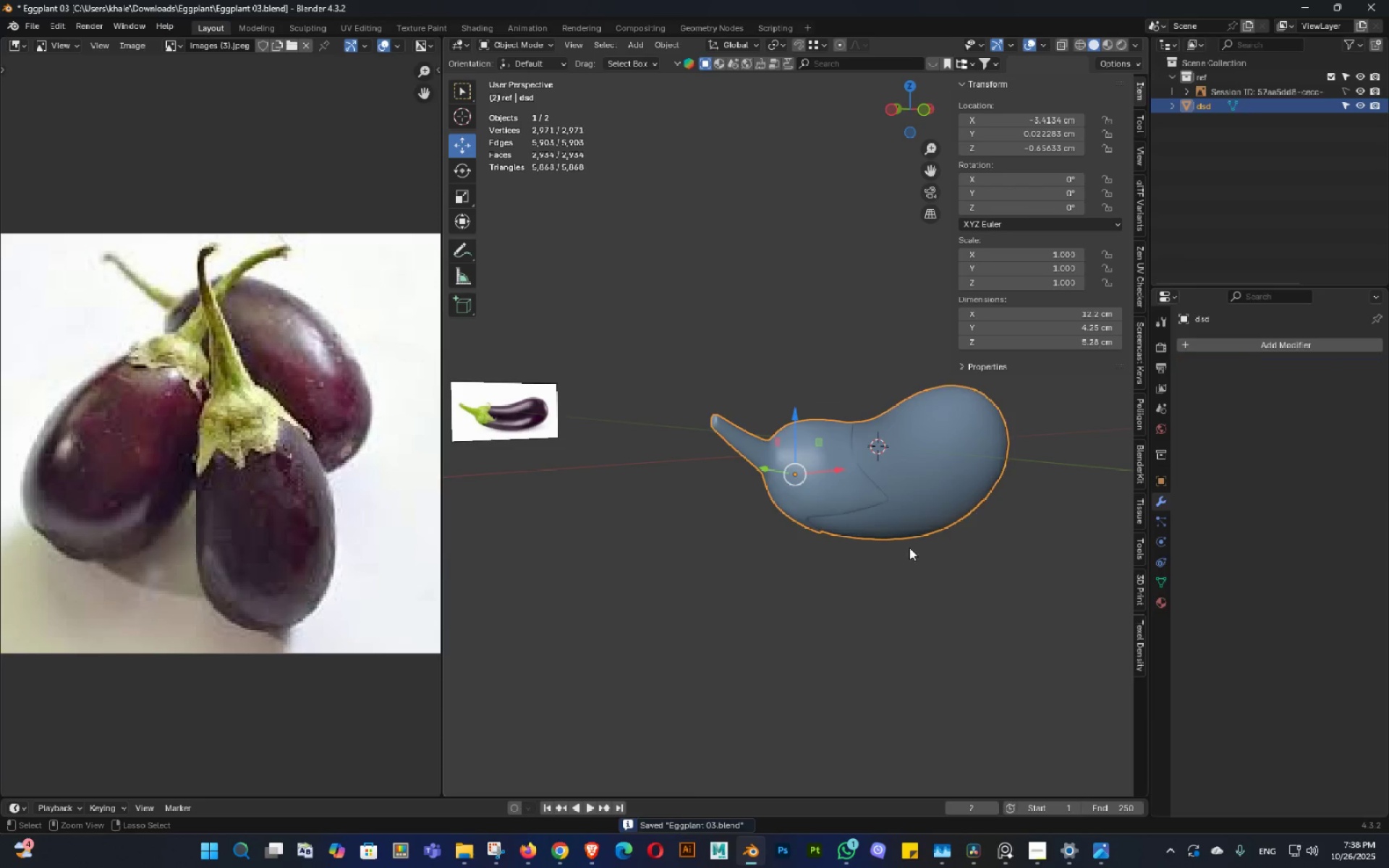 
key(Control+Z)
 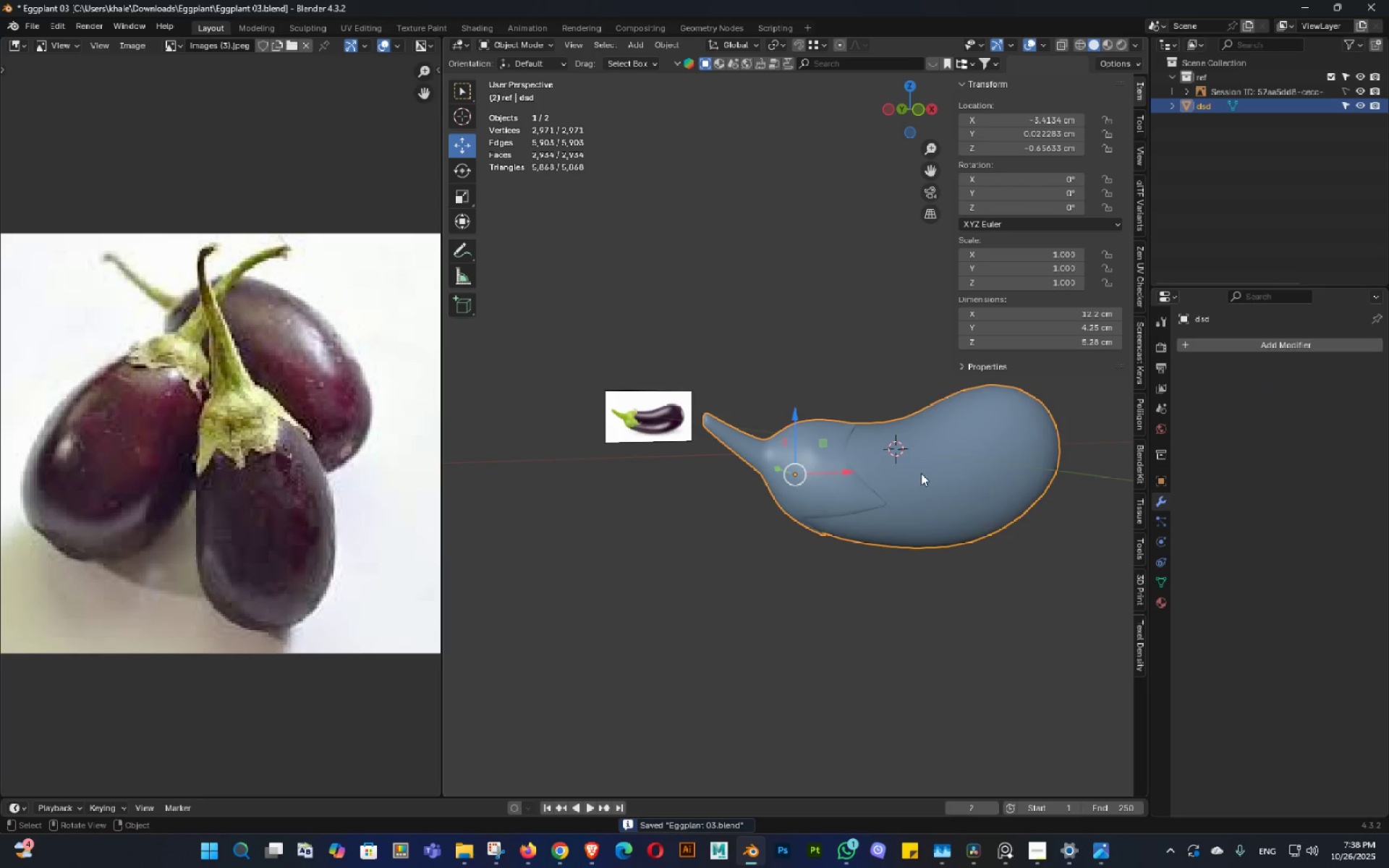 
key(Control+ControlLeft)
 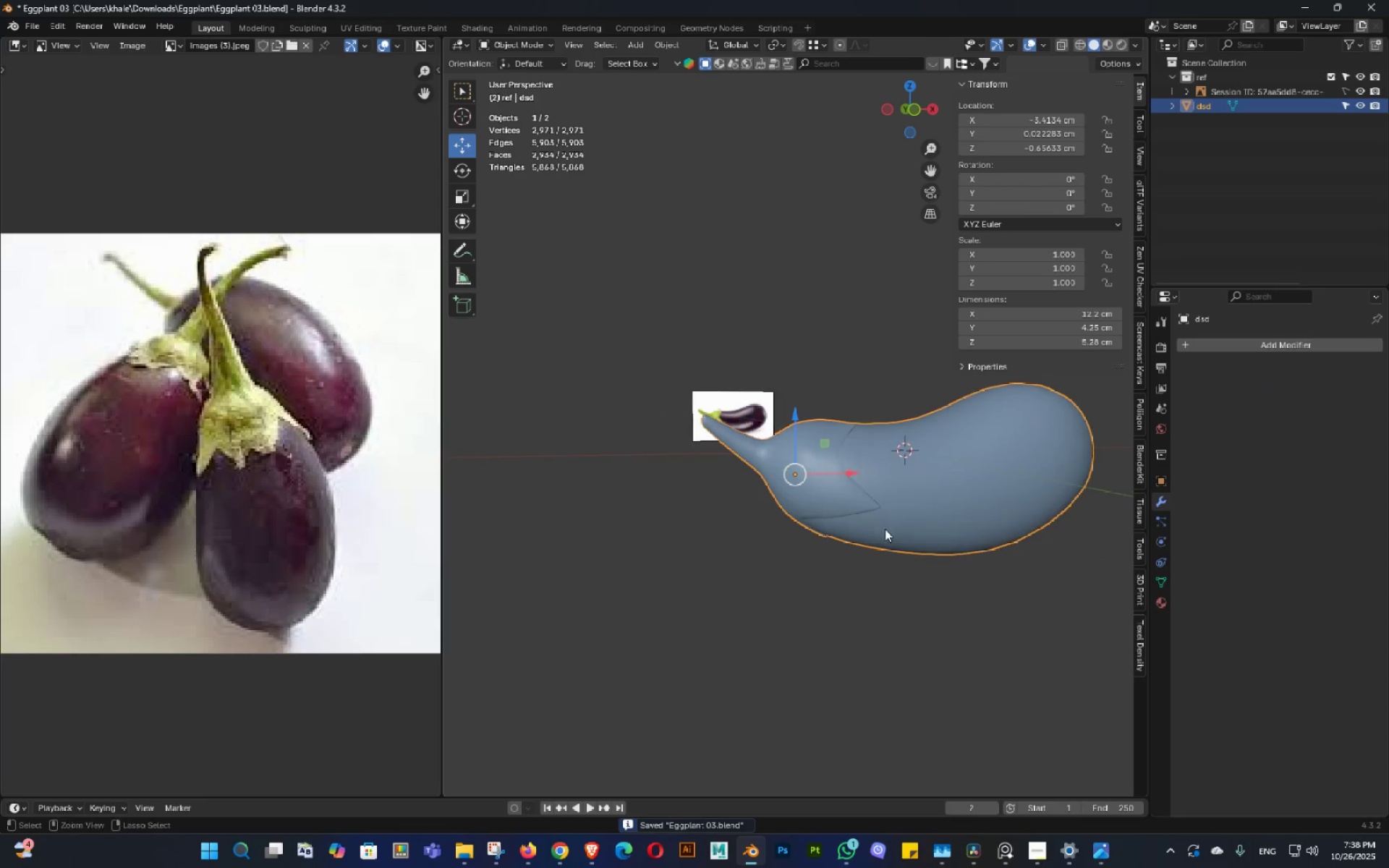 
key(Control+S)
 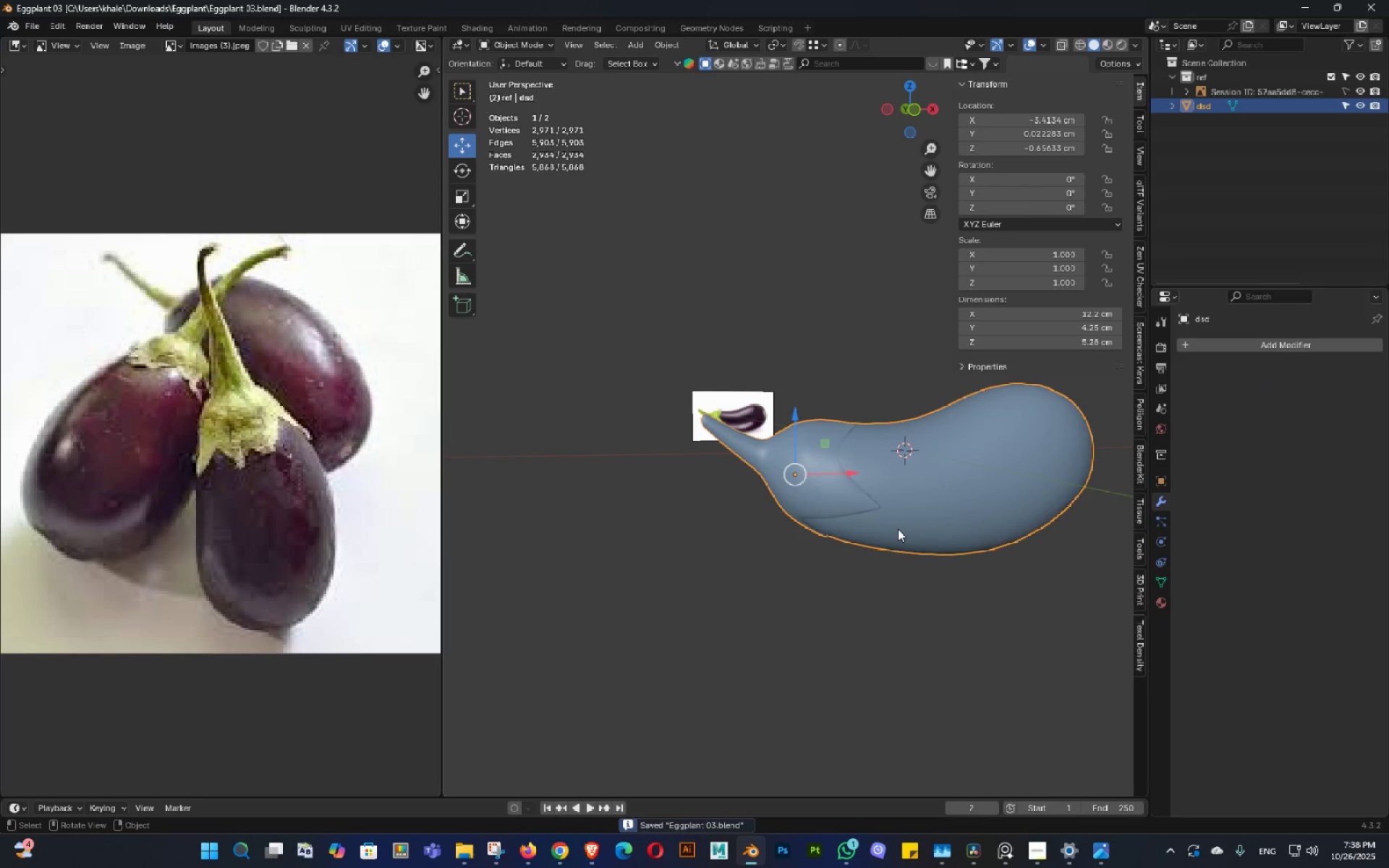 
key(F4)
 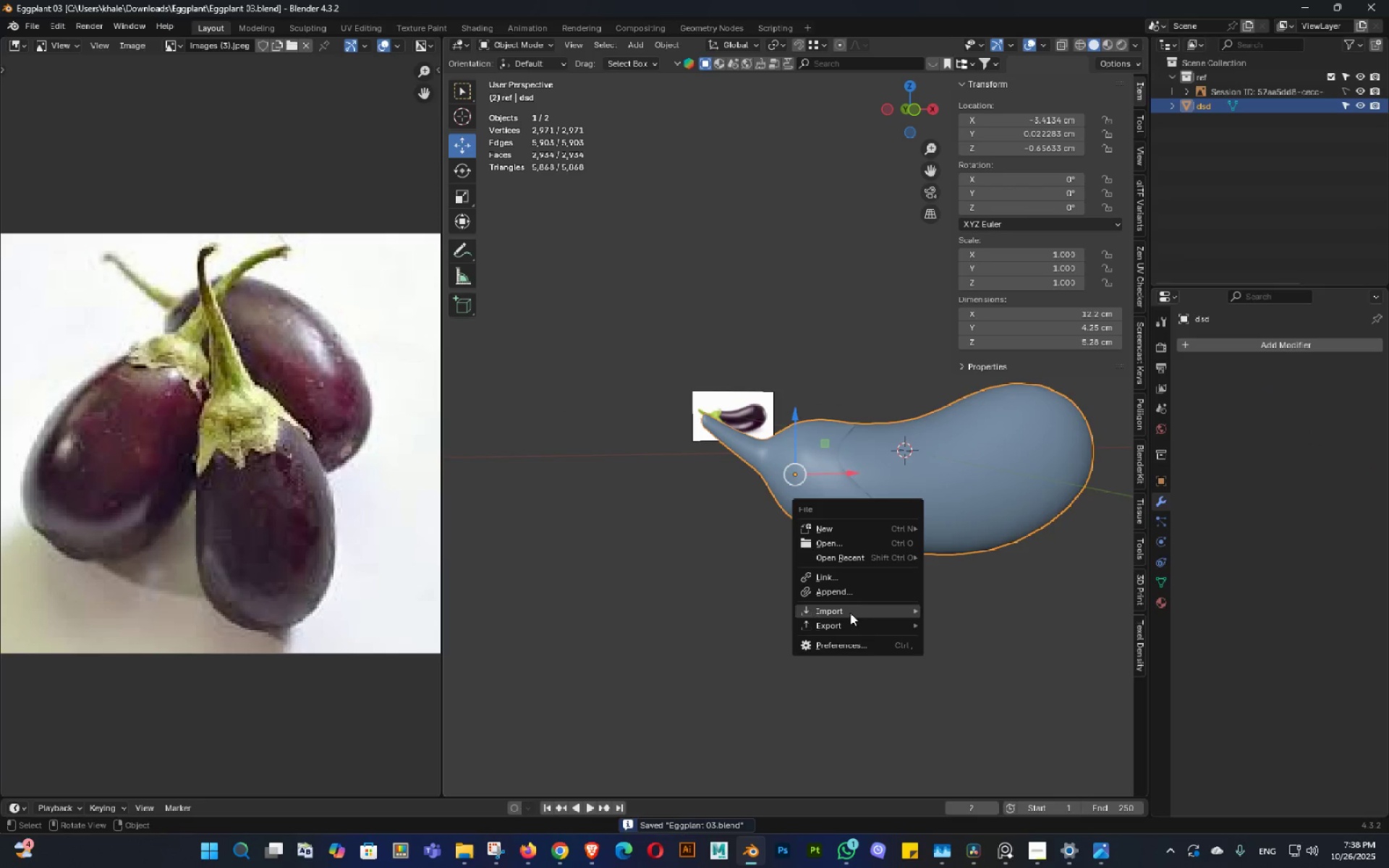 
left_click([844, 622])
 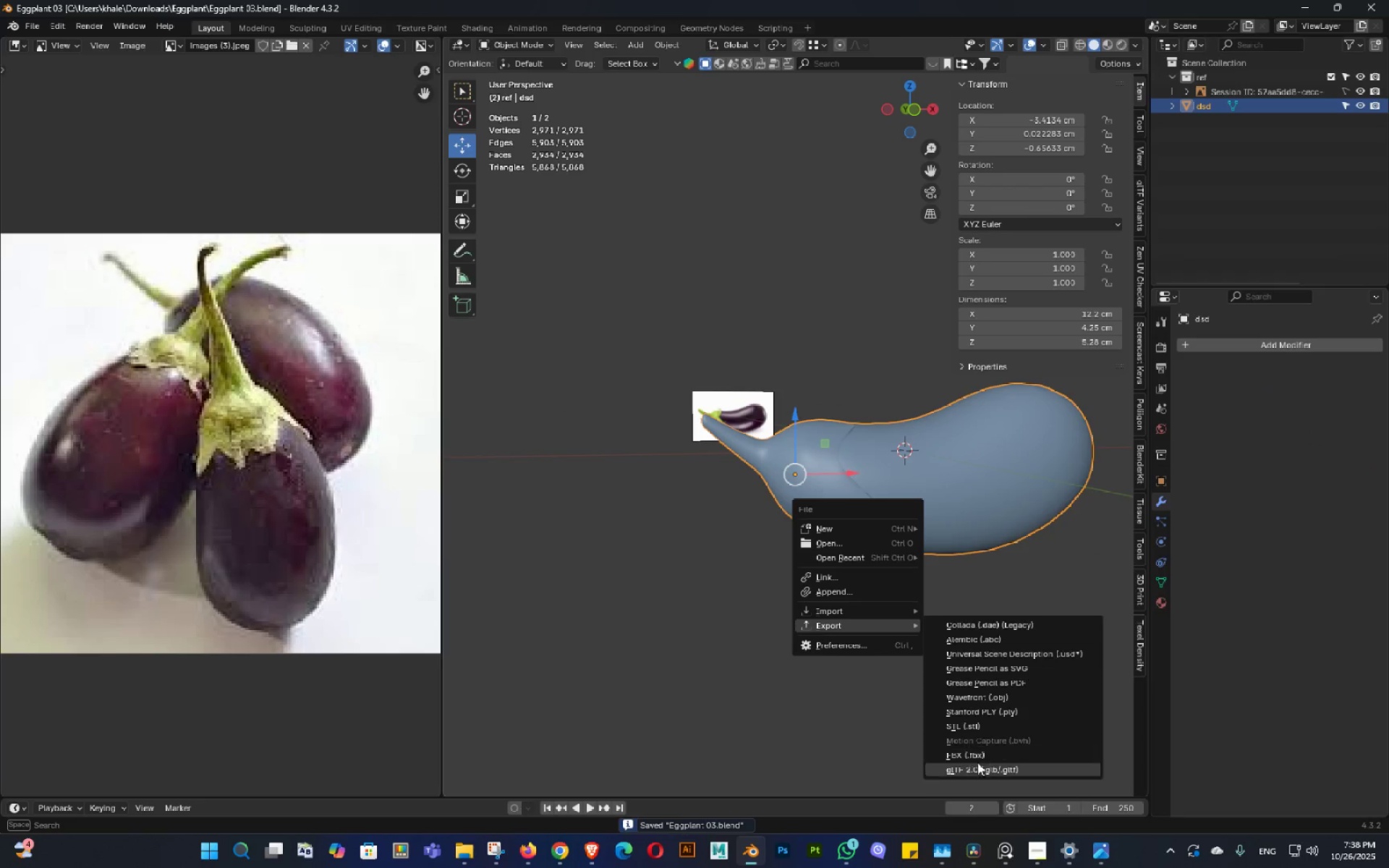 
left_click([974, 754])
 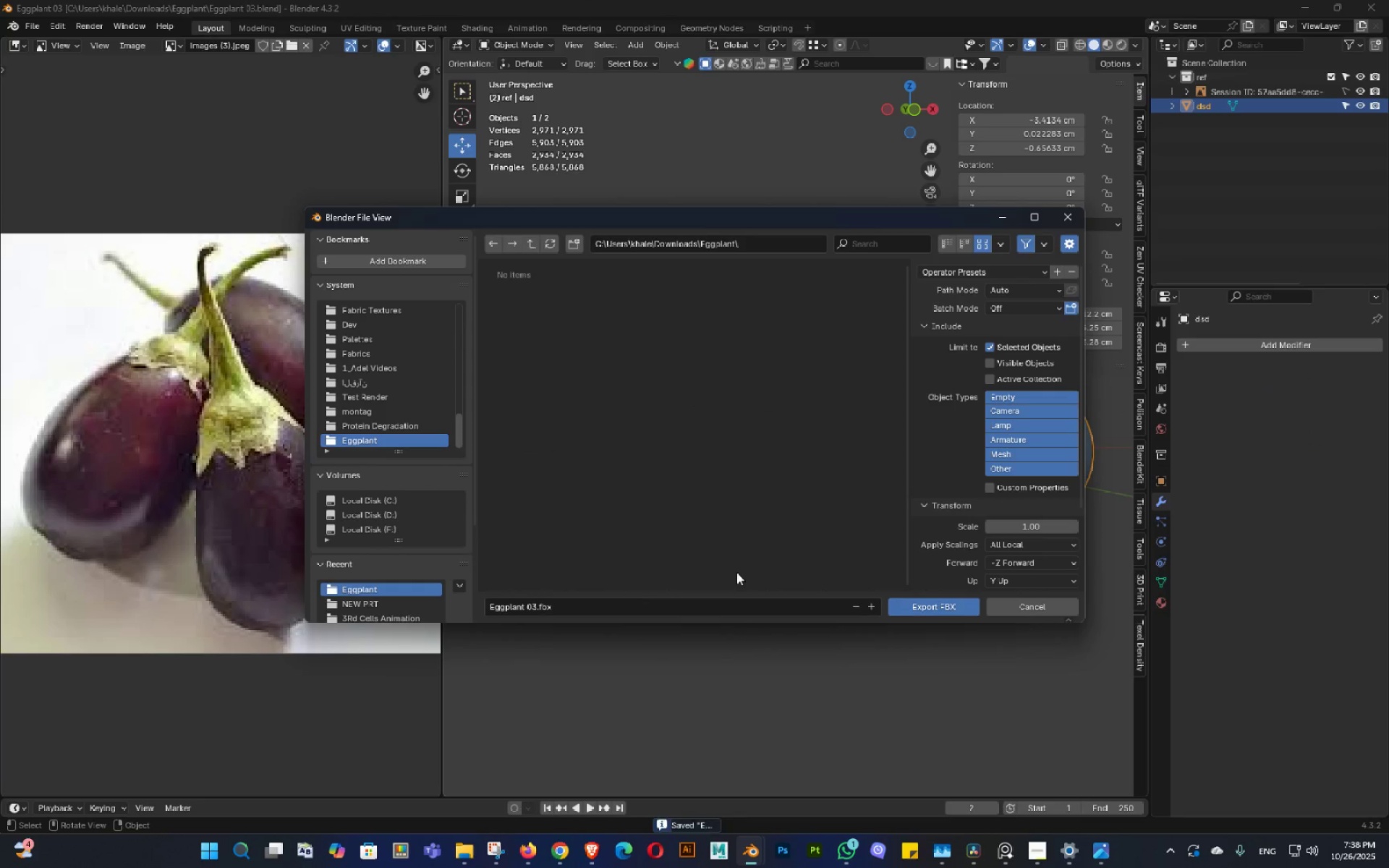 
left_click([697, 608])
 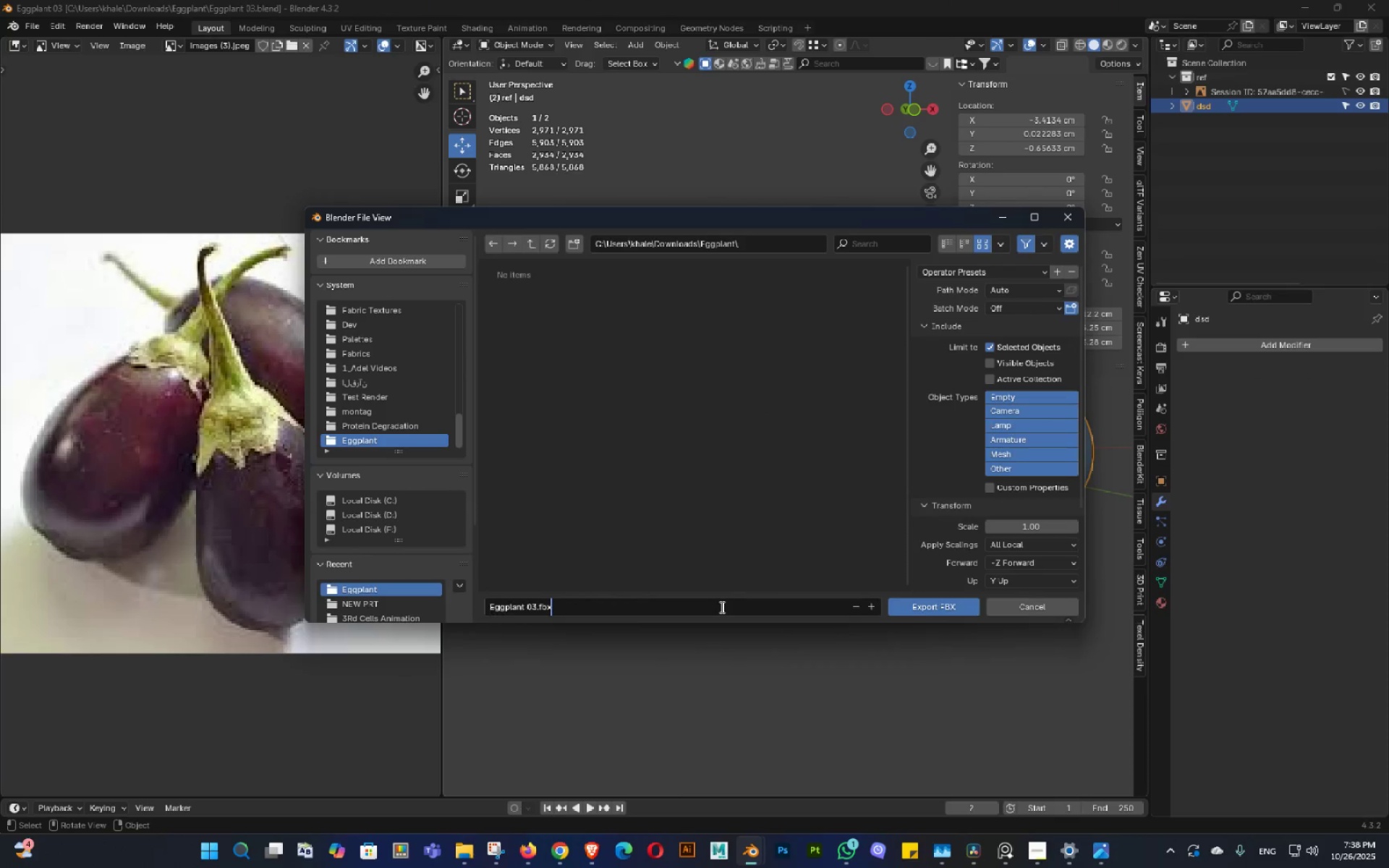 
double_click([721, 607])
 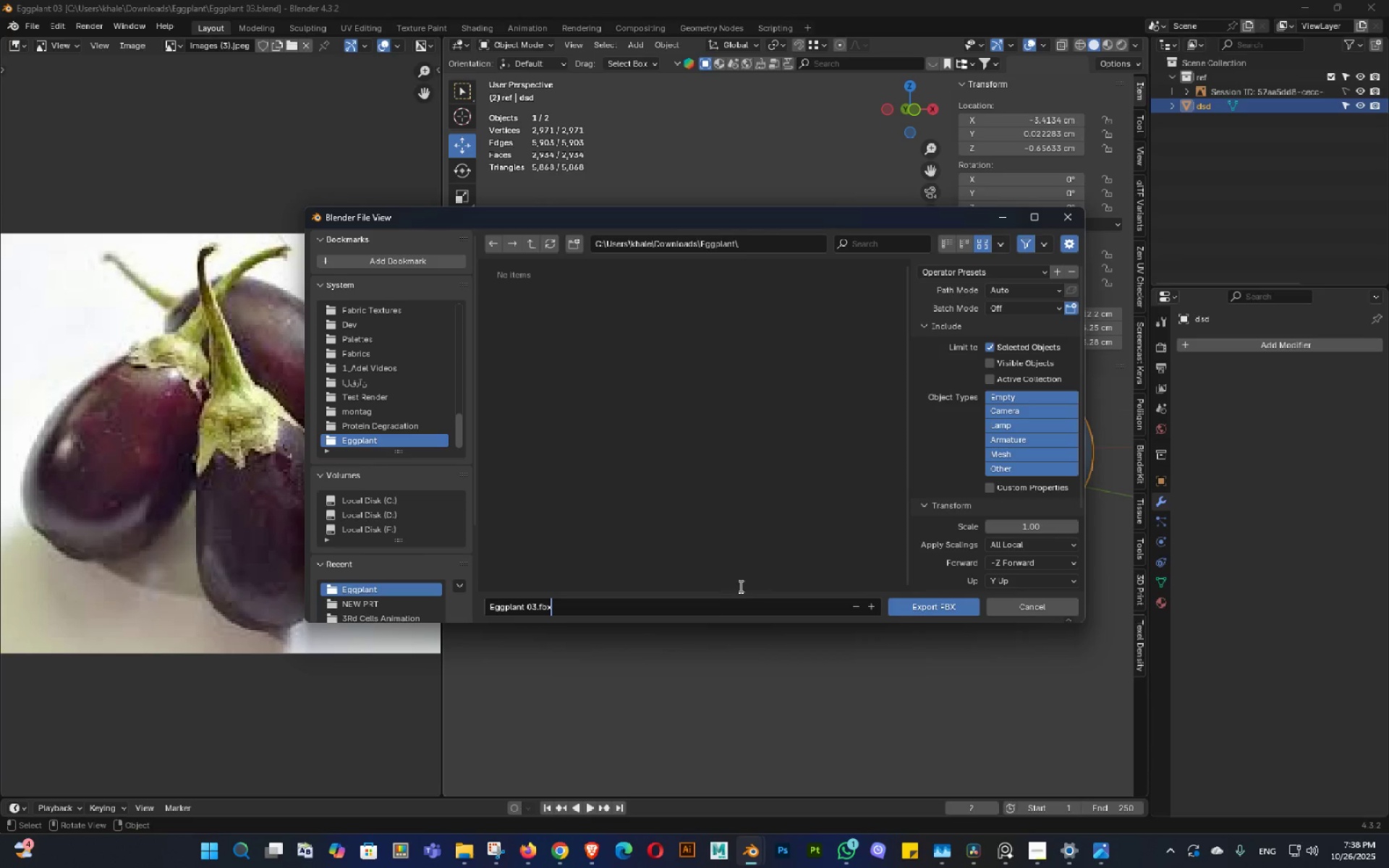 
key(ArrowRight)
 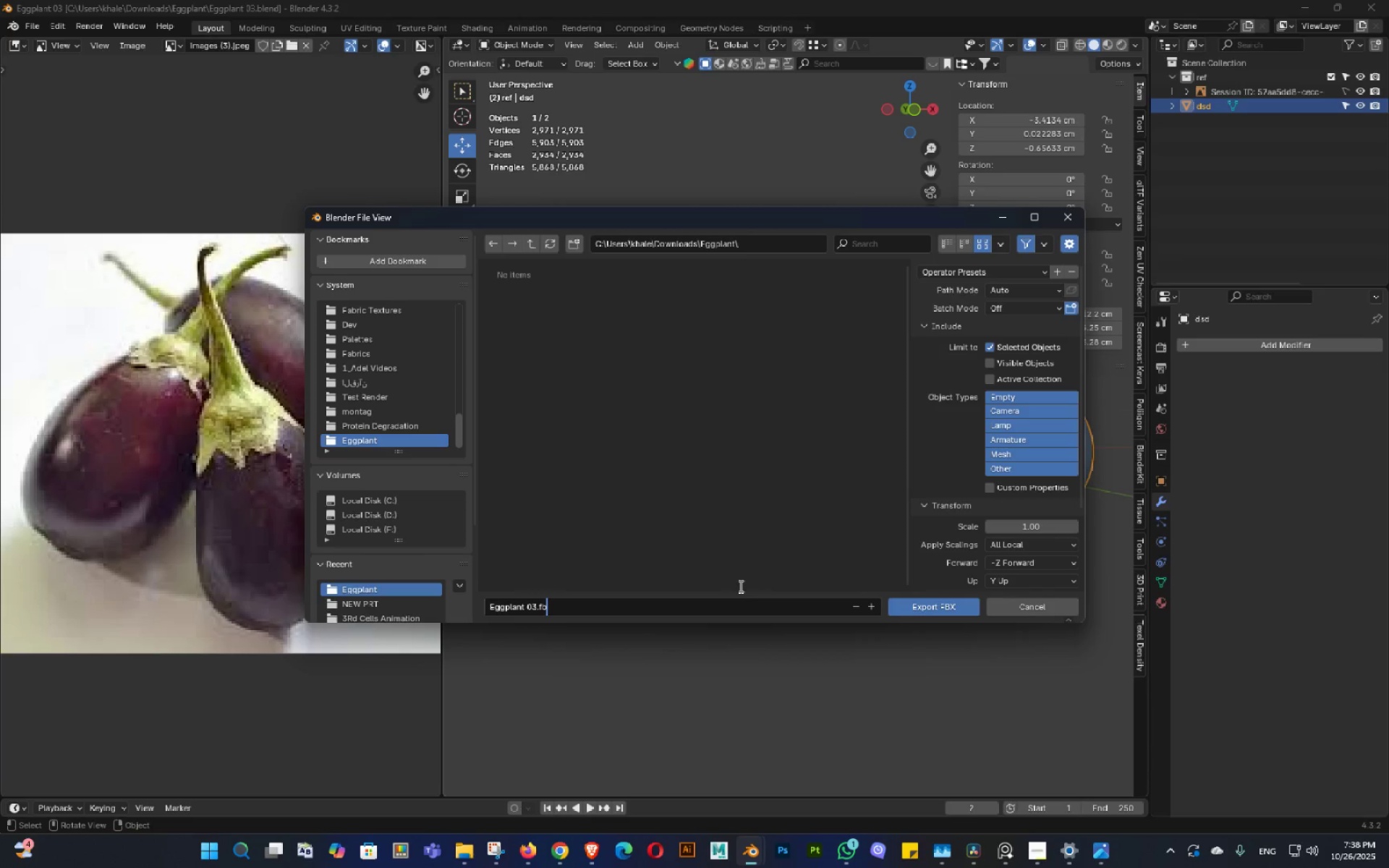 
key(Backspace)
 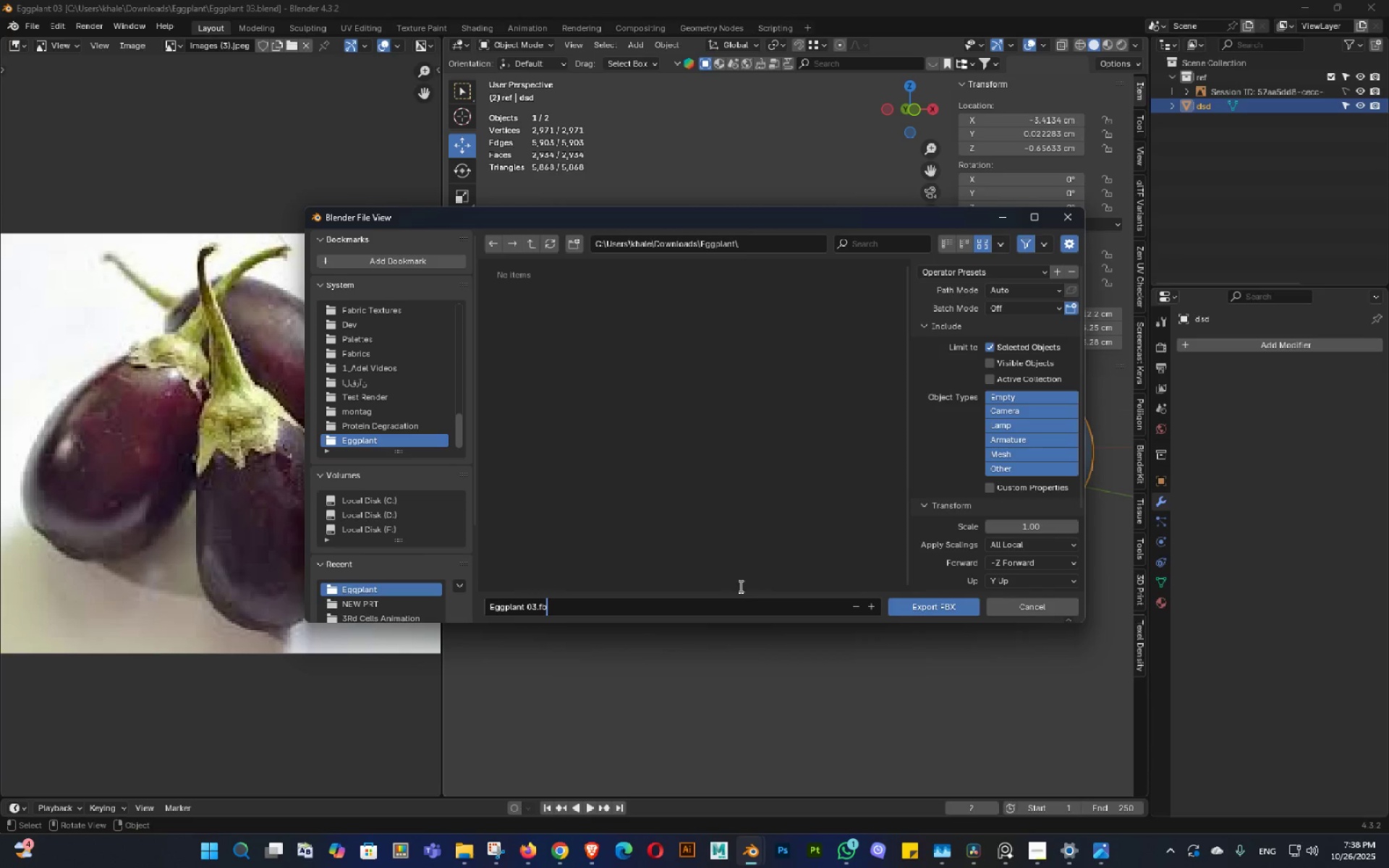 
key(Backspace)
 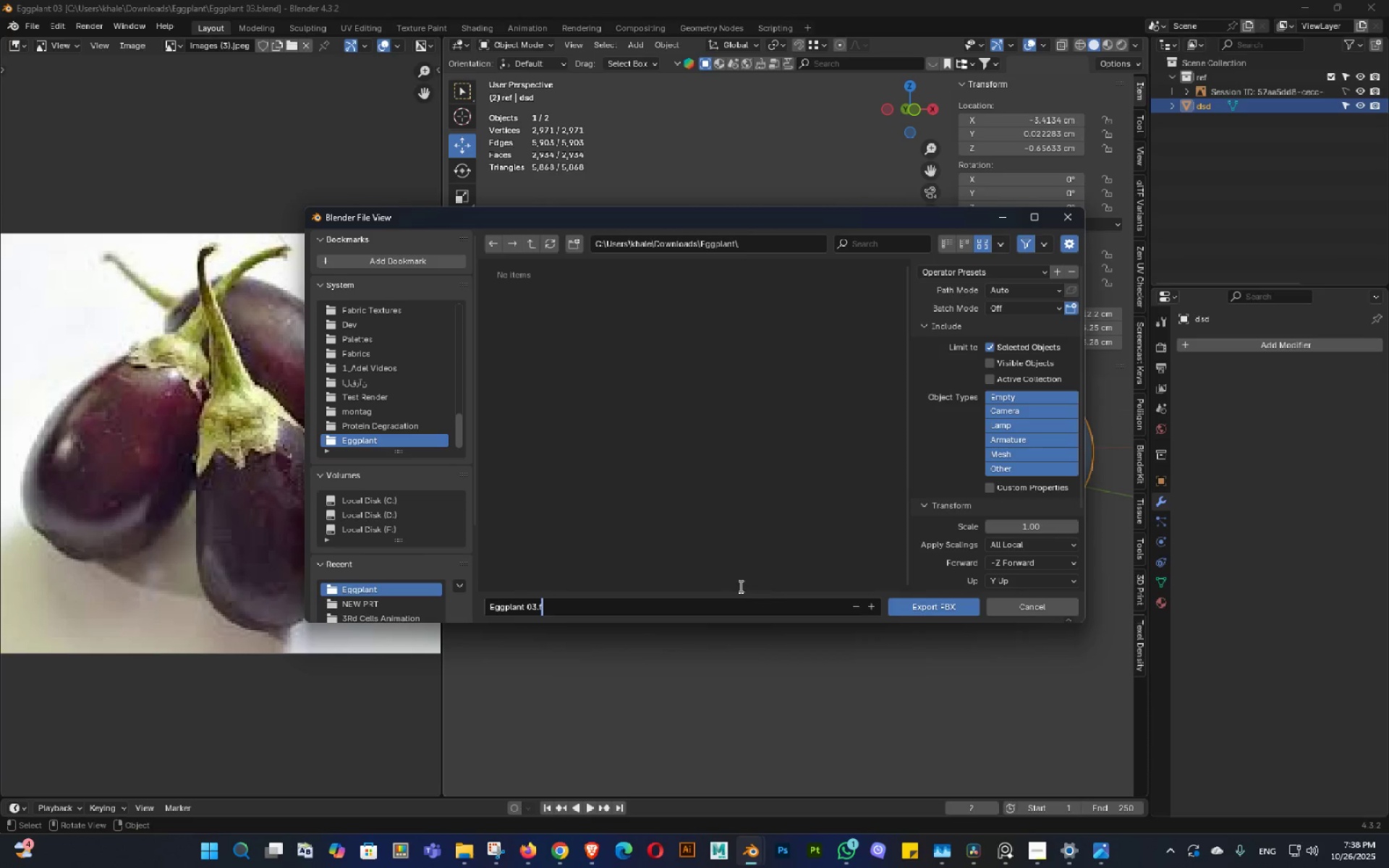 
key(Backspace)
 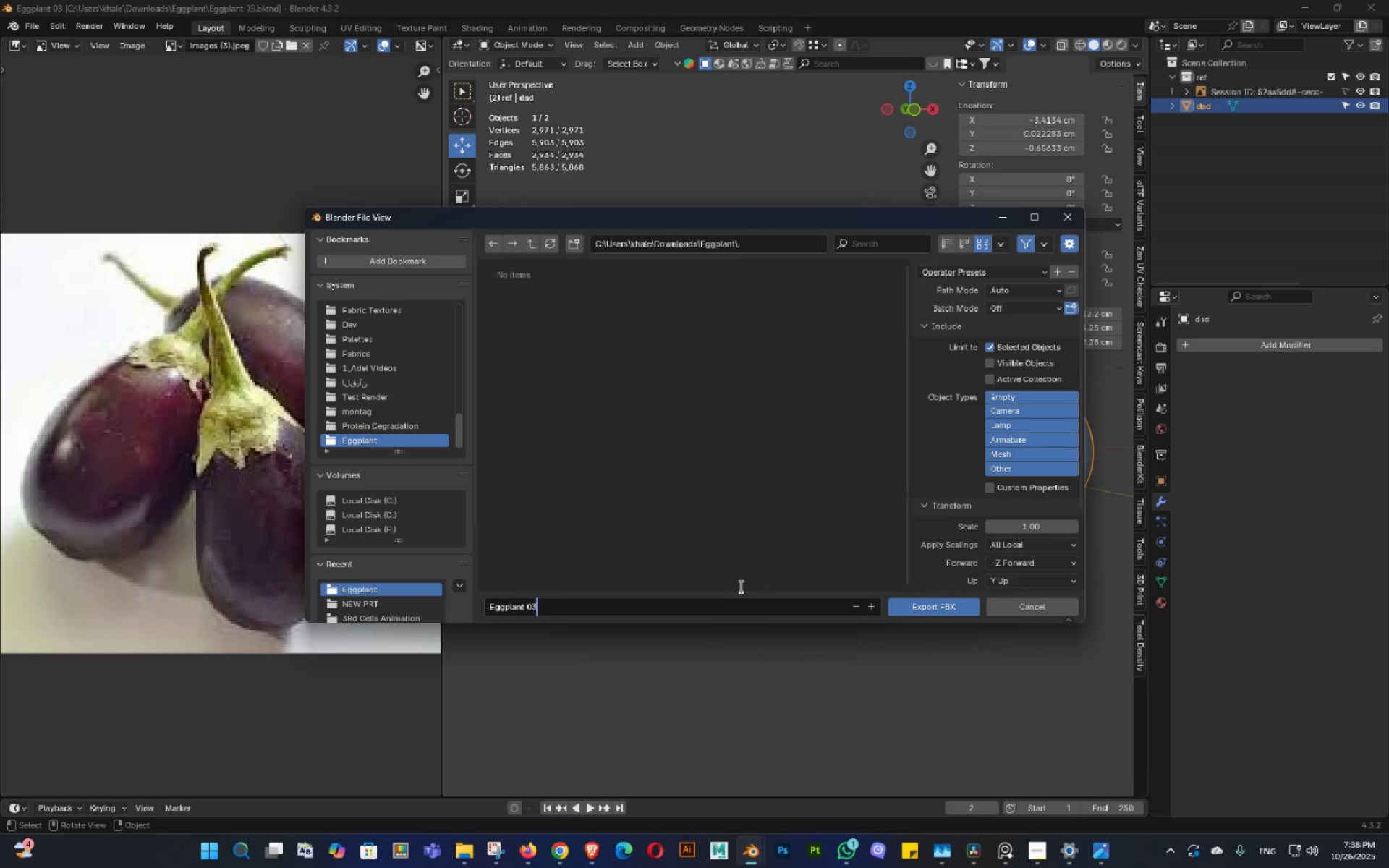 
key(Backspace)
 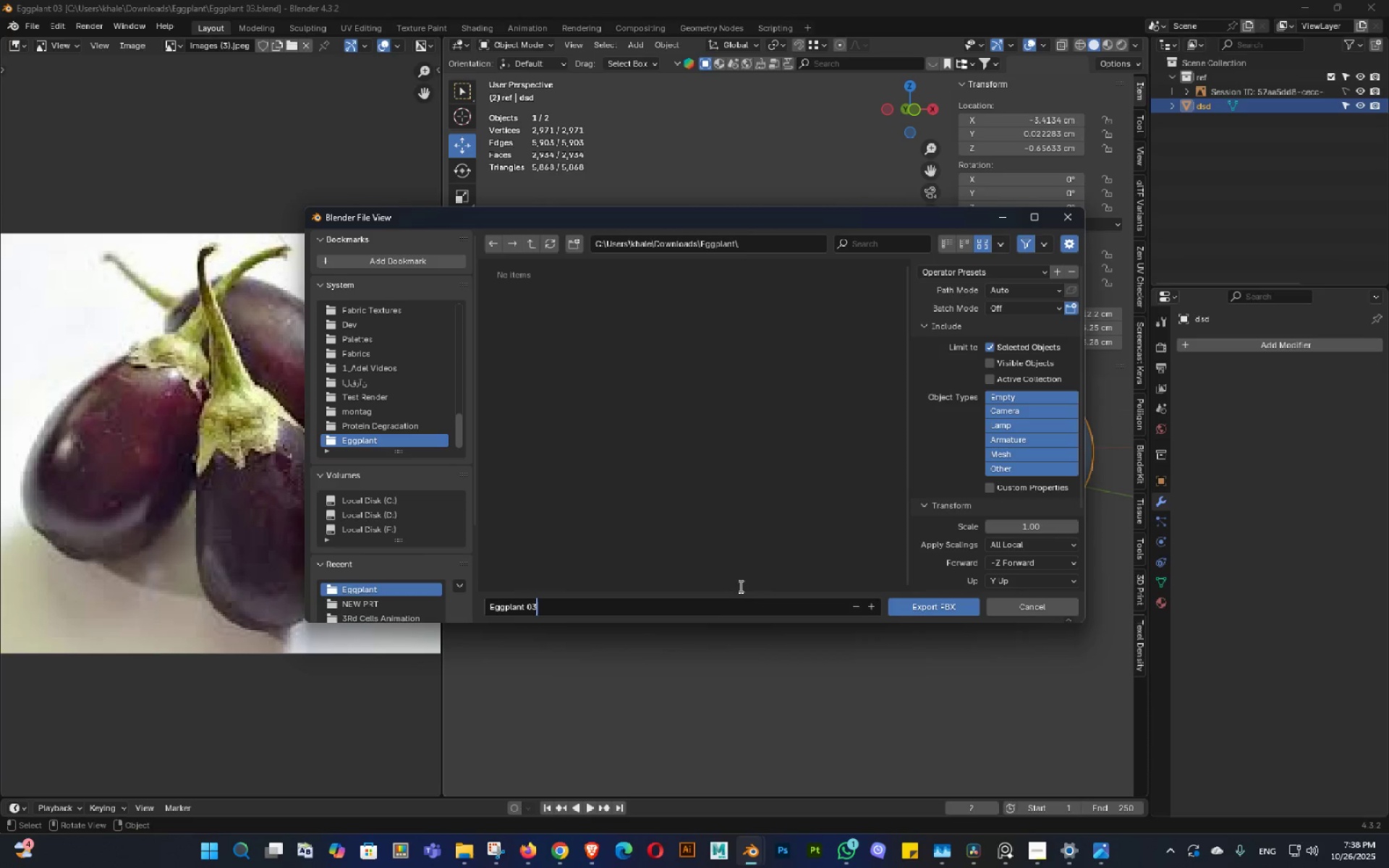 
key(Backspace)
 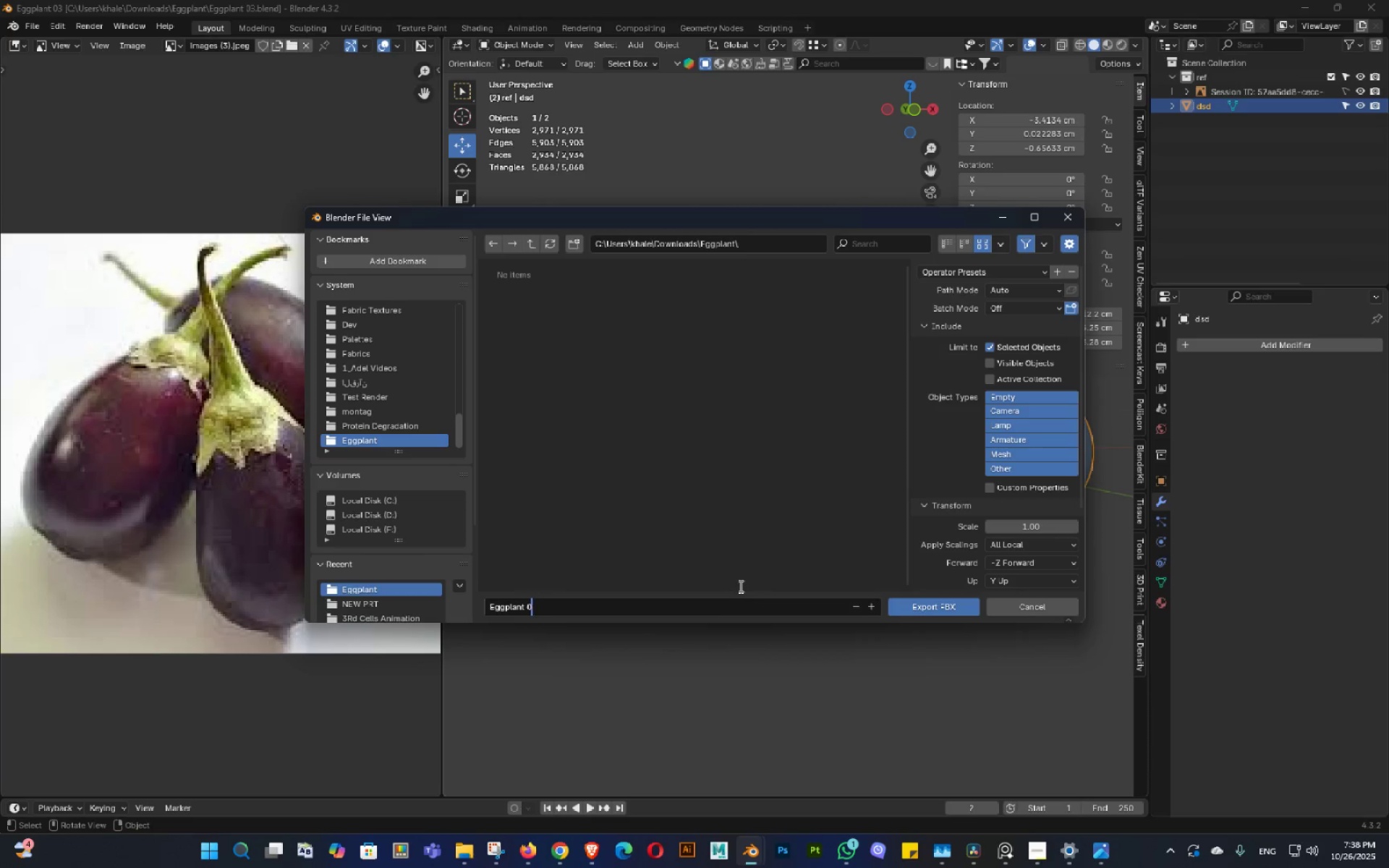 
key(Backspace)
 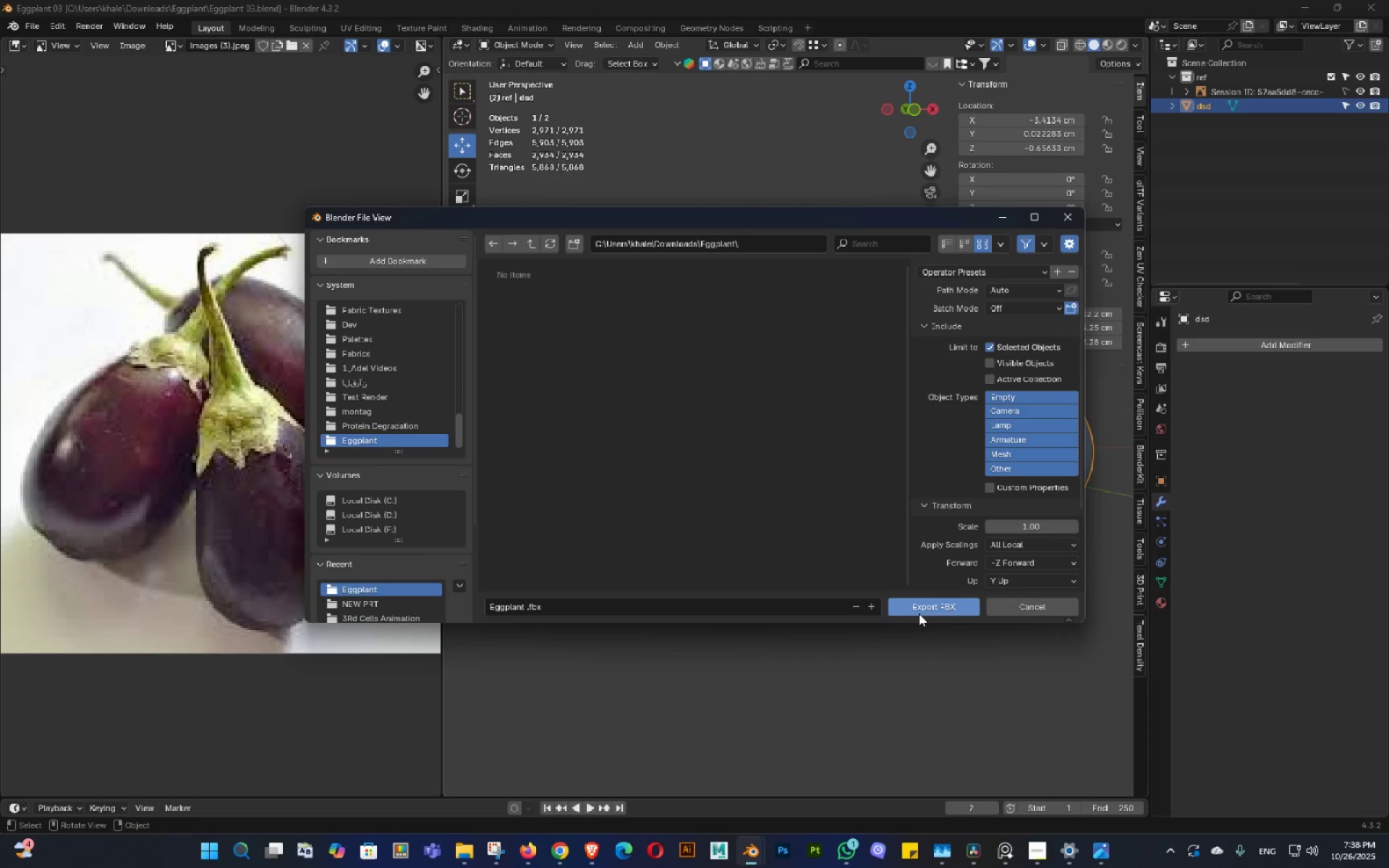 
left_click([919, 611])
 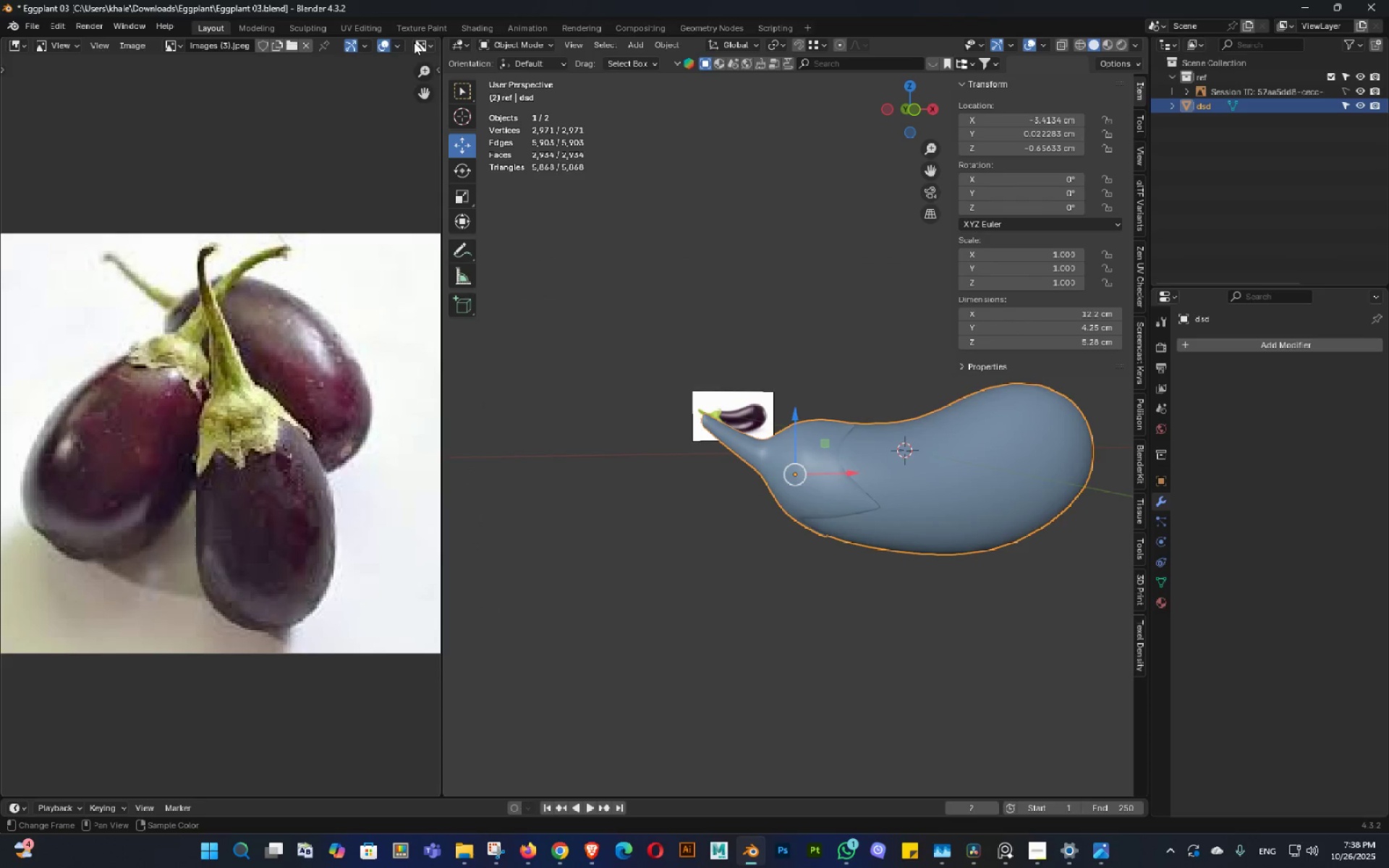 
left_click([379, 31])
 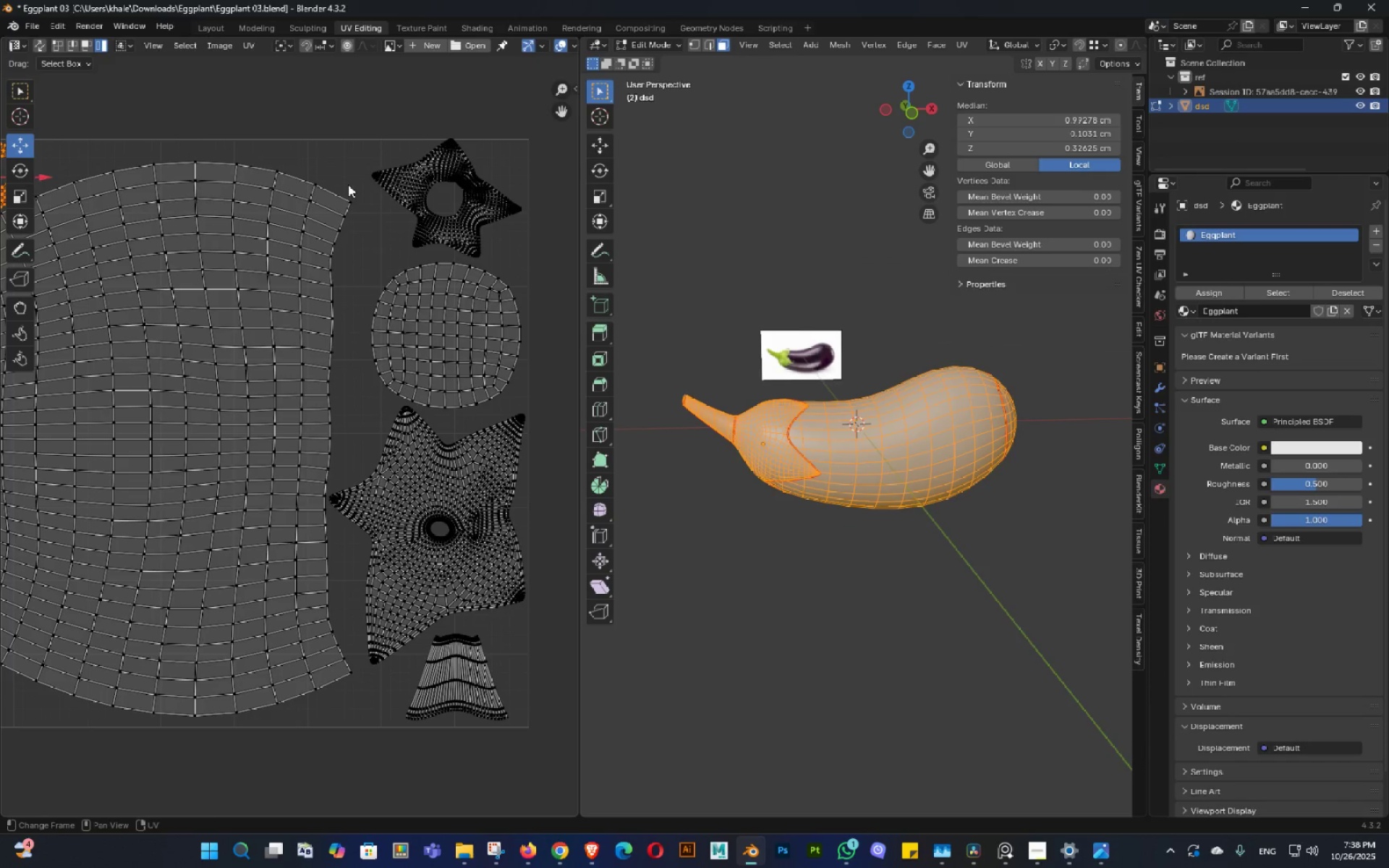 
hold_key(key=Tab, duration=0.78)
 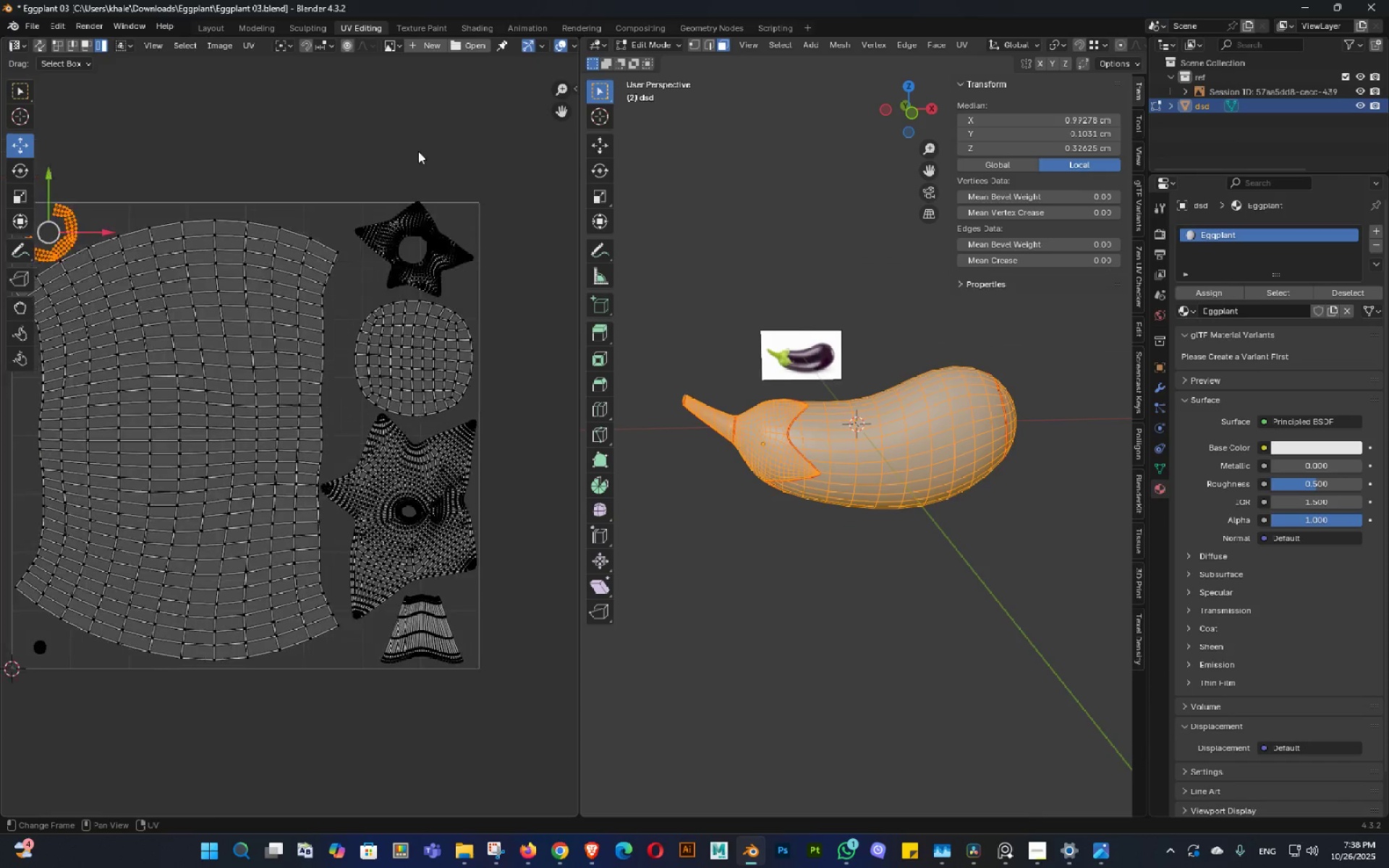 
scroll: coordinate [418, 151], scroll_direction: down, amount: 5.0
 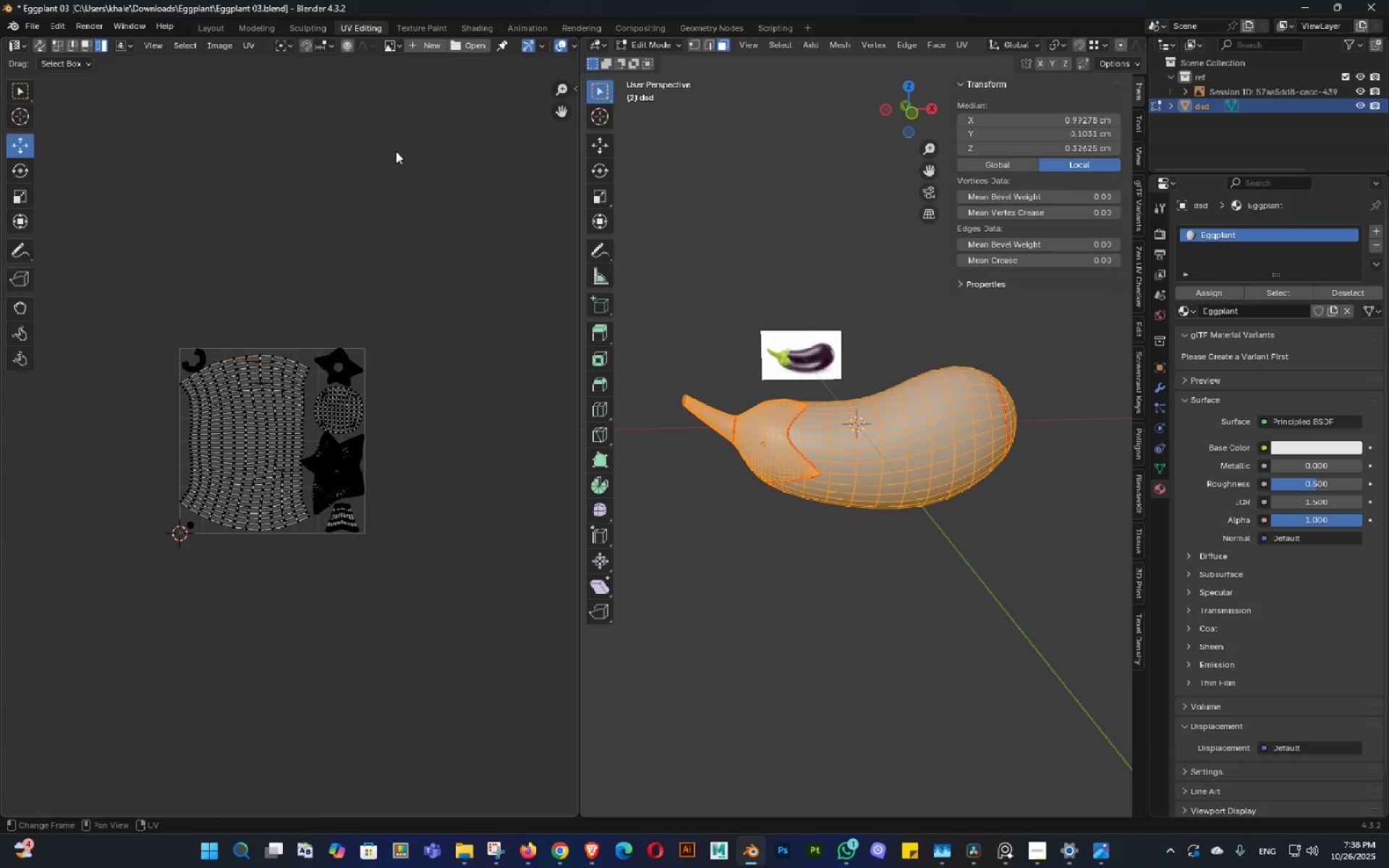 
left_click([407, 151])
 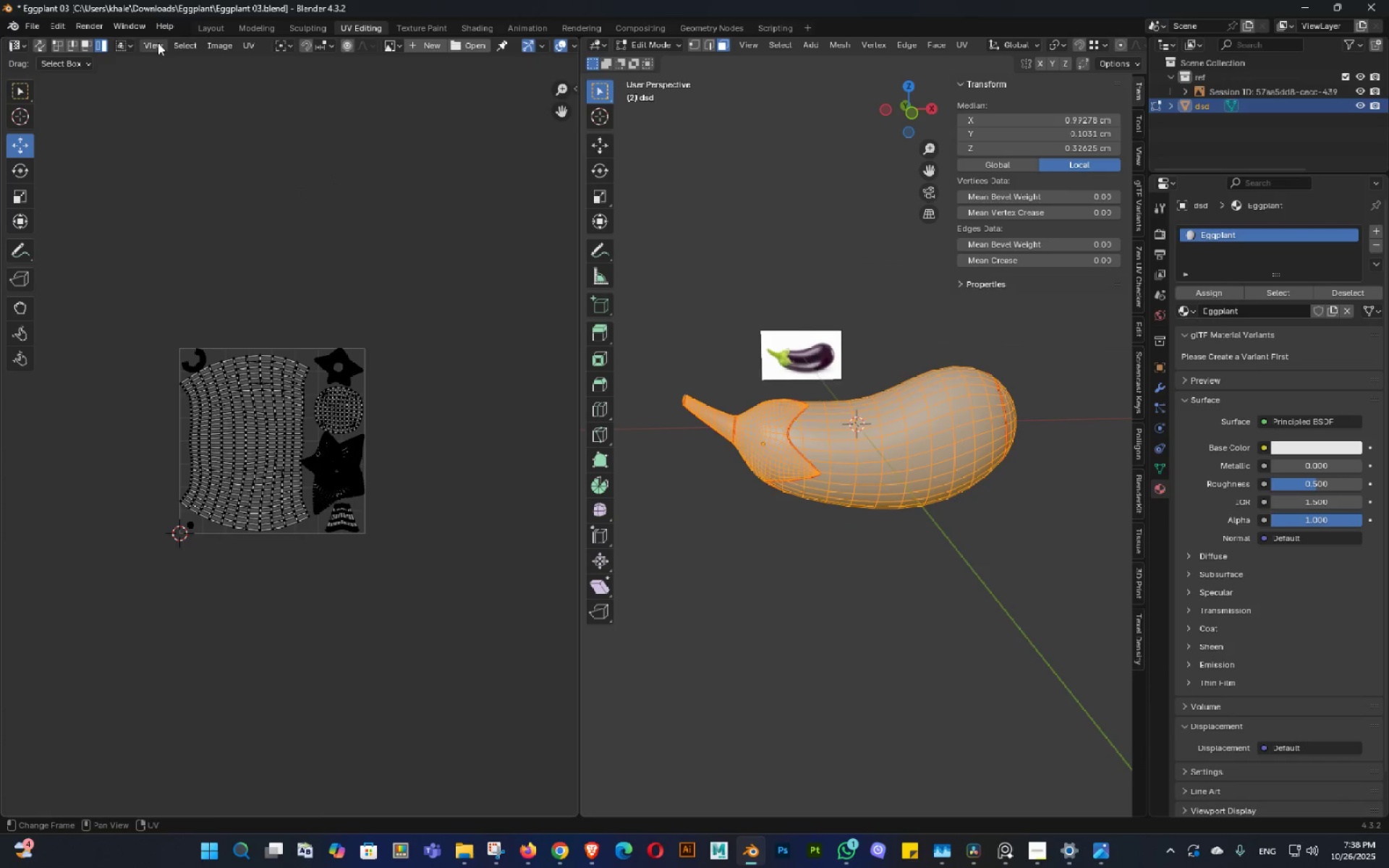 
left_click([180, 43])
 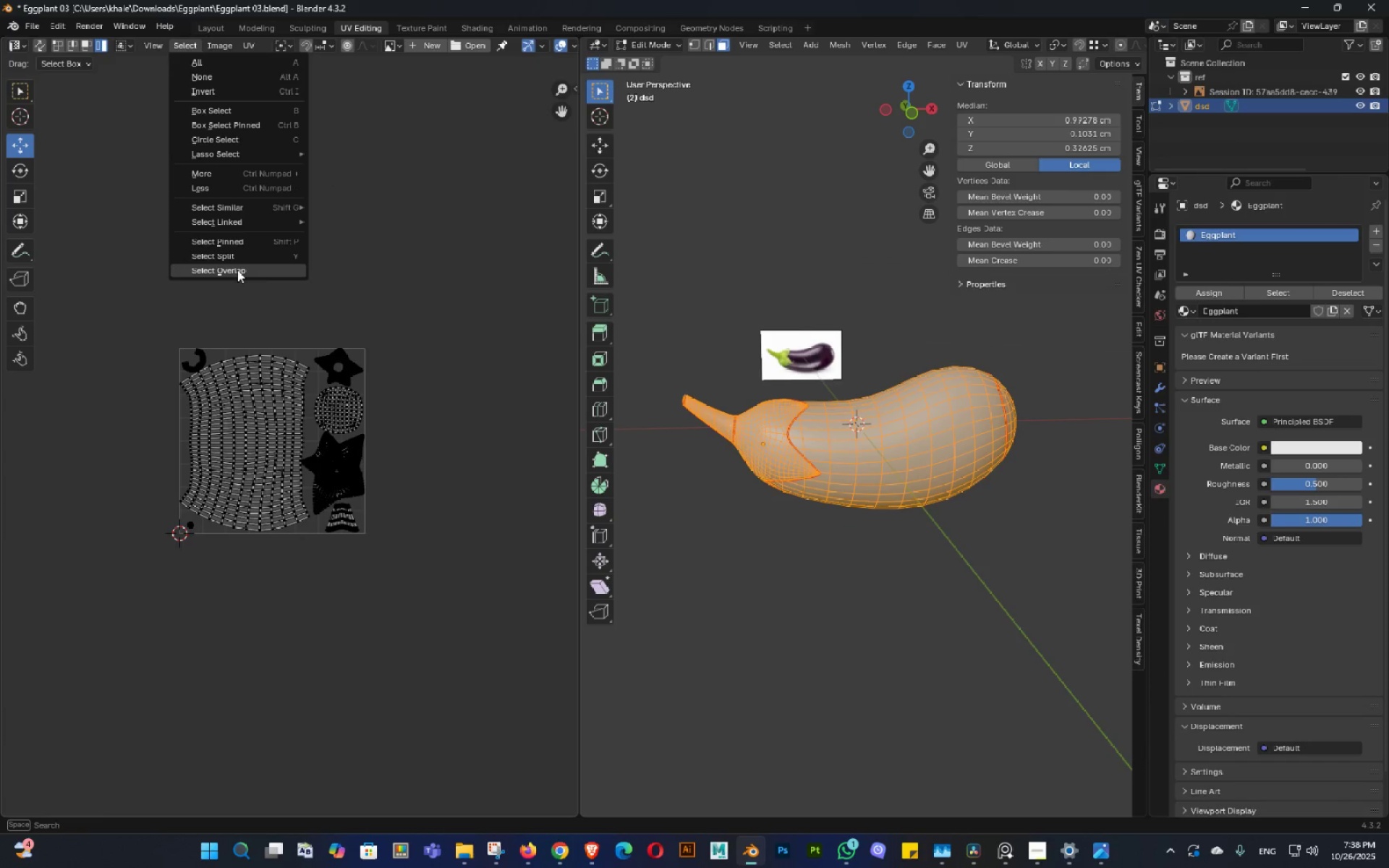 
left_click([237, 270])
 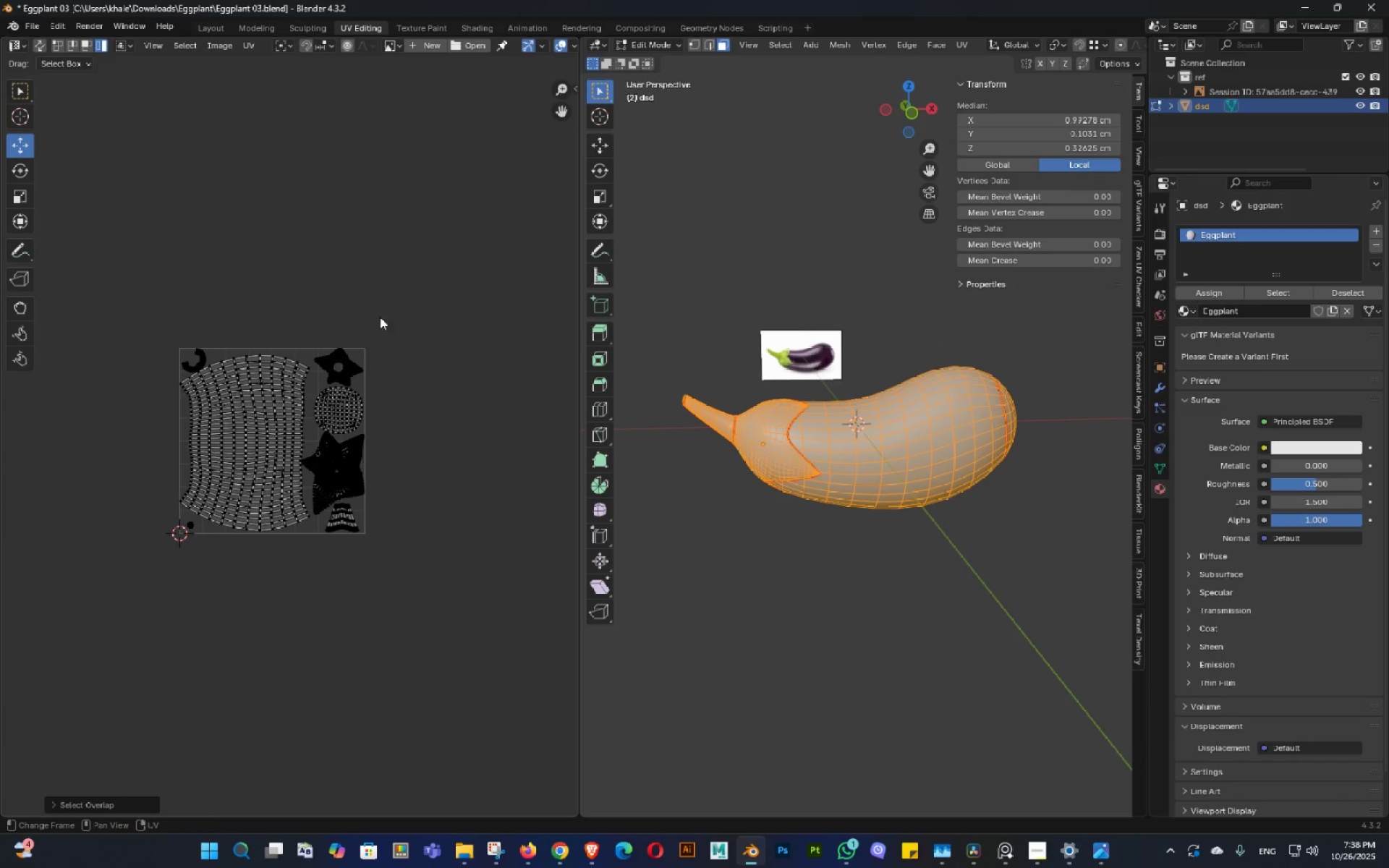 
hold_key(key=Tab, duration=0.49)
 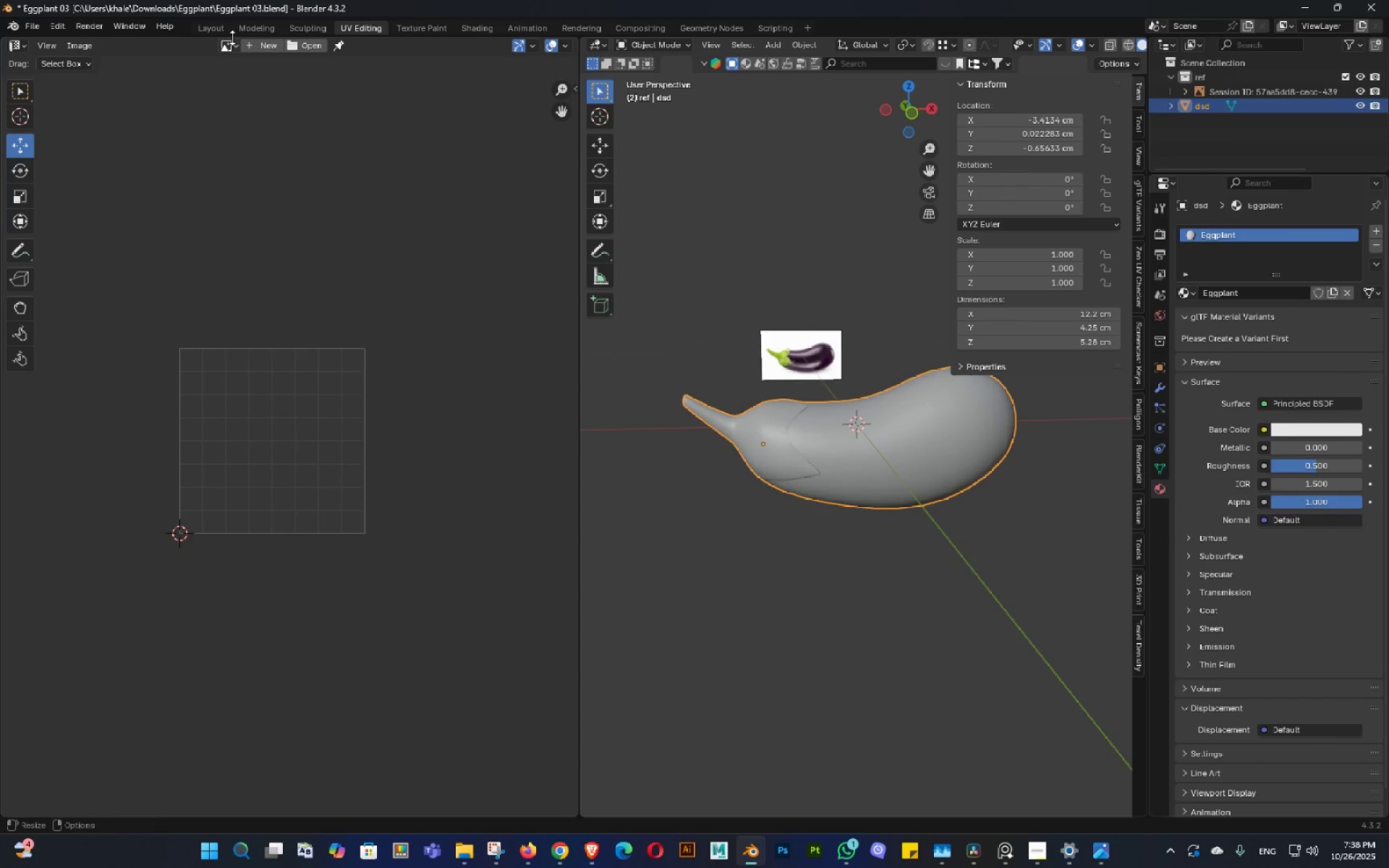 
left_click([204, 23])
 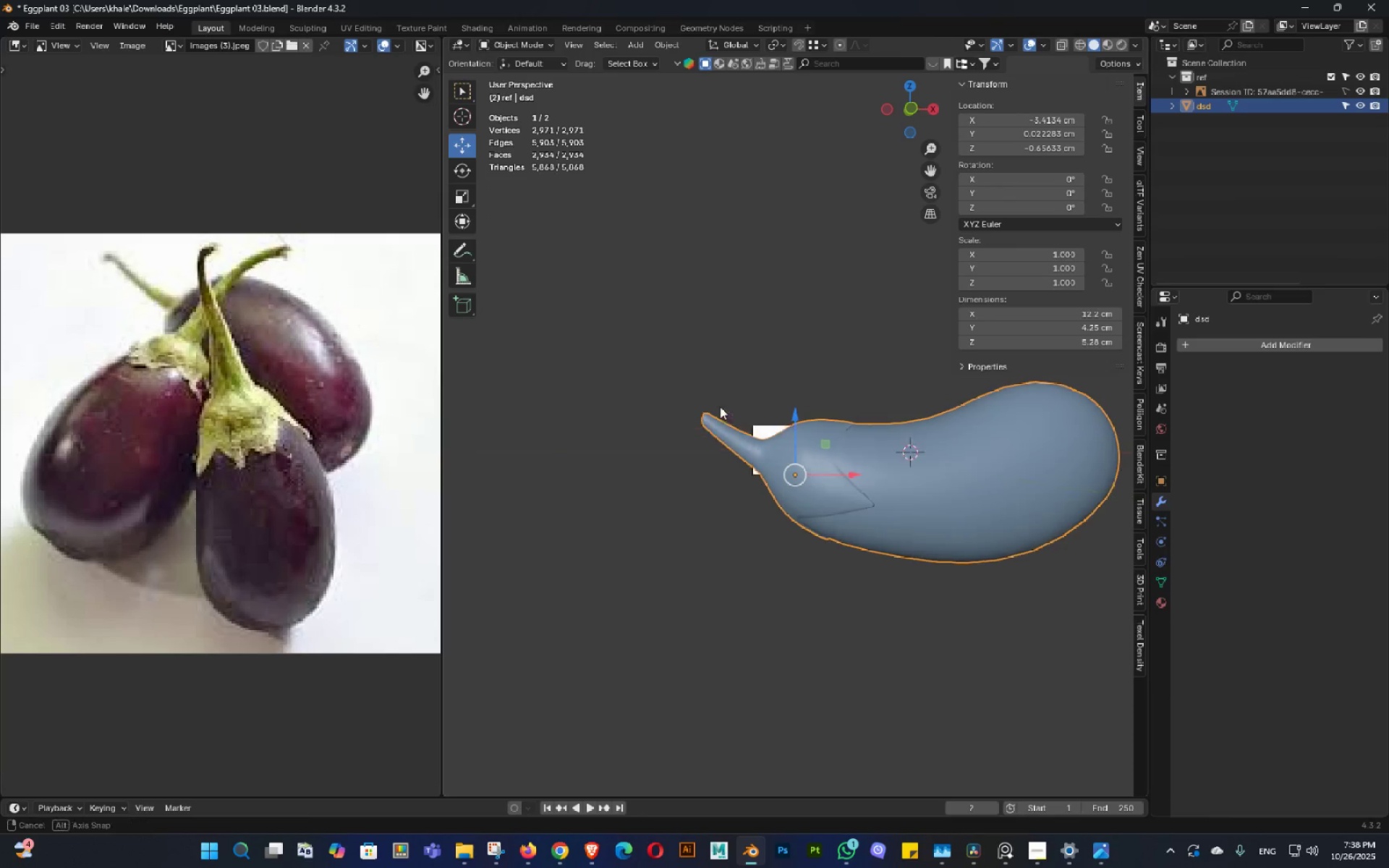 
key(Control+ControlLeft)
 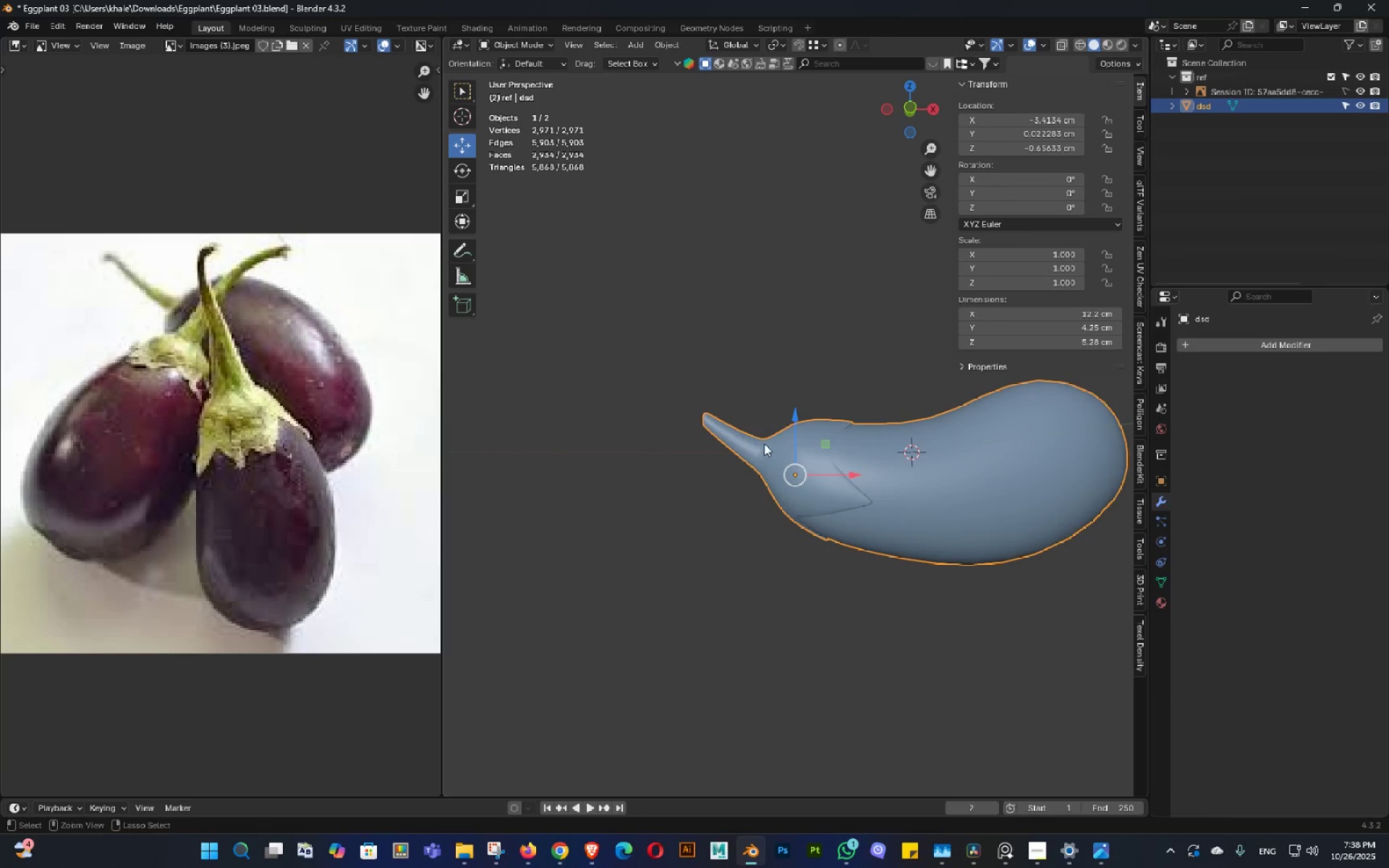 
key(Control+S)
 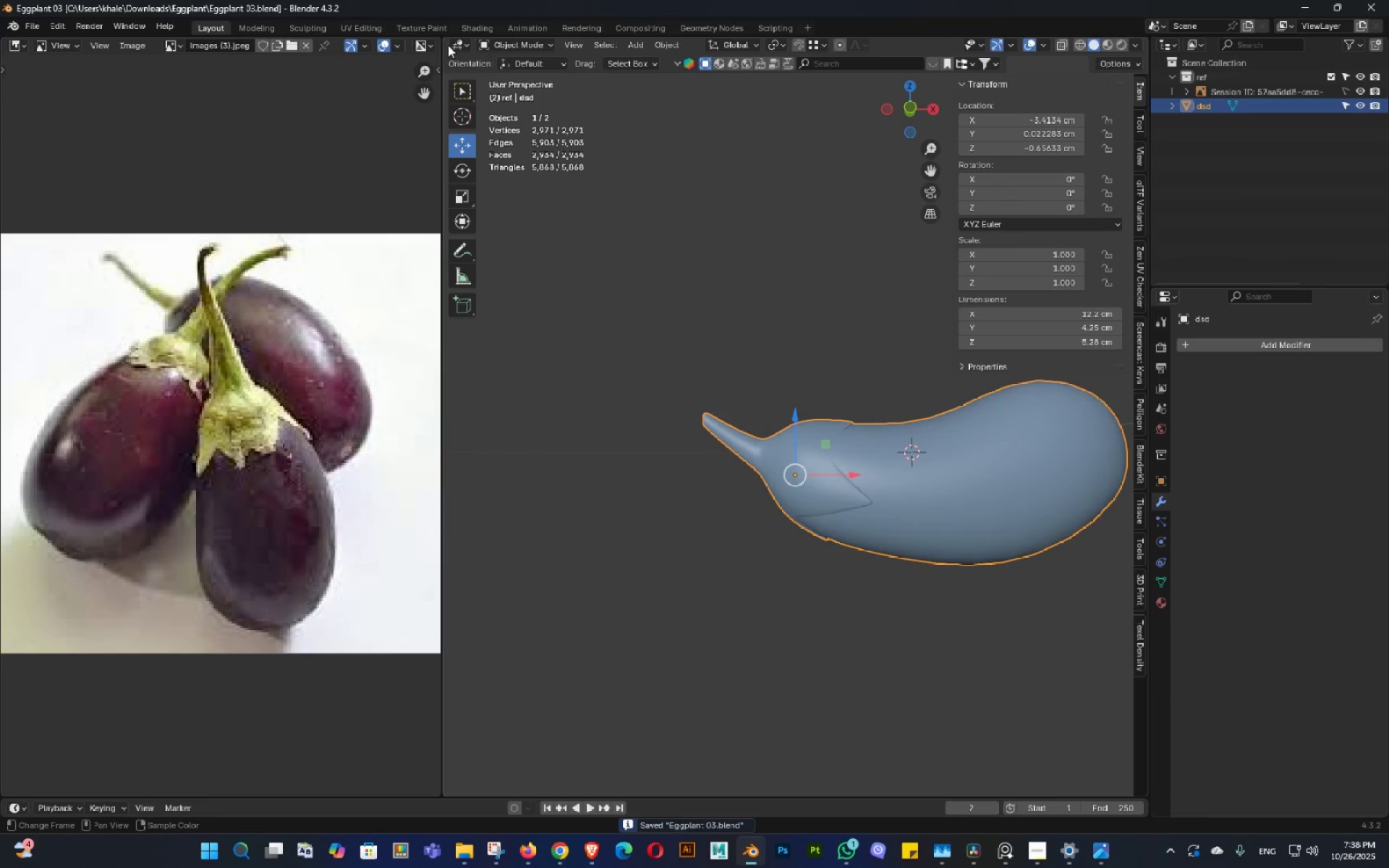 
left_click_drag(start_coordinate=[446, 40], to_coordinate=[426, 41])
 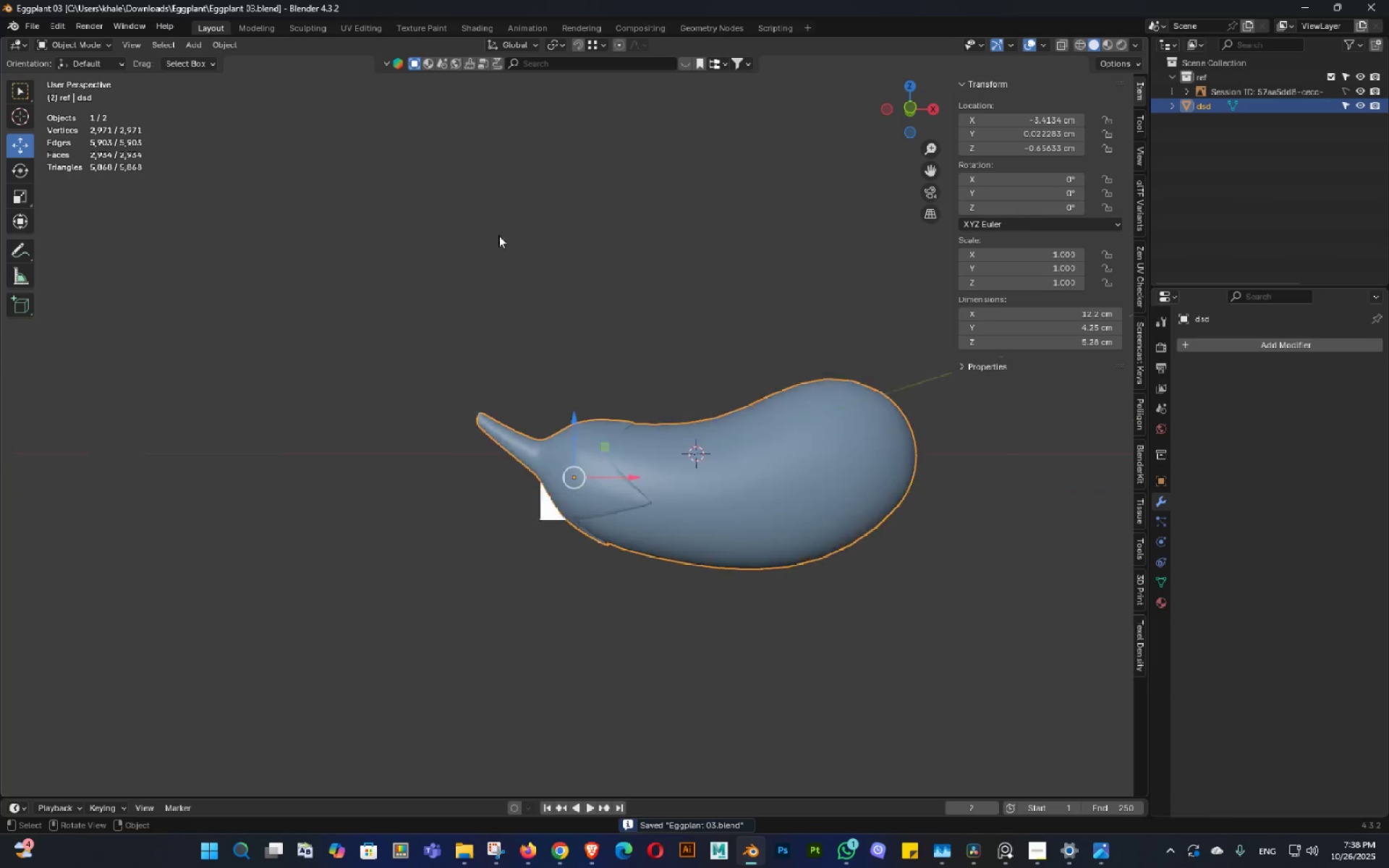 
scroll: coordinate [694, 509], scroll_direction: down, amount: 9.0
 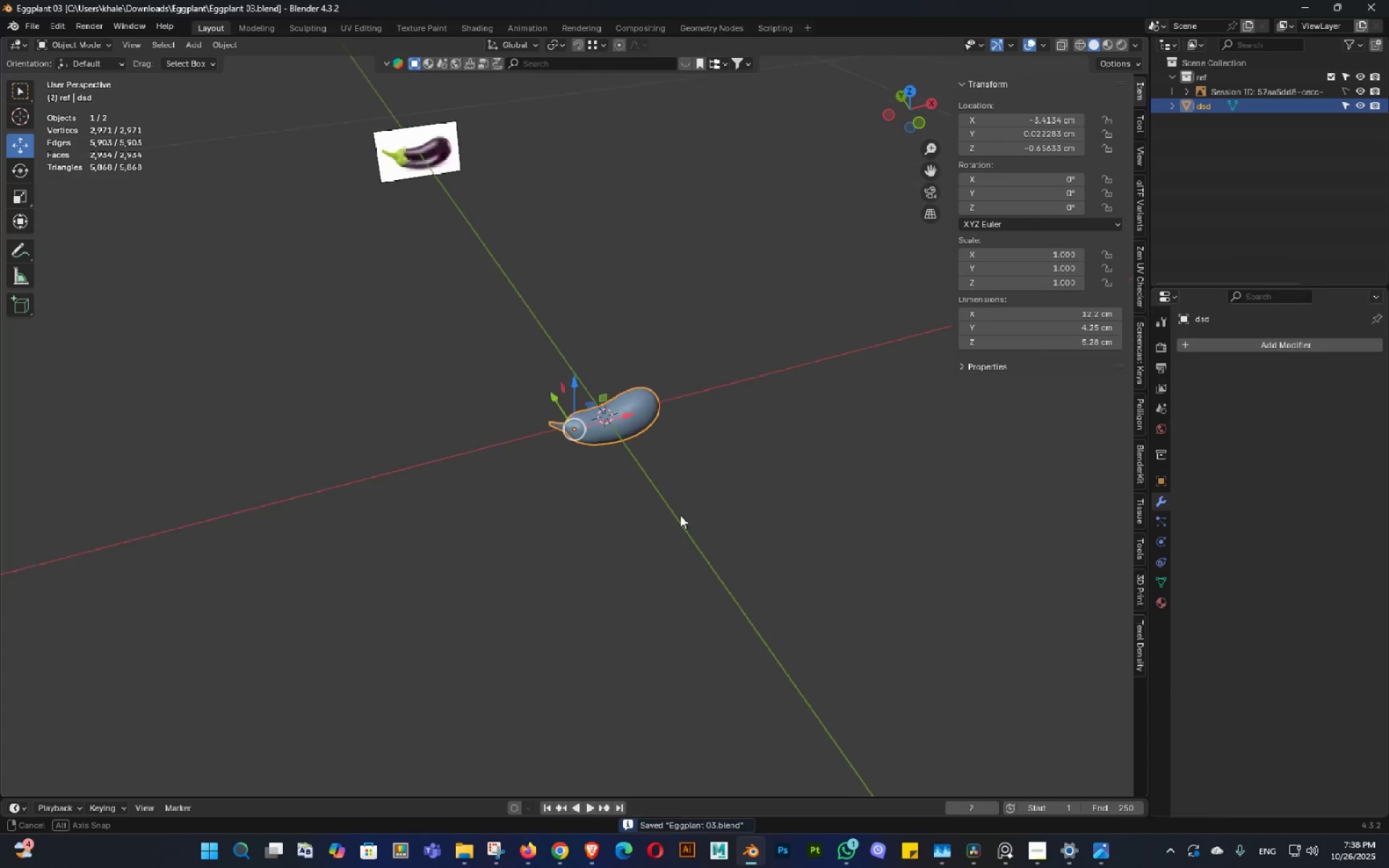 
key(Control+ControlLeft)
 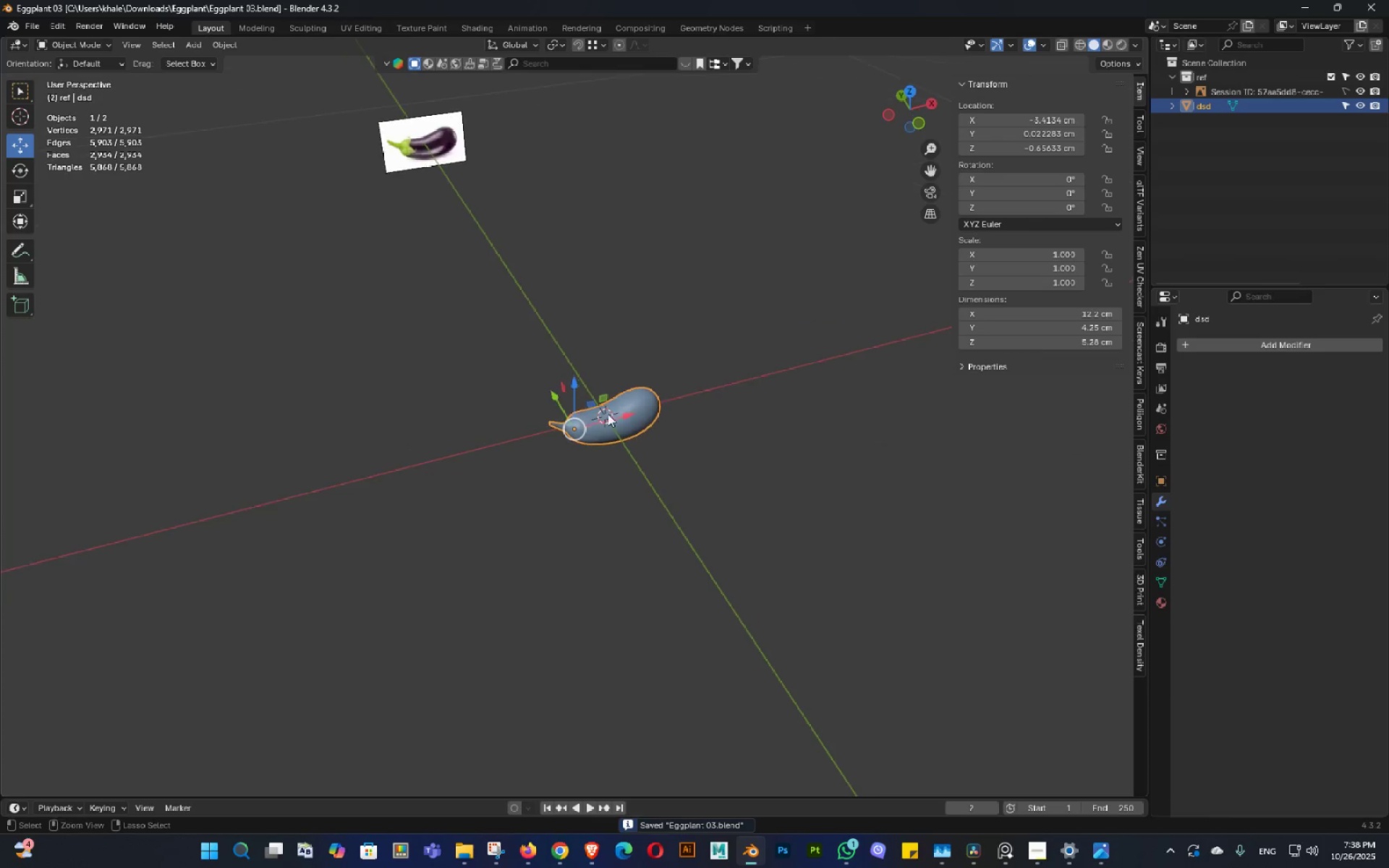 
key(Control+S)
 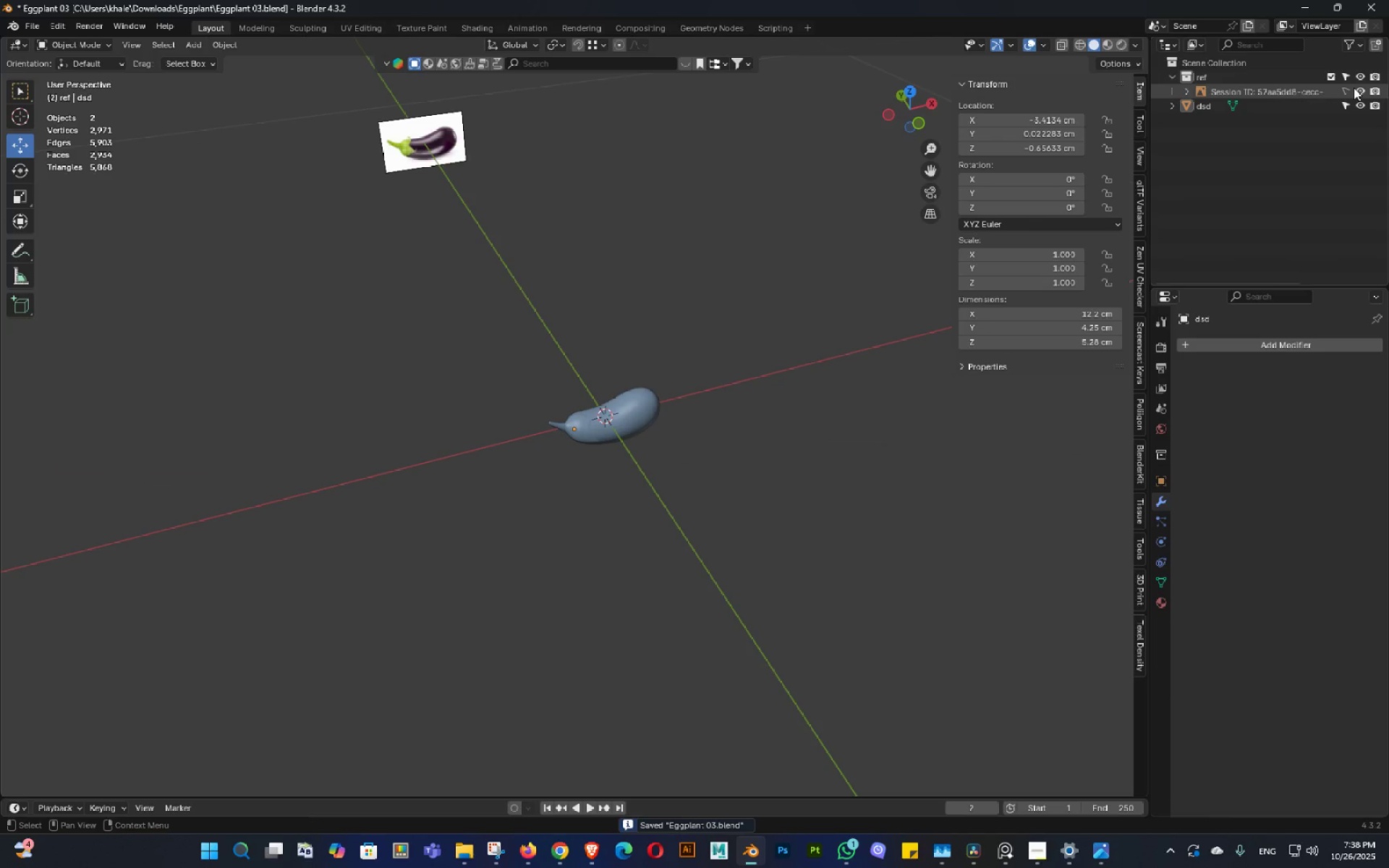 
left_click([1335, 72])
 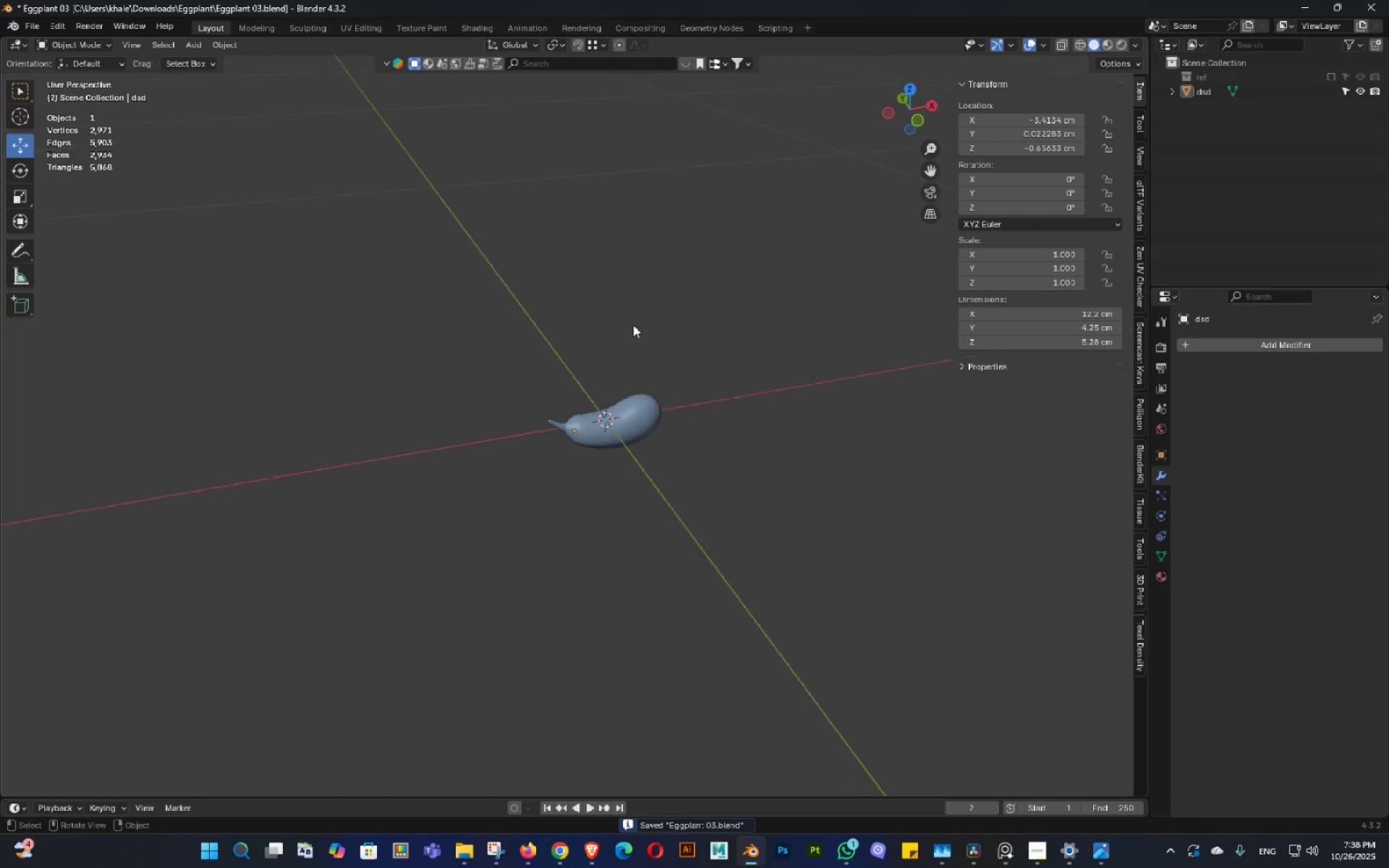 
key(Control+ControlLeft)
 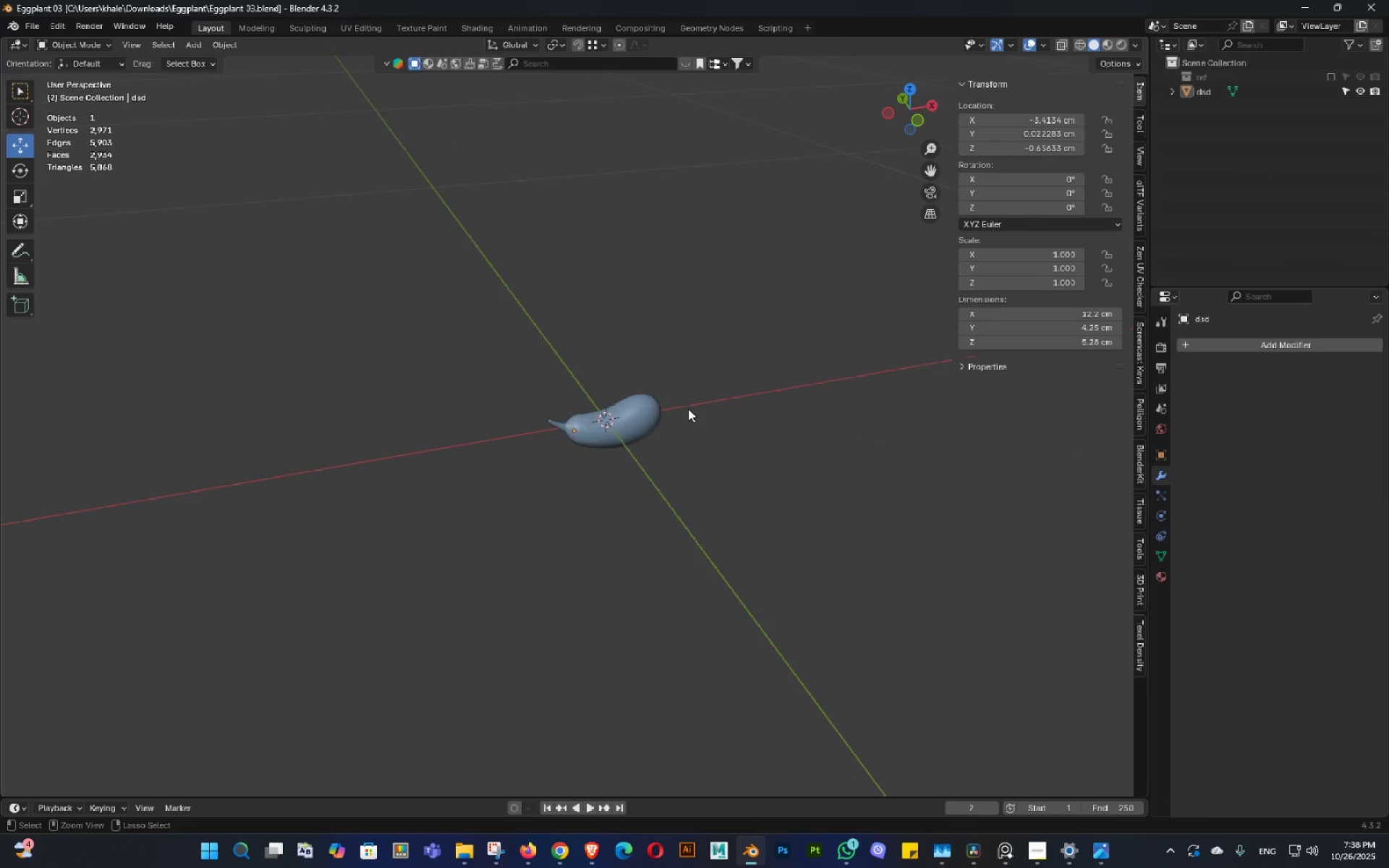 
hold_key(key=S, duration=0.79)
 